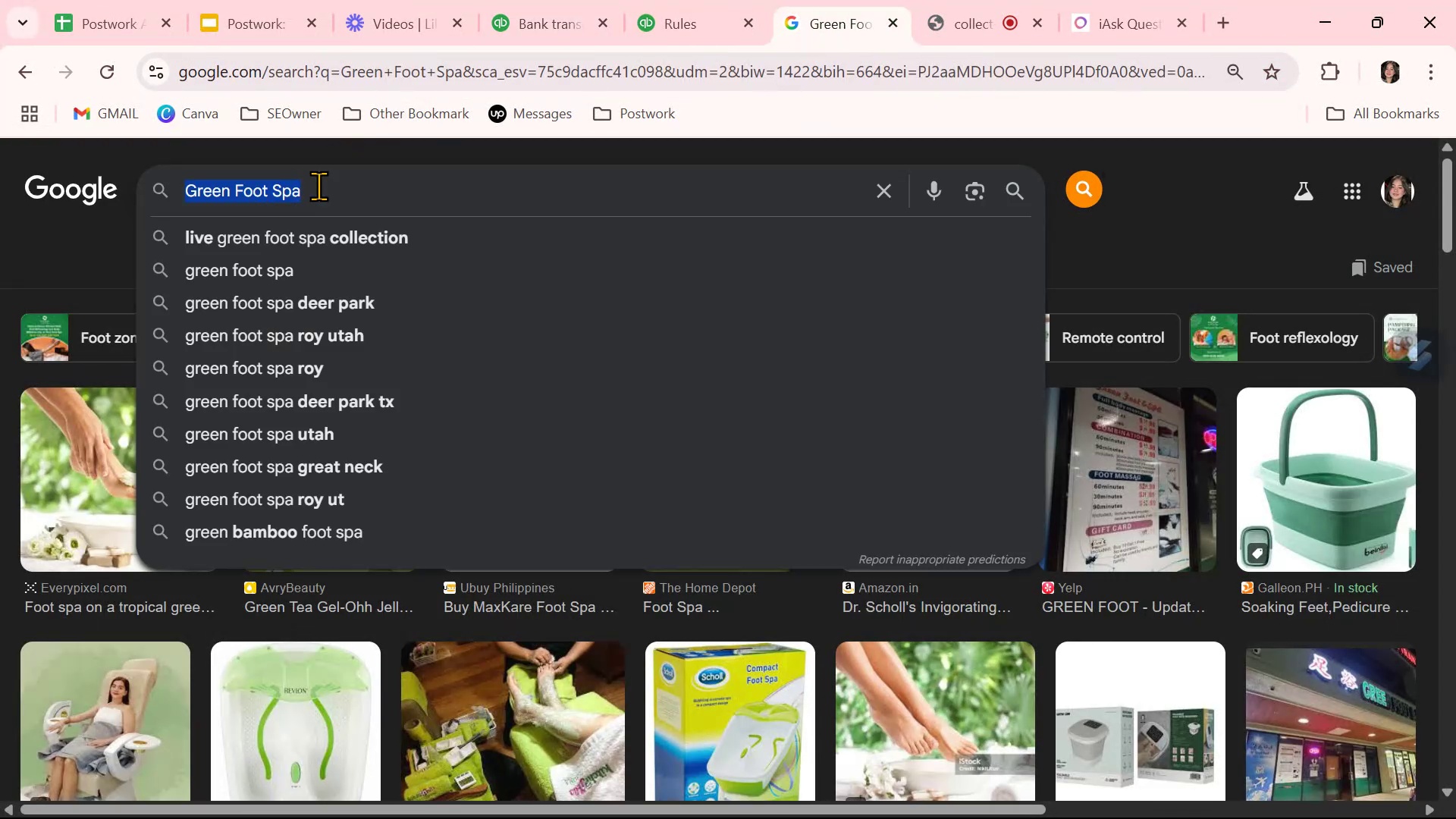 
triple_click([318, 186])
 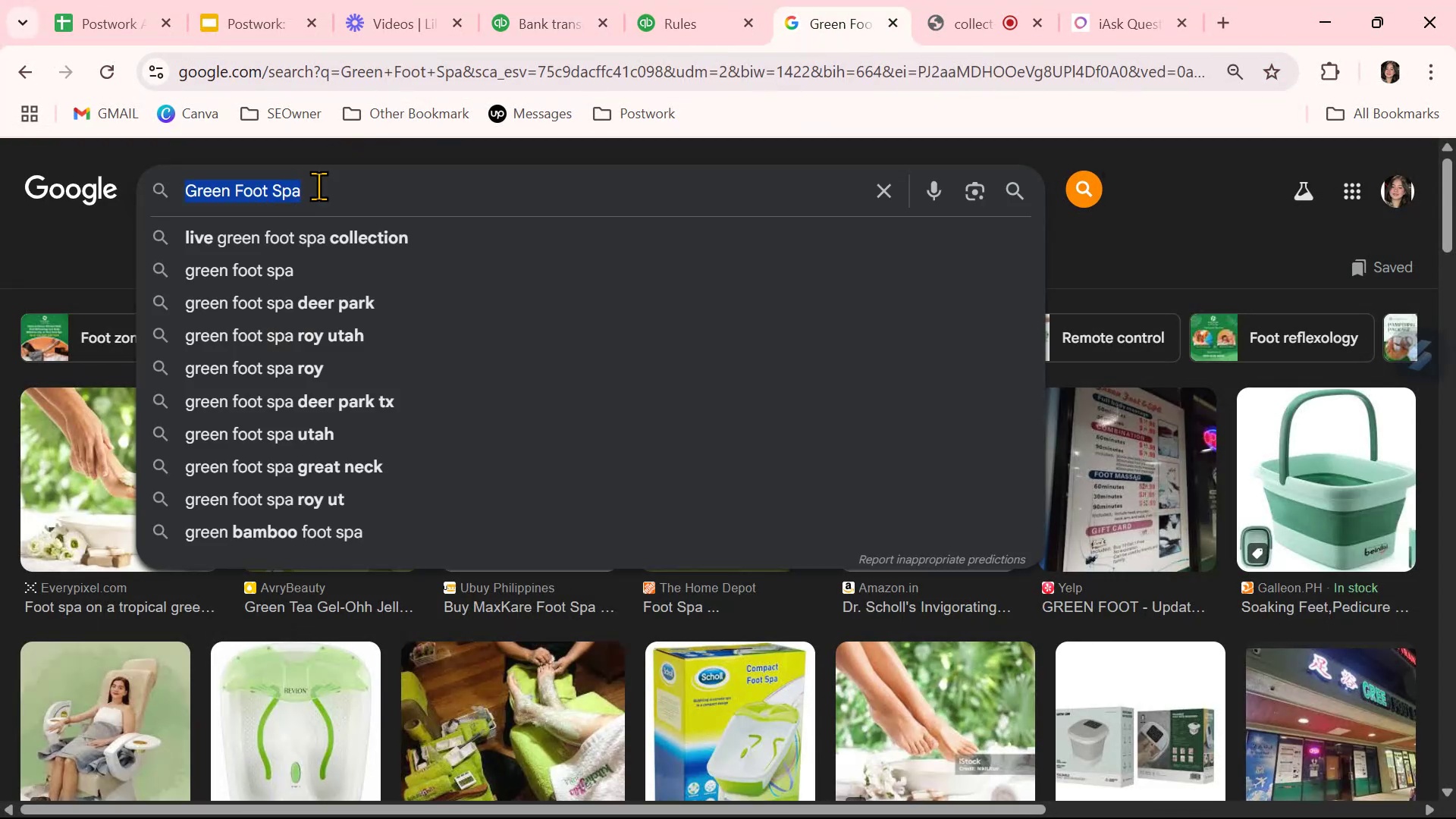 
key(Control+ControlLeft)
 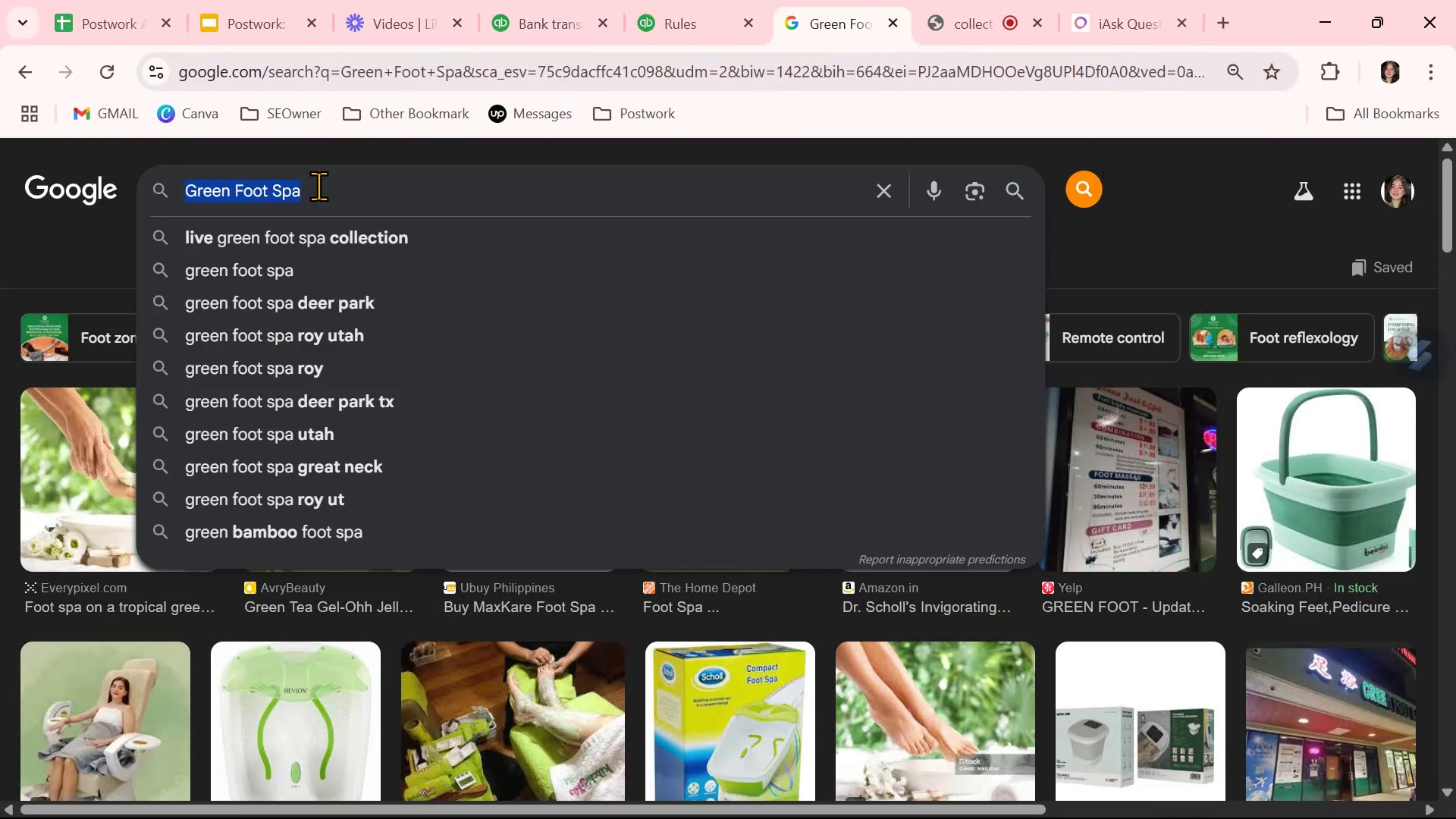 
key(Control+V)
 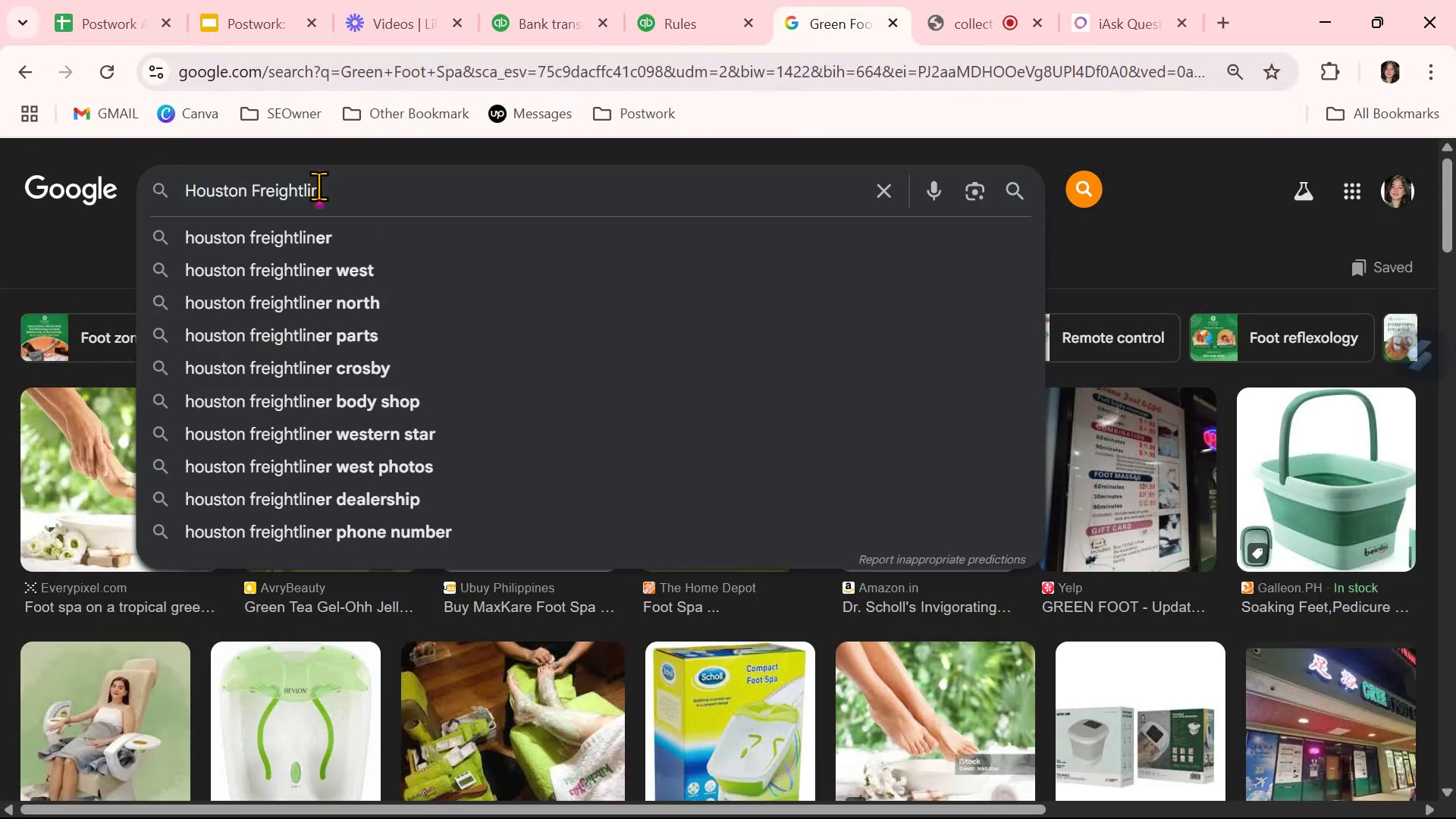 
key(Control+NumpadEnter)
 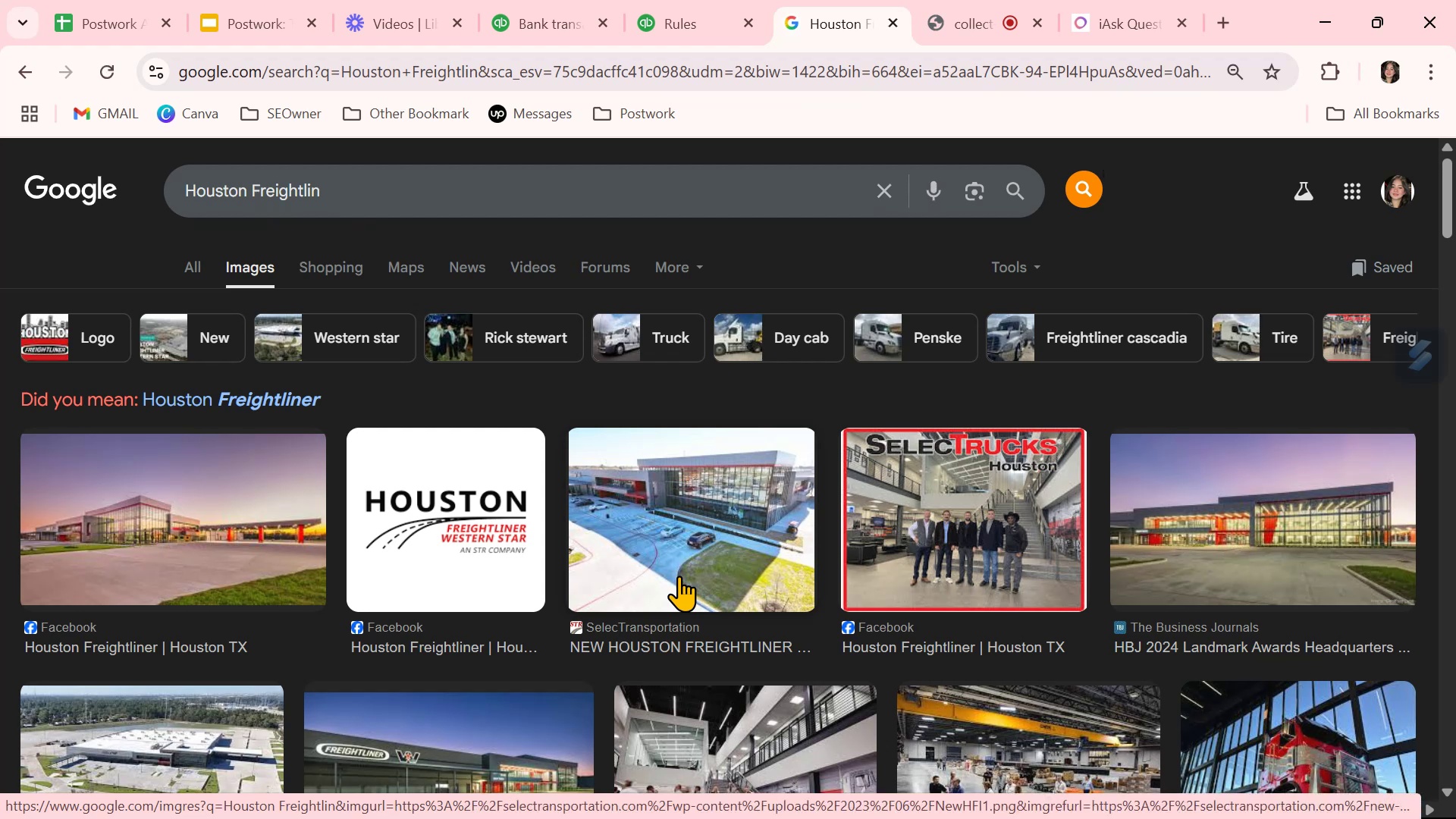 
scroll: coordinate [679, 576], scroll_direction: down, amount: 3.0
 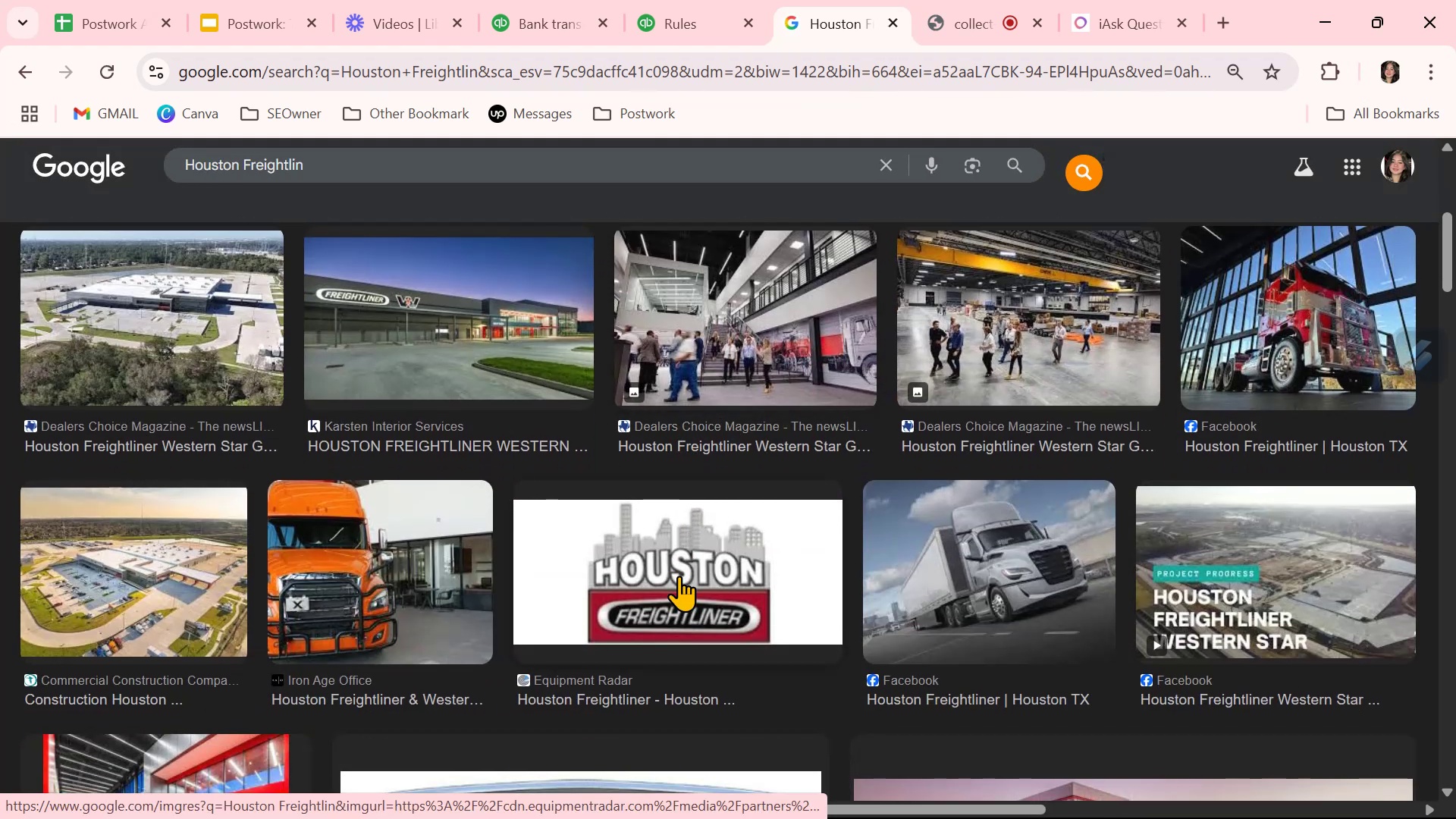 
scroll: coordinate [679, 532], scroll_direction: up, amount: 2.0
 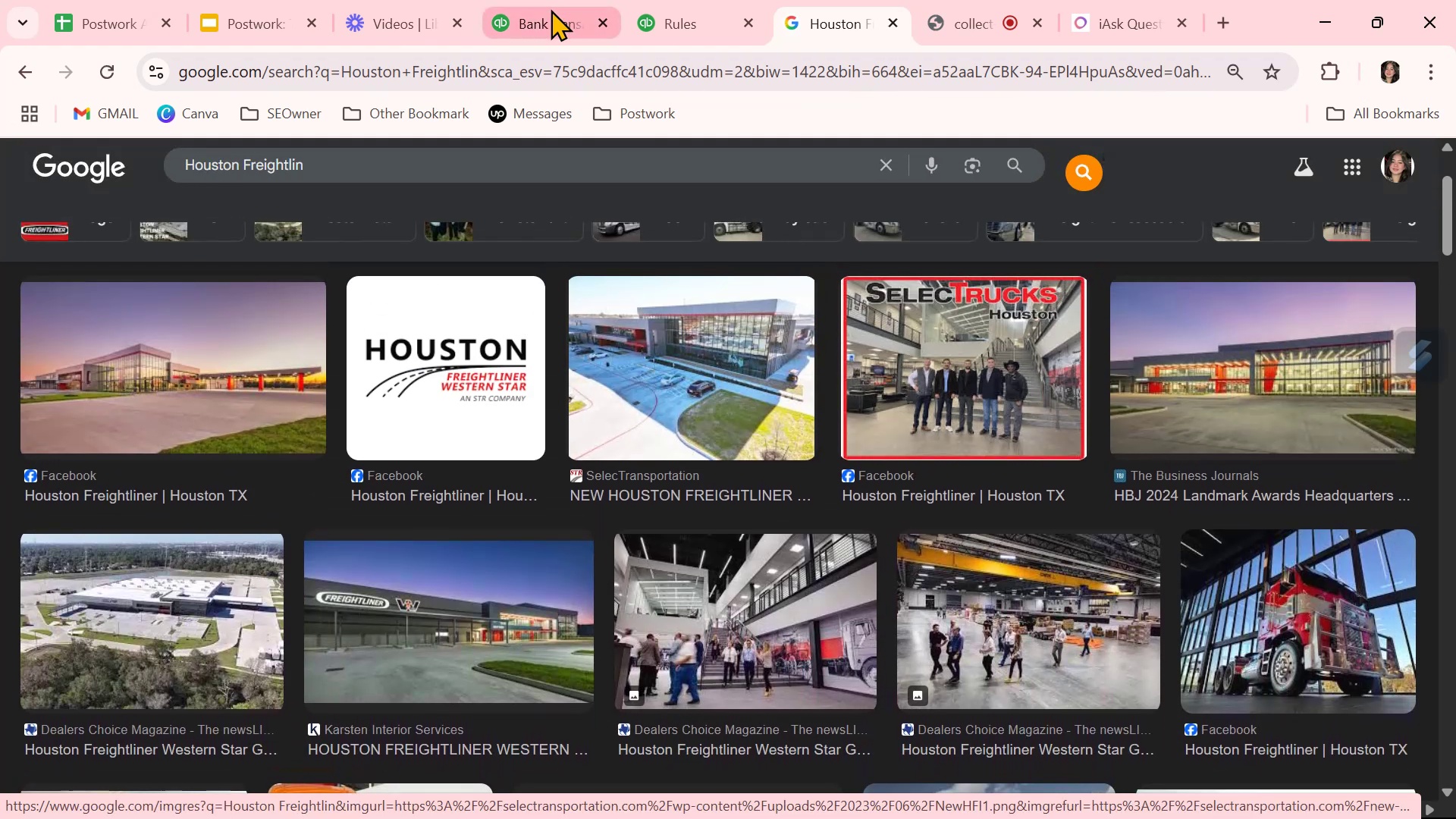 
left_click([546, 16])
 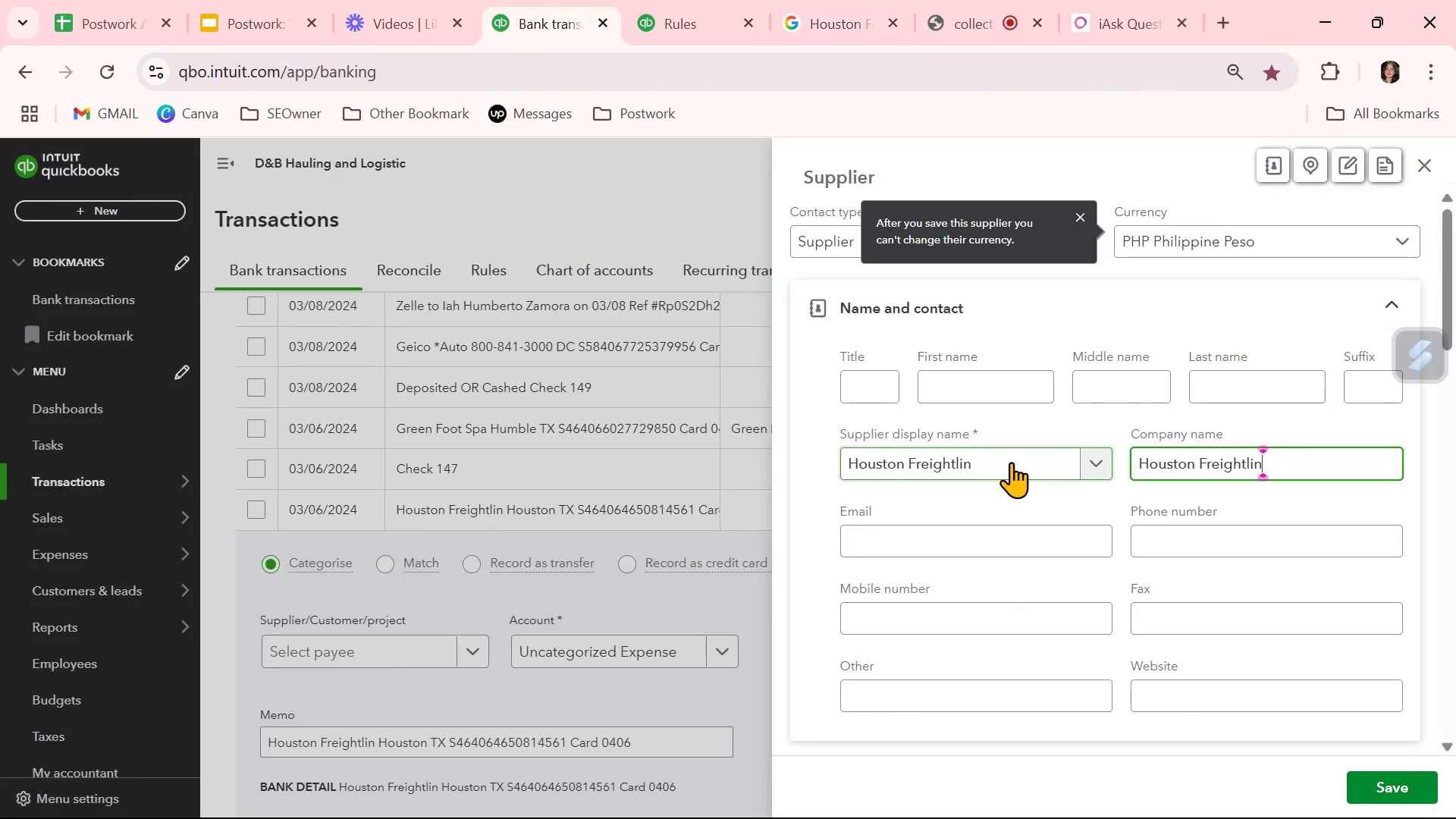 
left_click([1008, 452])
 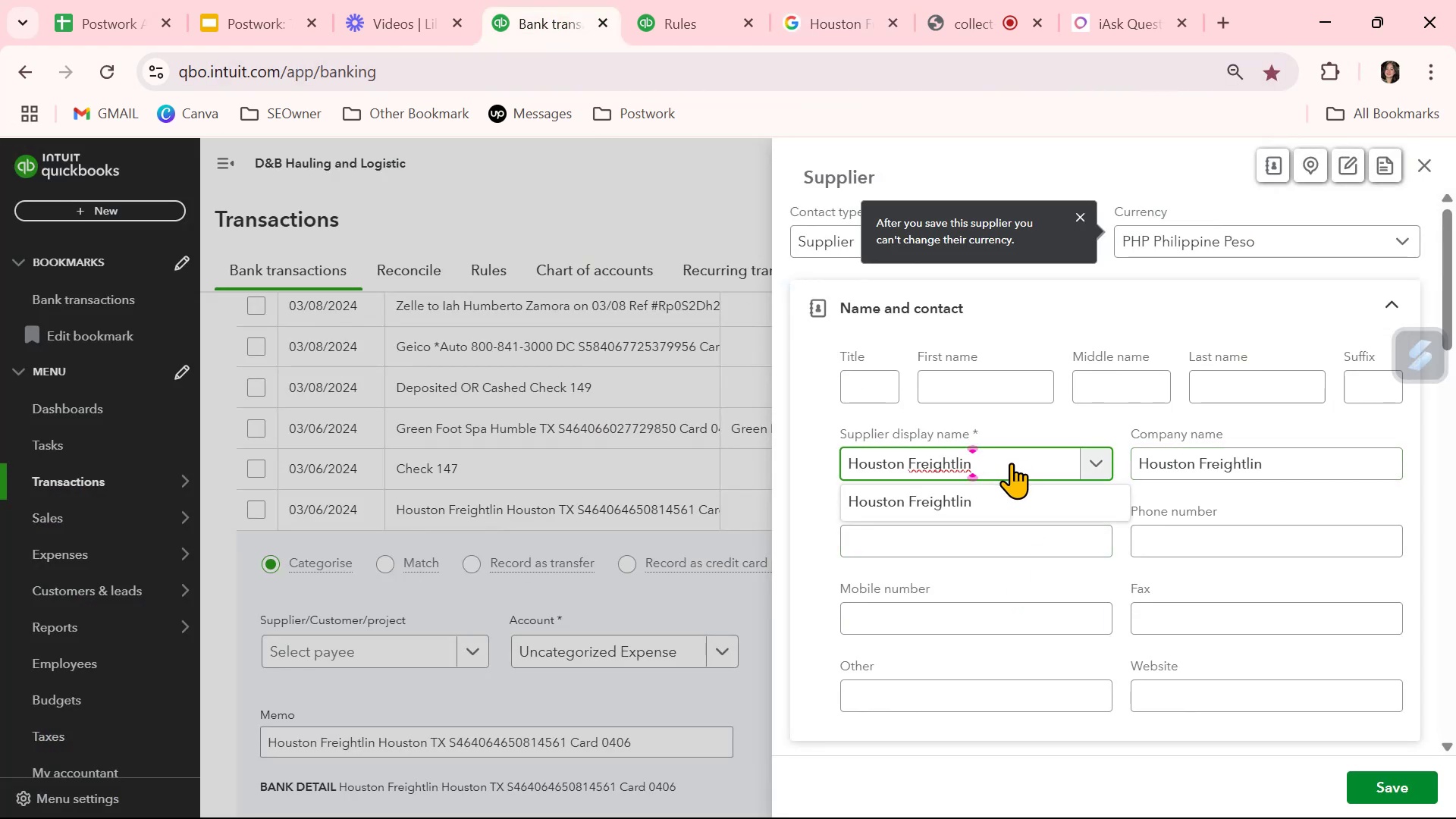 
type(er)
 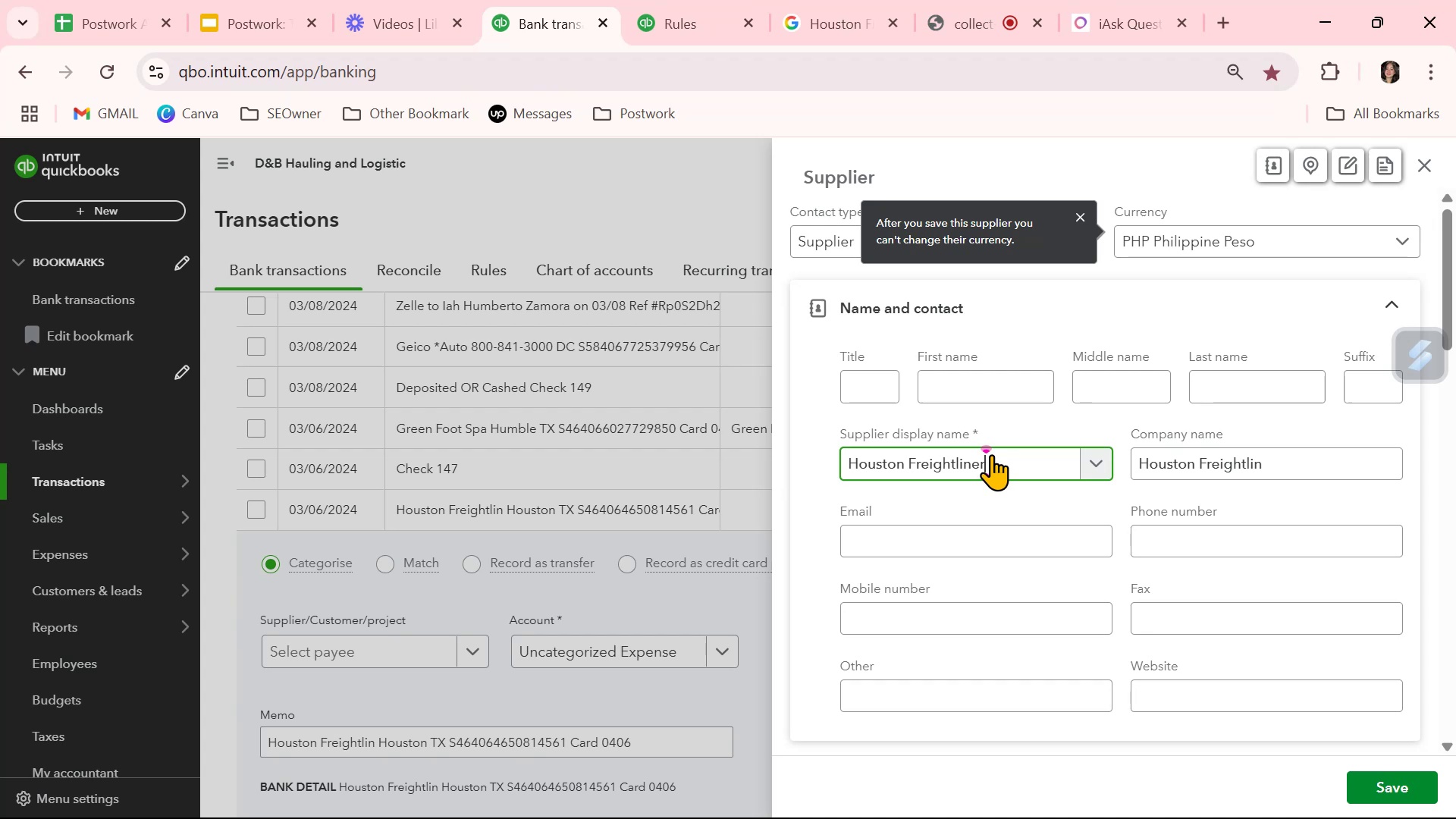 
double_click([991, 454])
 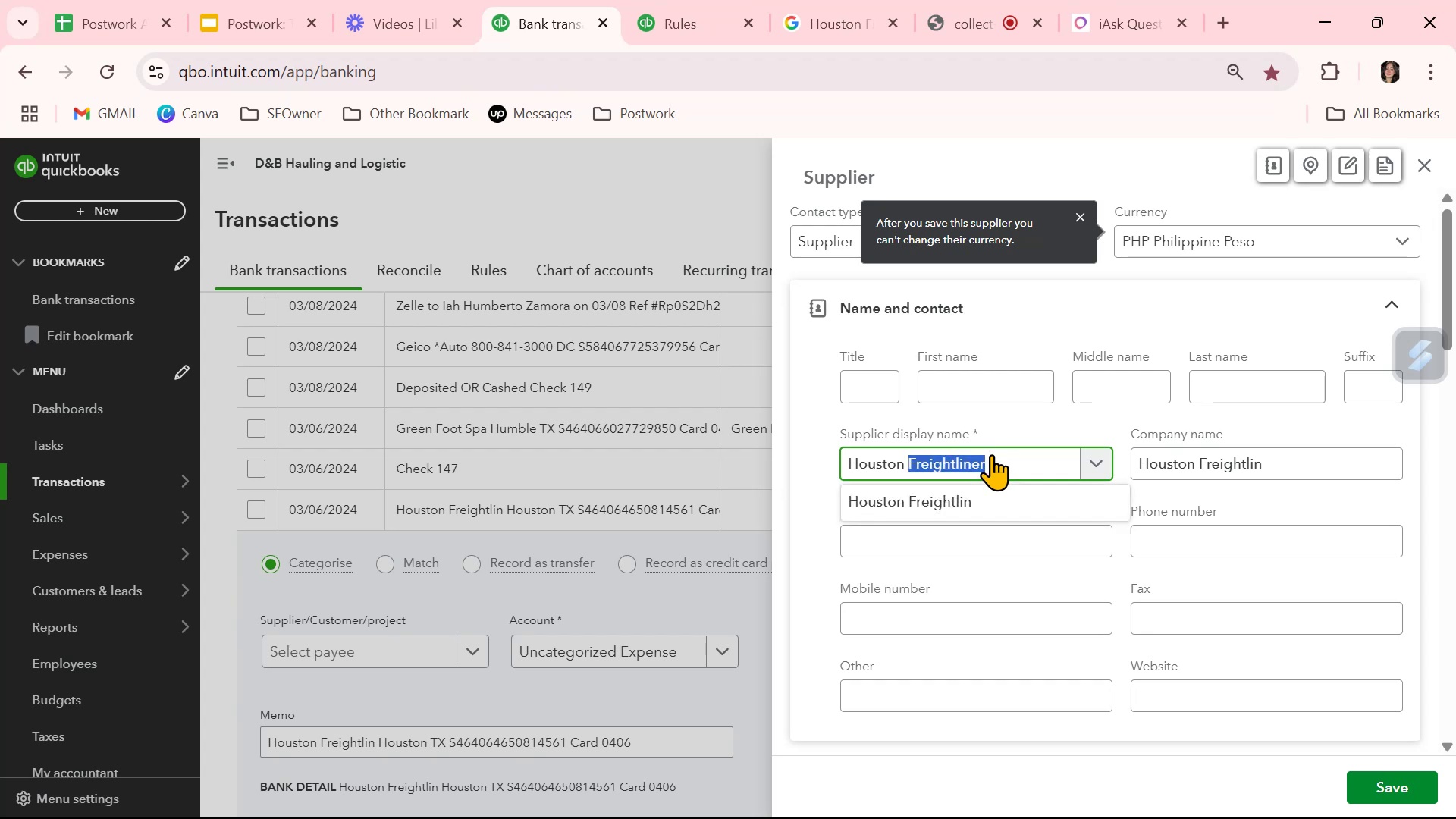 
triple_click([991, 454])
 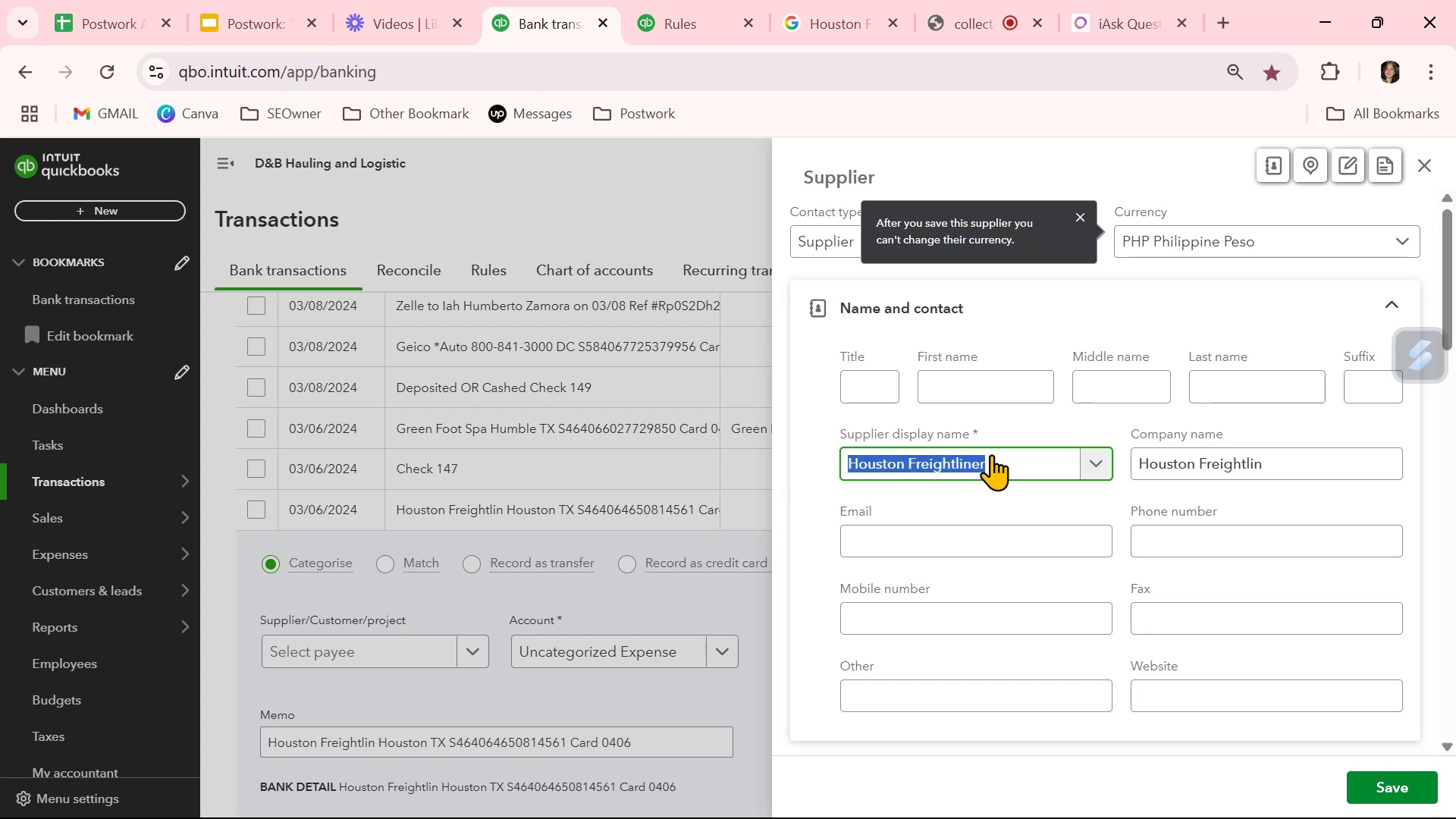 
key(Control+ControlLeft)
 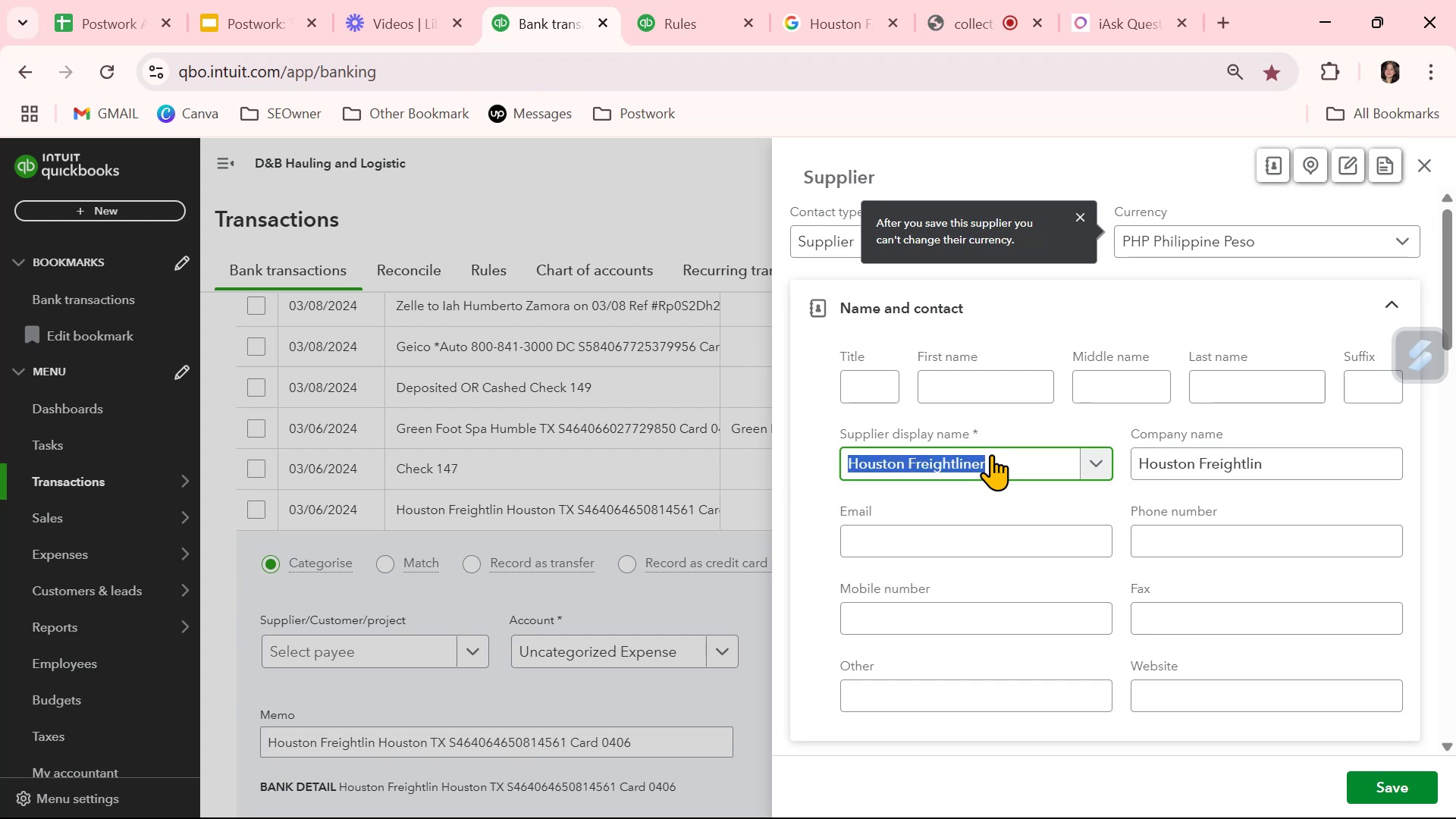 
key(Control+C)
 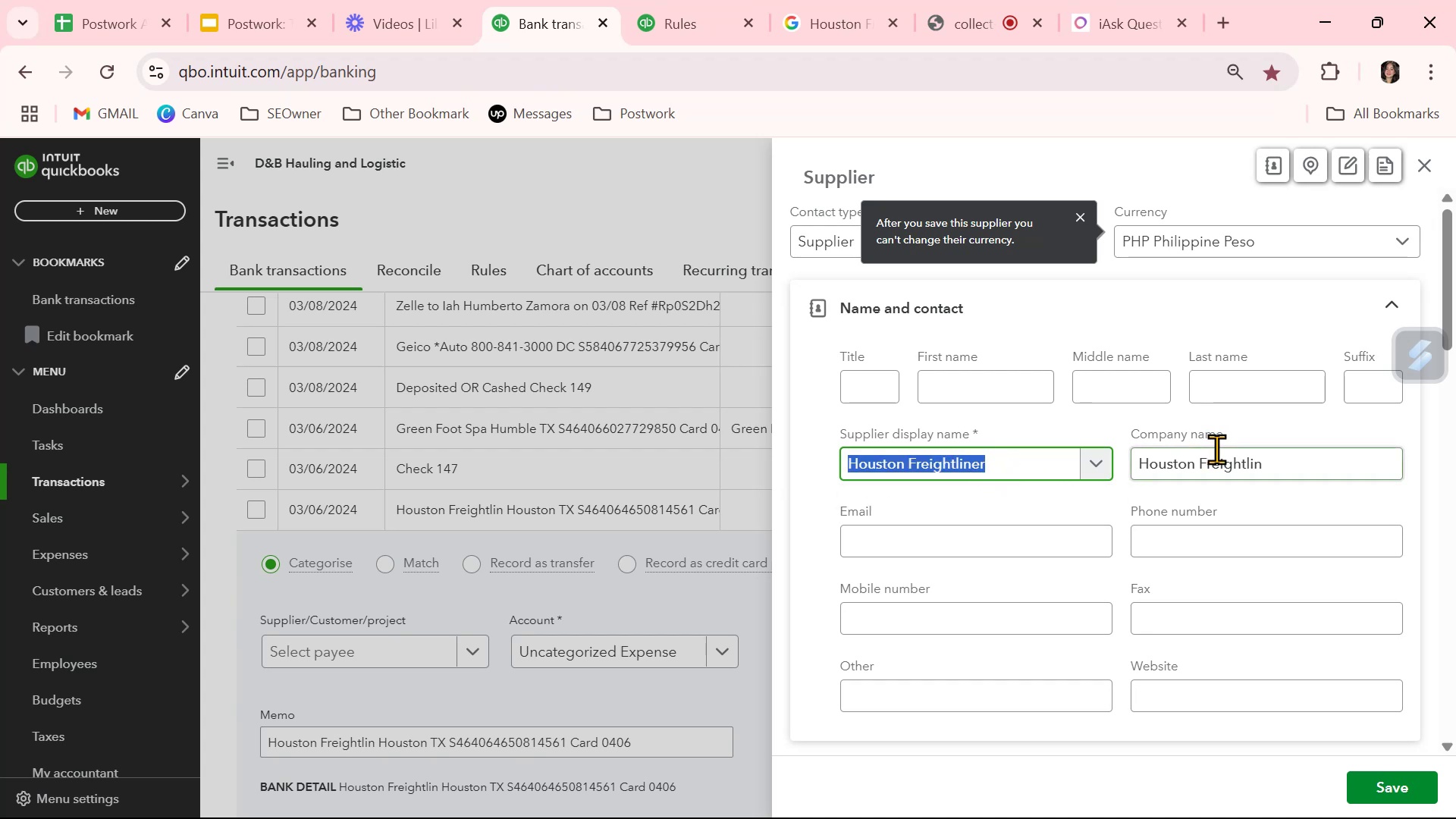 
double_click([1216, 449])
 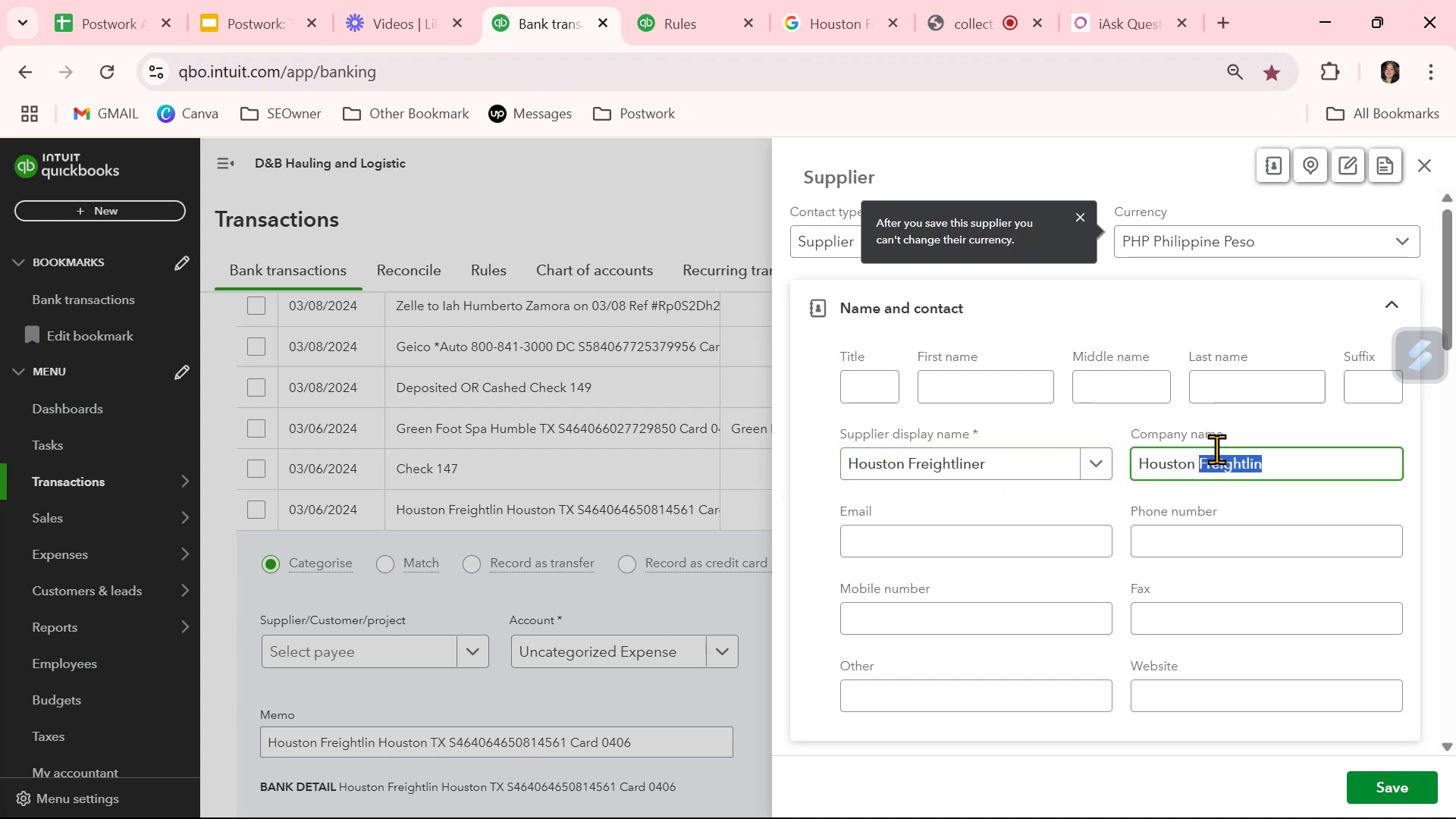 
triple_click([1216, 449])
 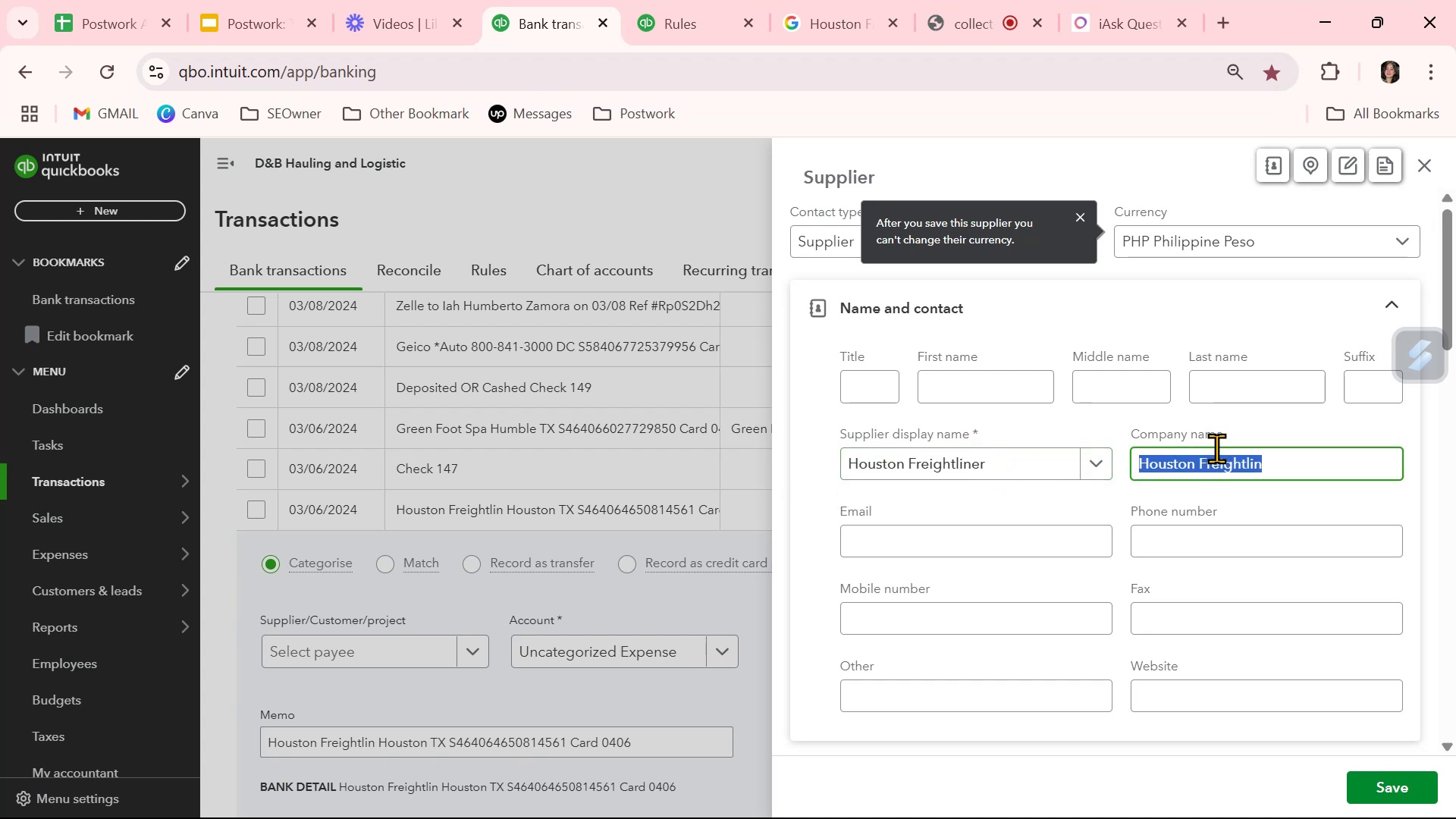 
key(Control+ControlLeft)
 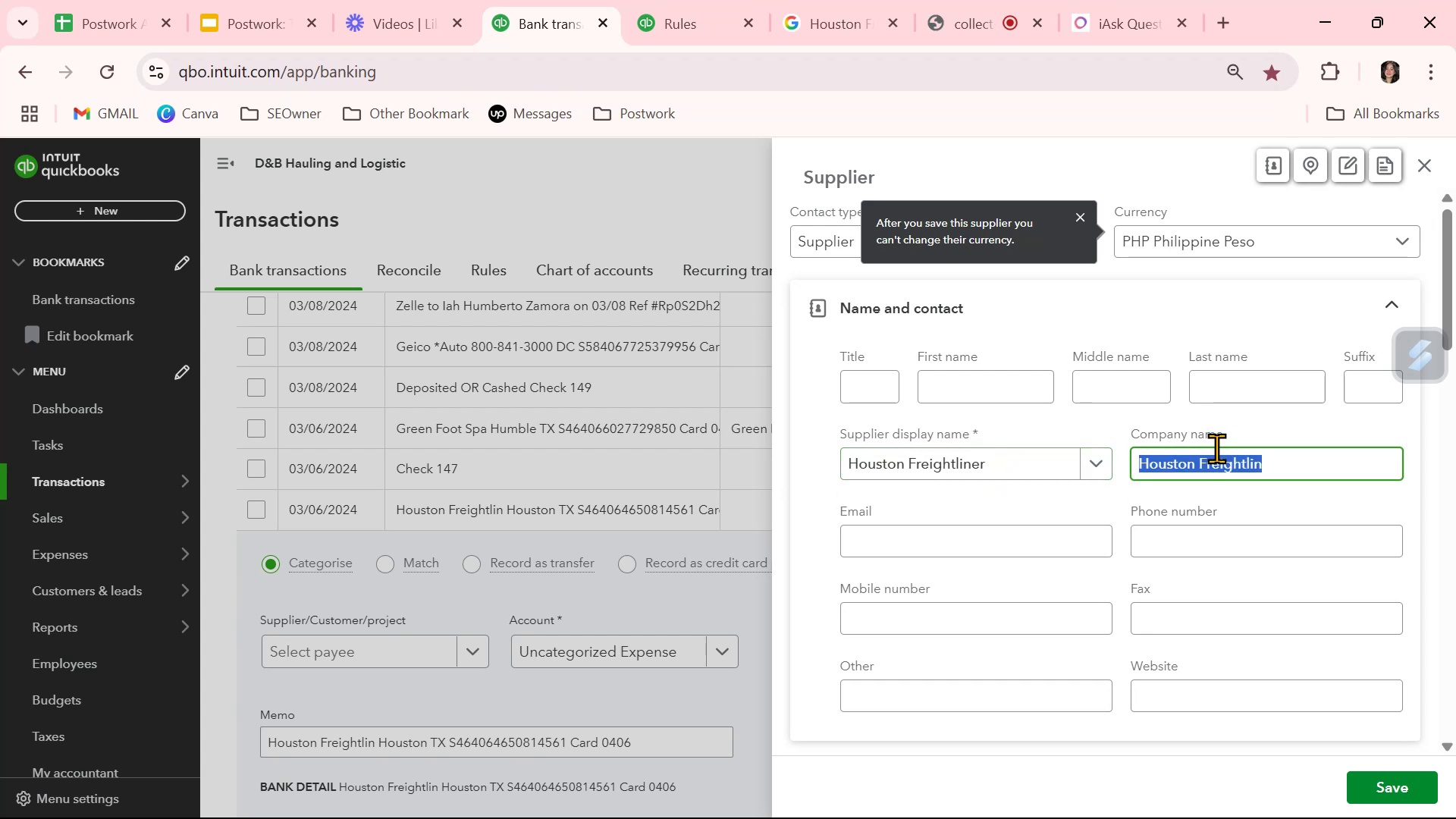 
key(Control+V)
 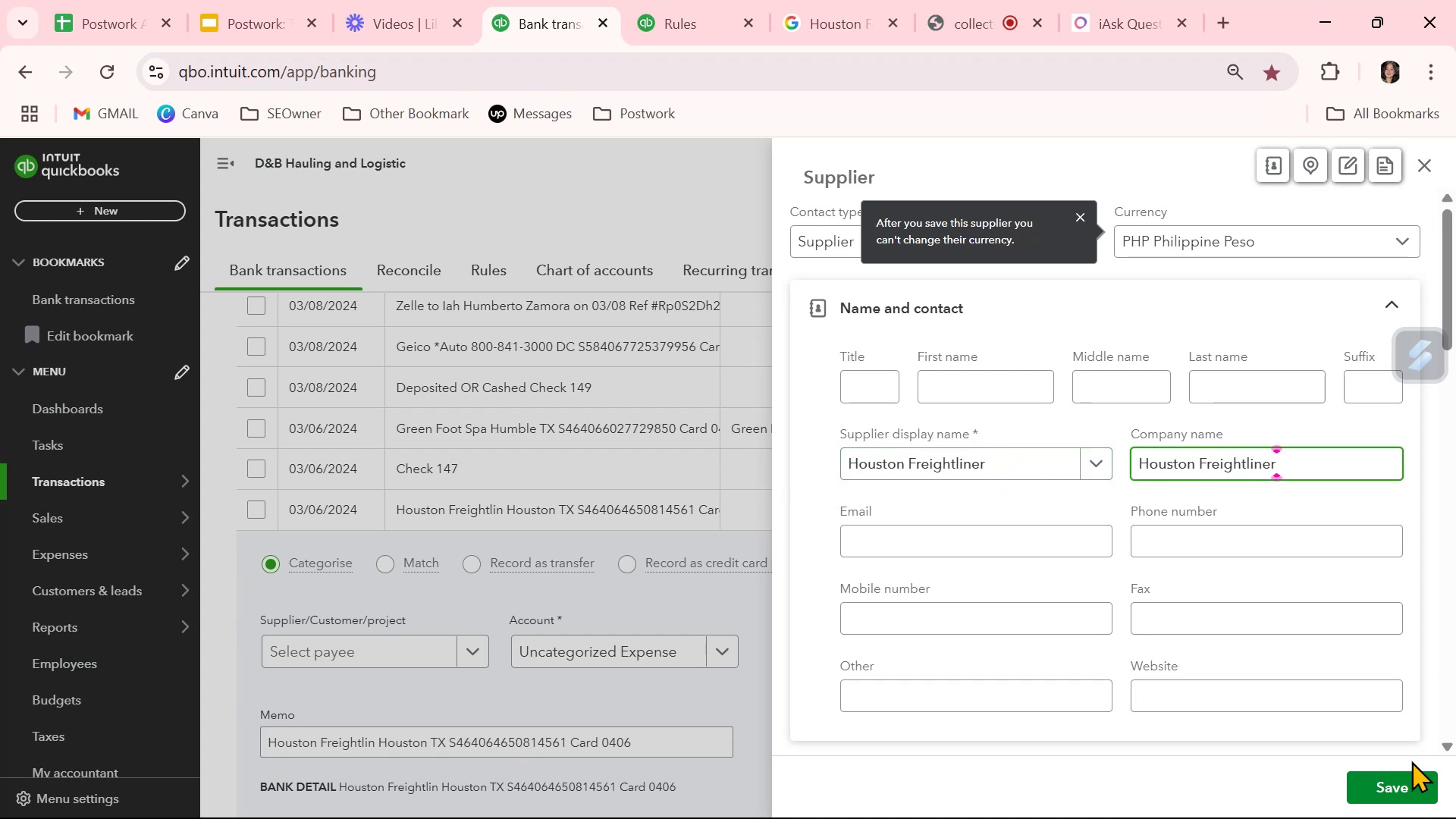 
left_click([1402, 784])
 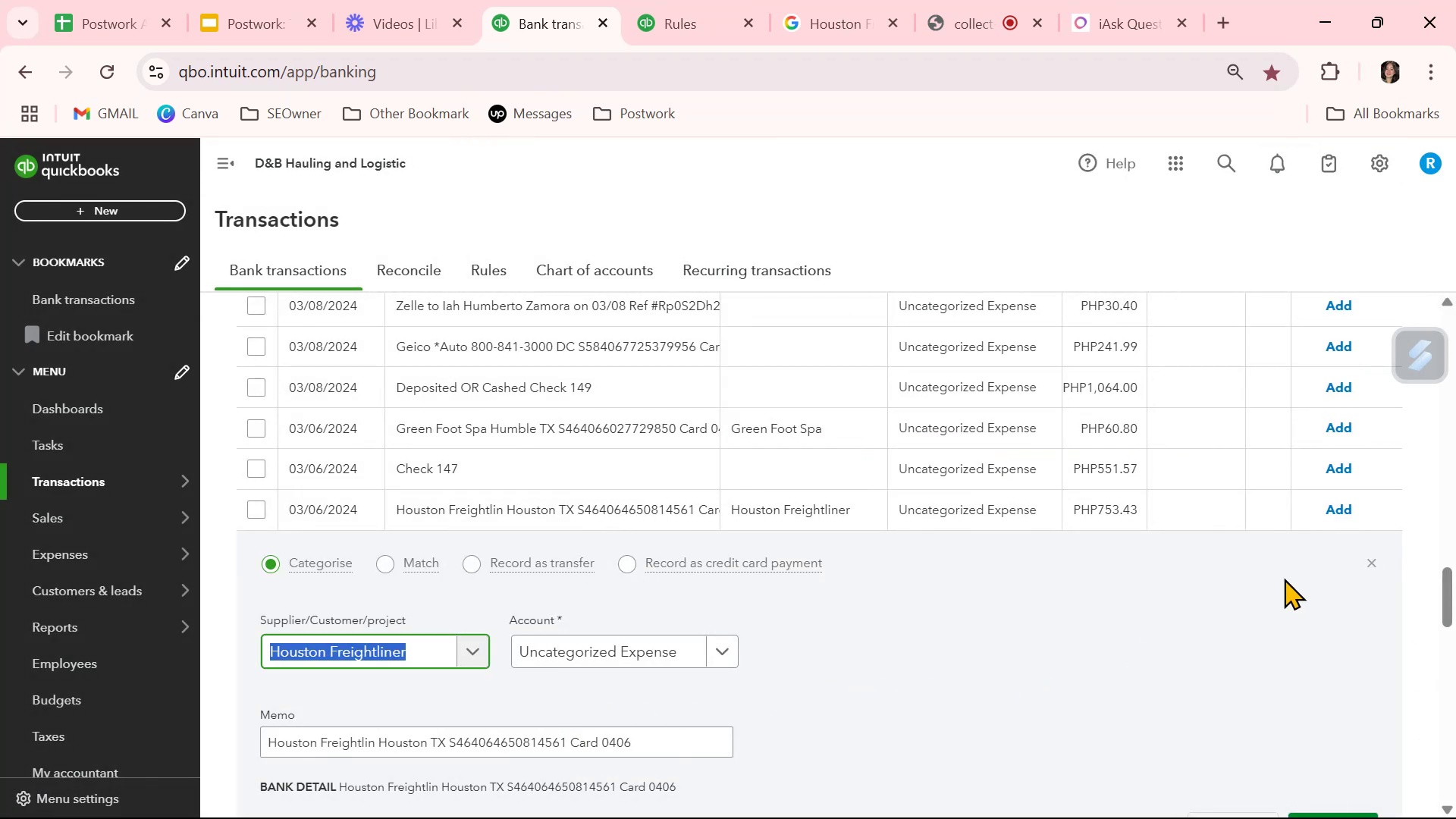 
left_click([1366, 560])
 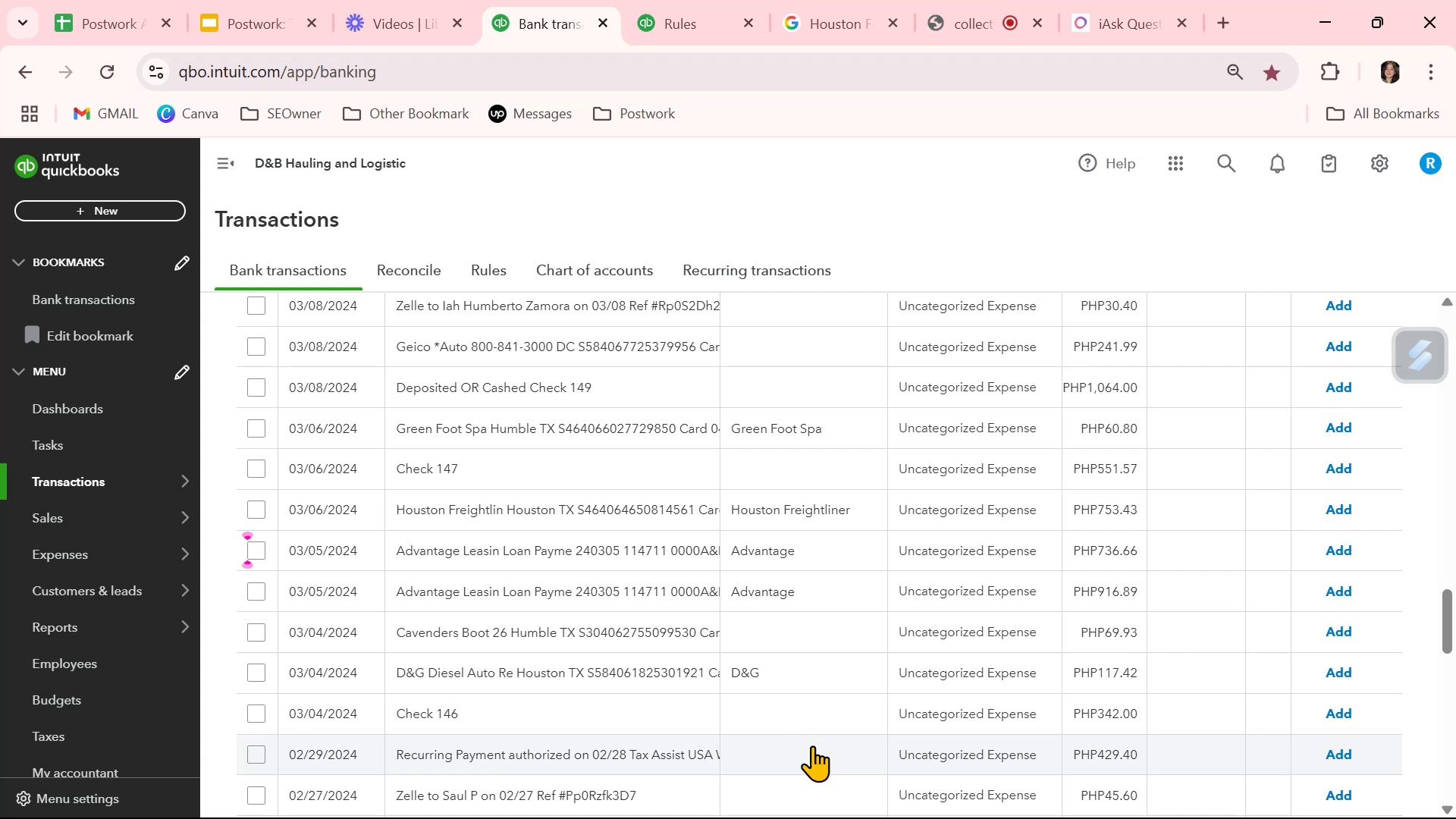 
wait(6.32)
 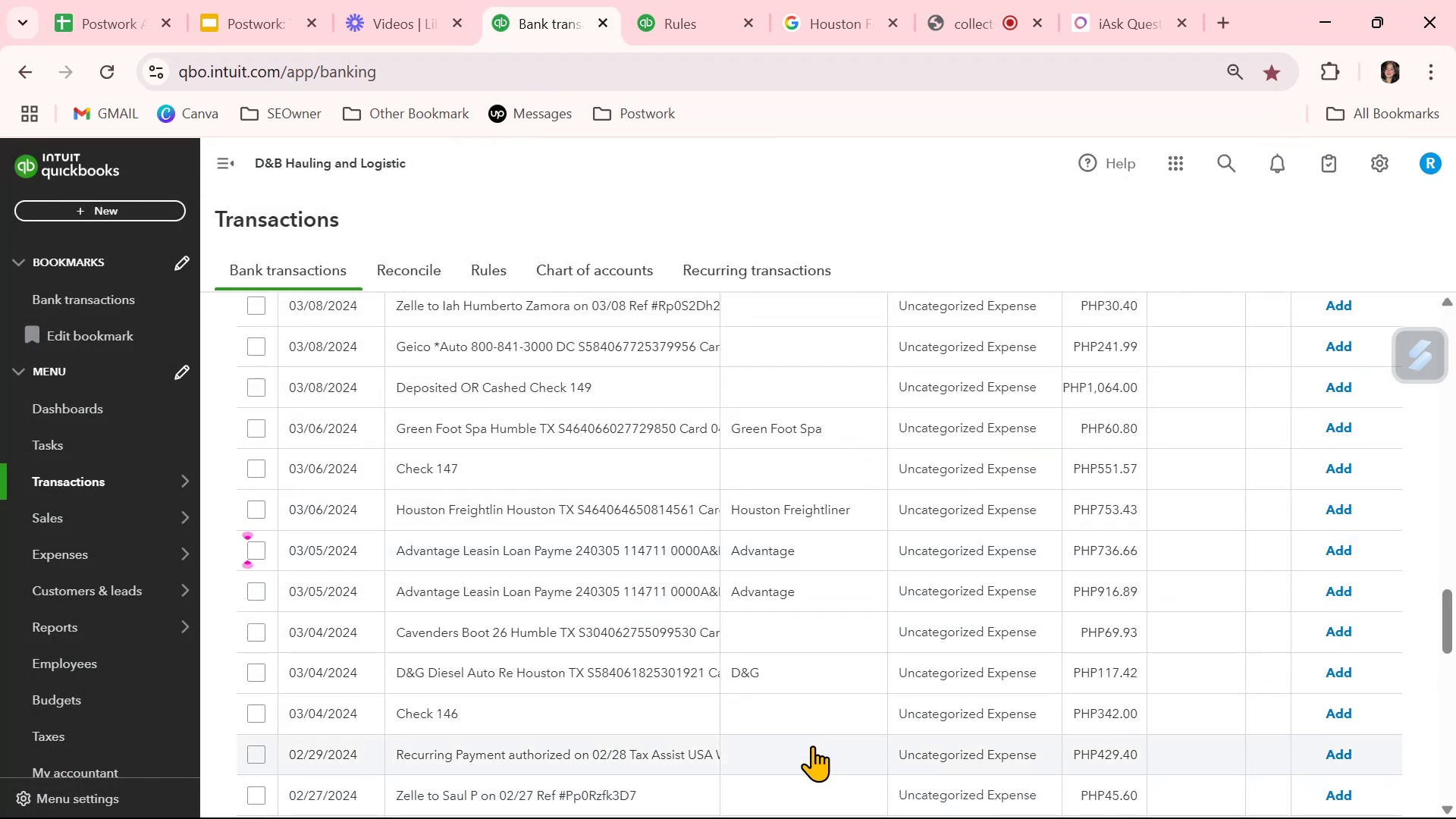 
left_click([579, 639])
 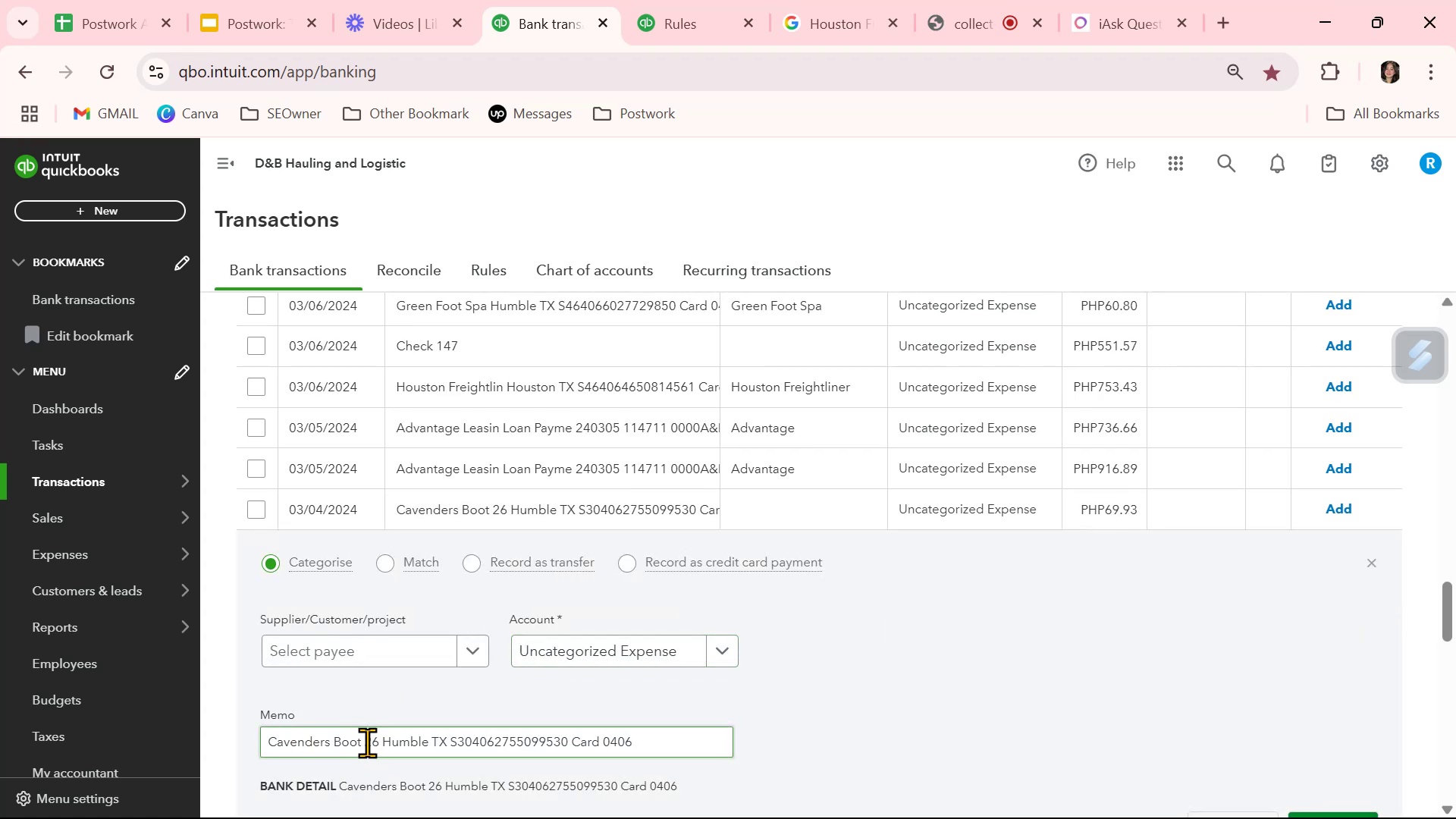 
left_click_drag(start_coordinate=[363, 739], to_coordinate=[165, 733])
 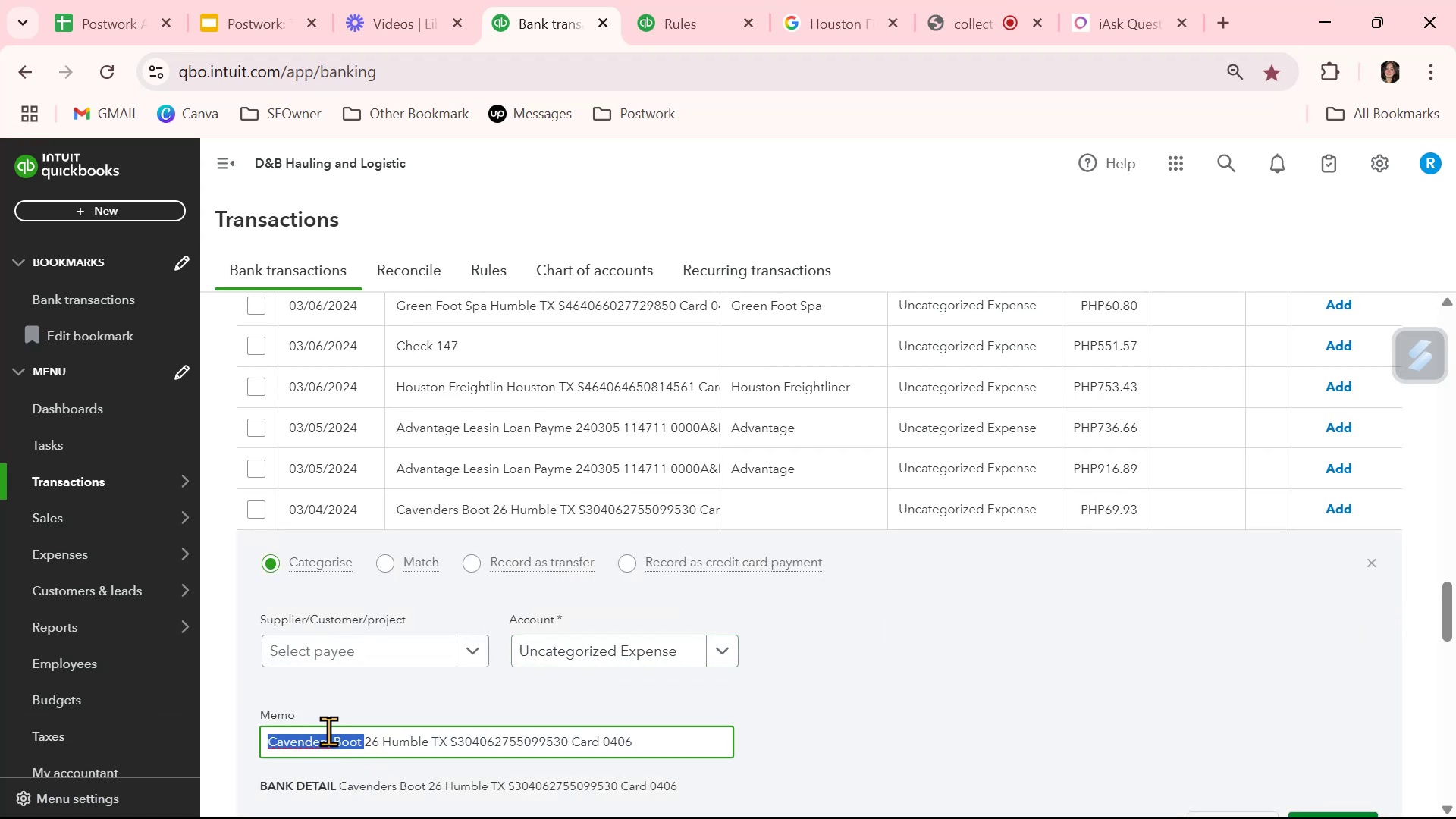 
key(Control+ControlLeft)
 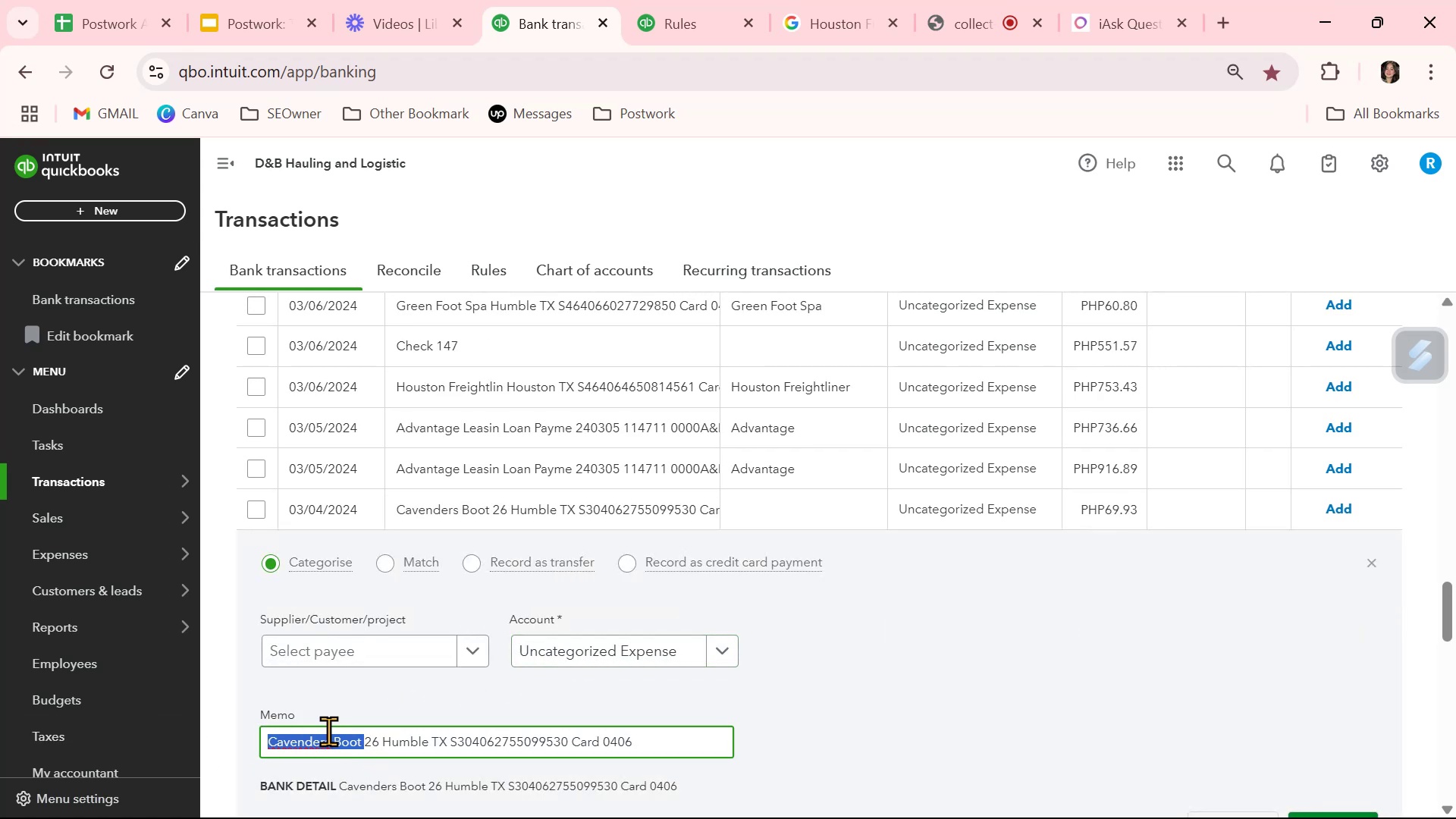 
key(Control+C)
 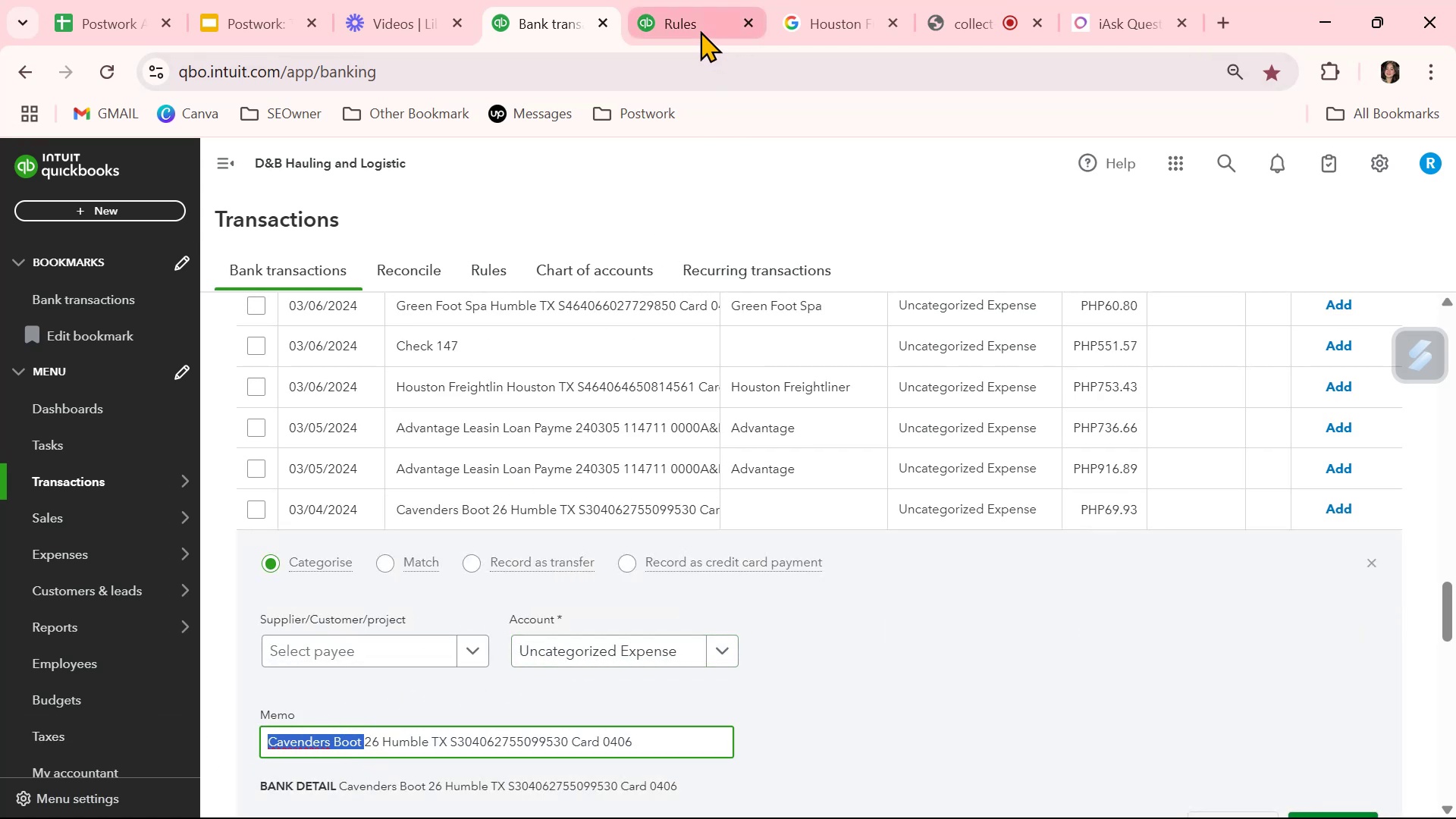 
left_click([874, 19])
 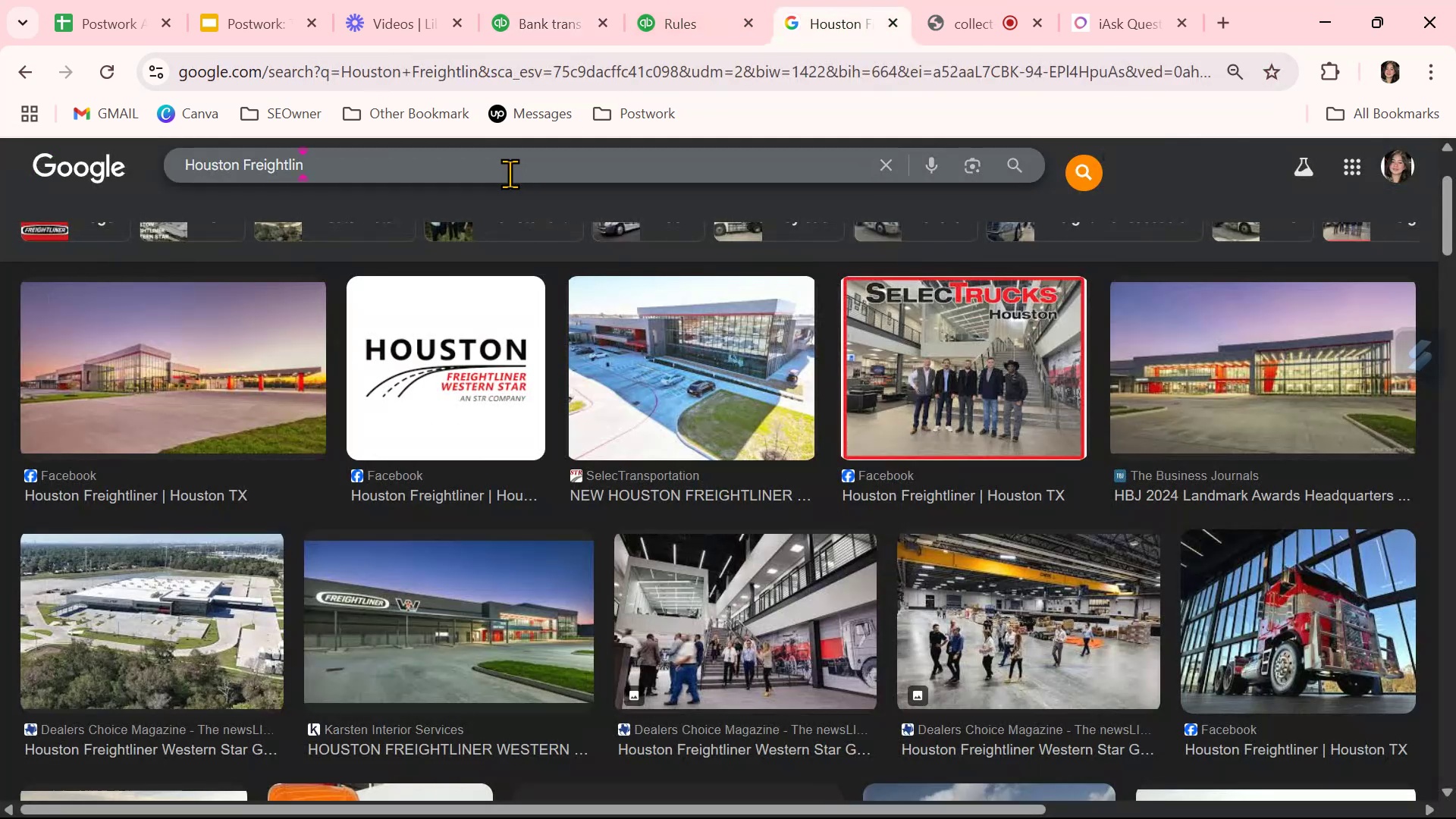 
double_click([510, 174])
 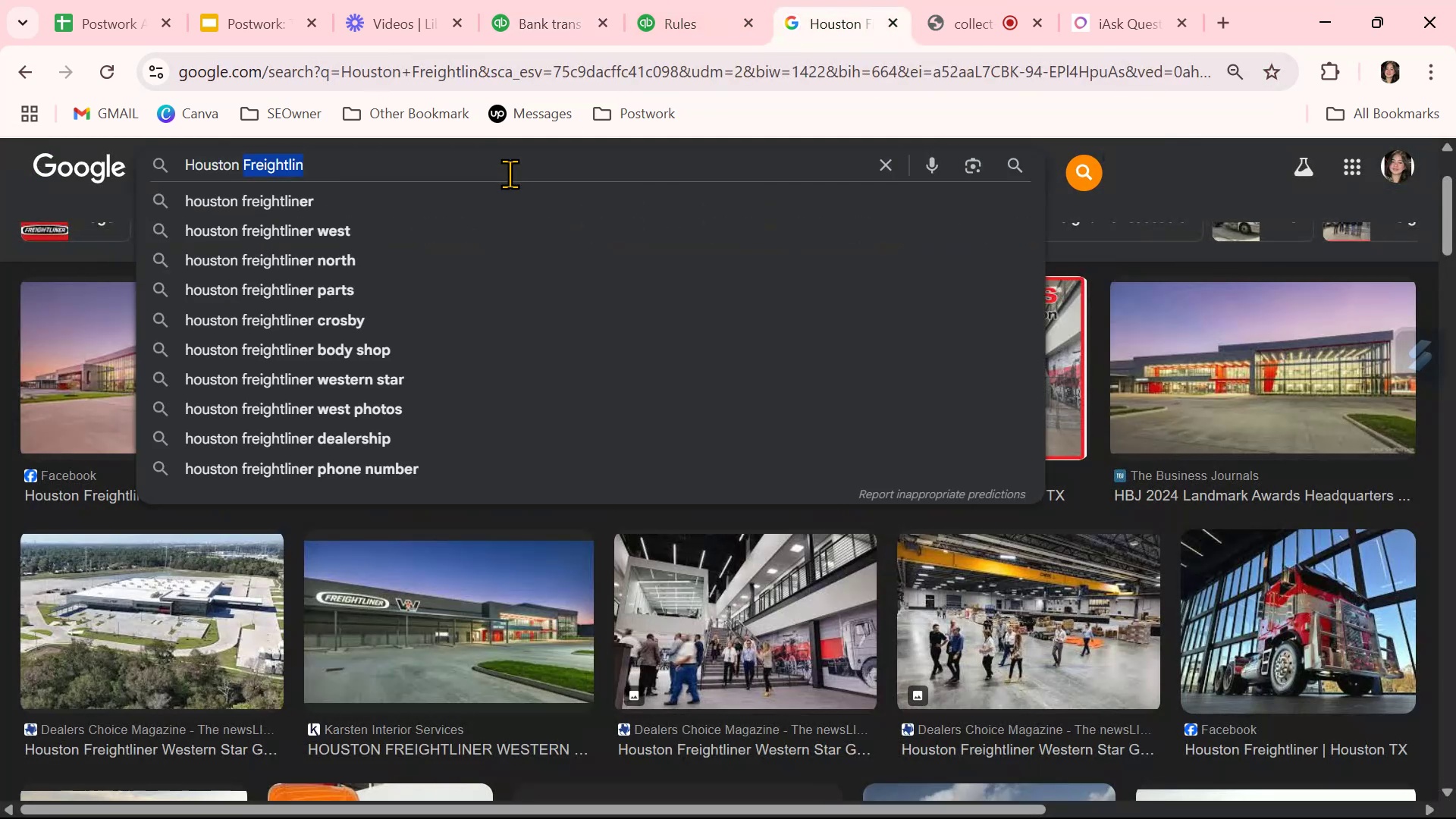 
triple_click([510, 174])
 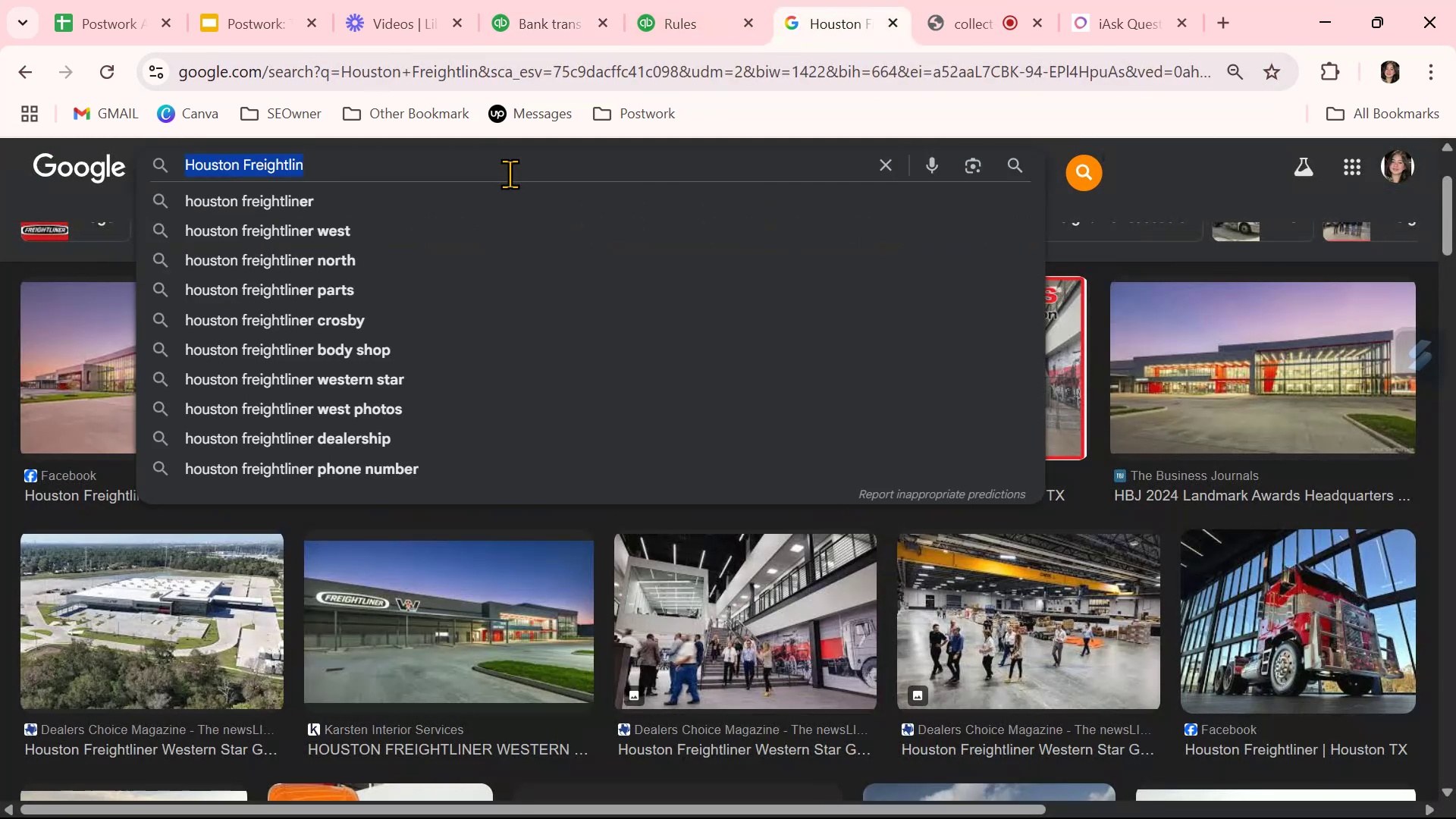 
key(Control+V)
 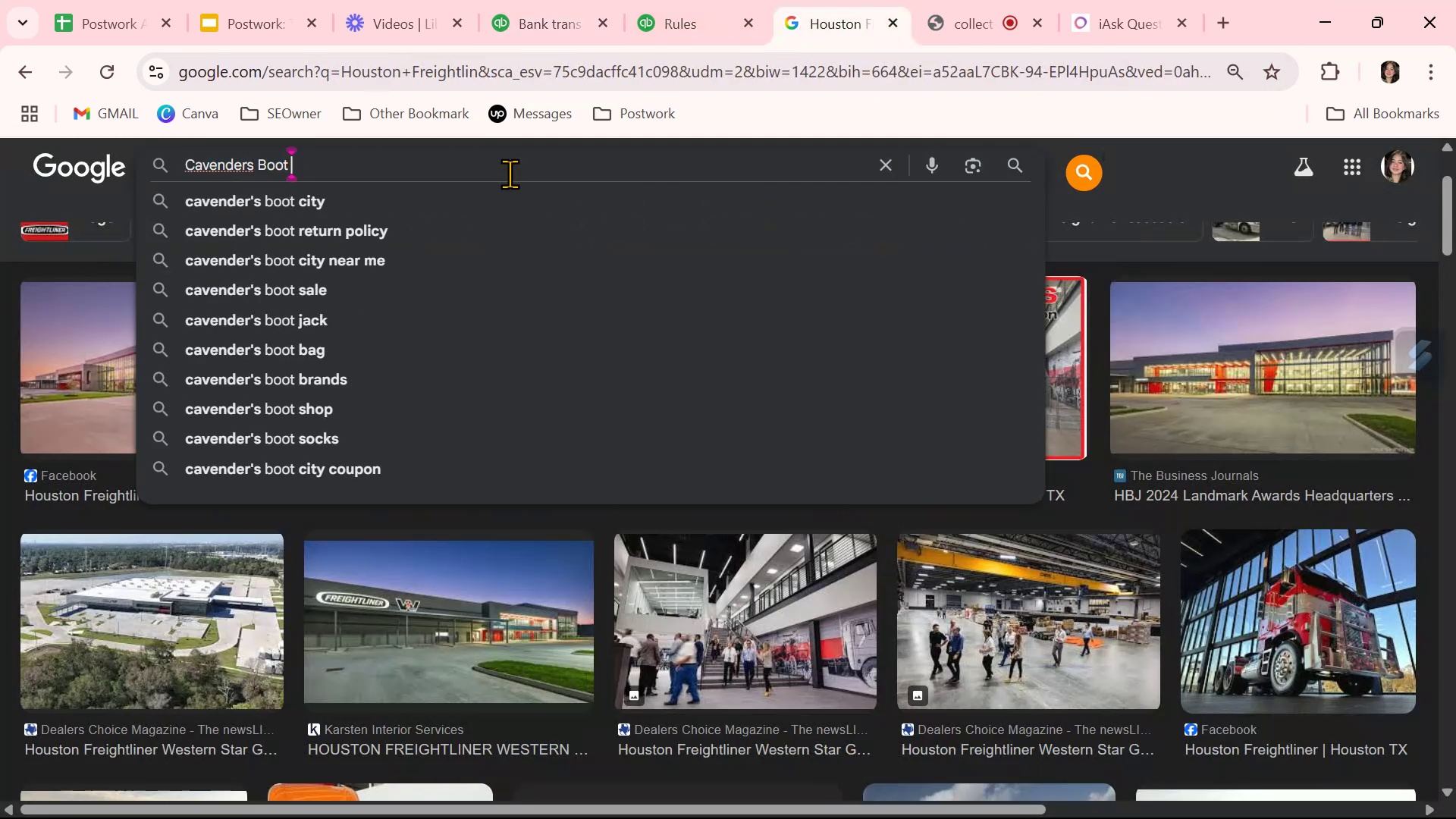 
key(Control+ControlLeft)
 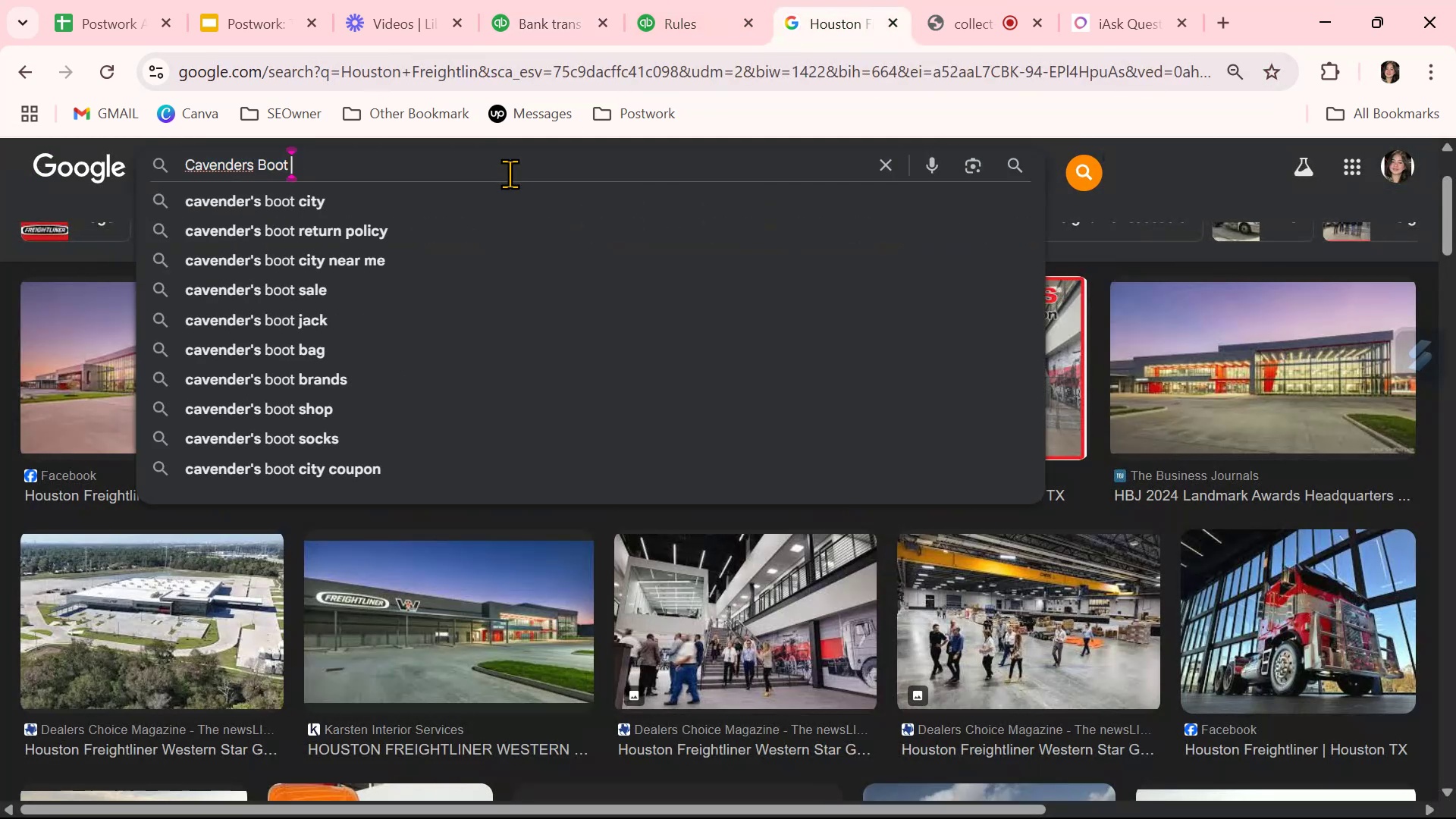 
key(Control+NumpadEnter)
 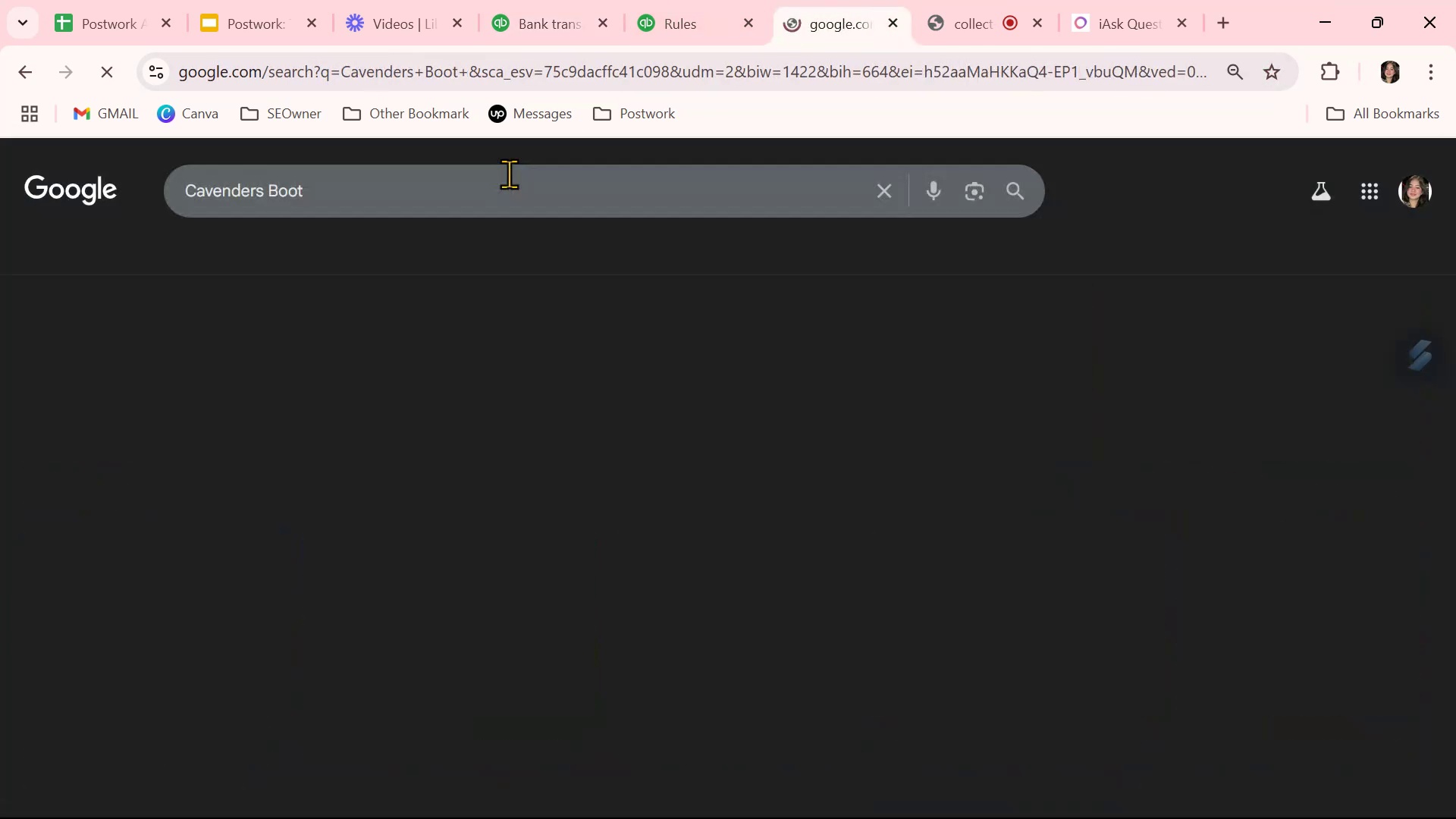 
mouse_move([679, 557])
 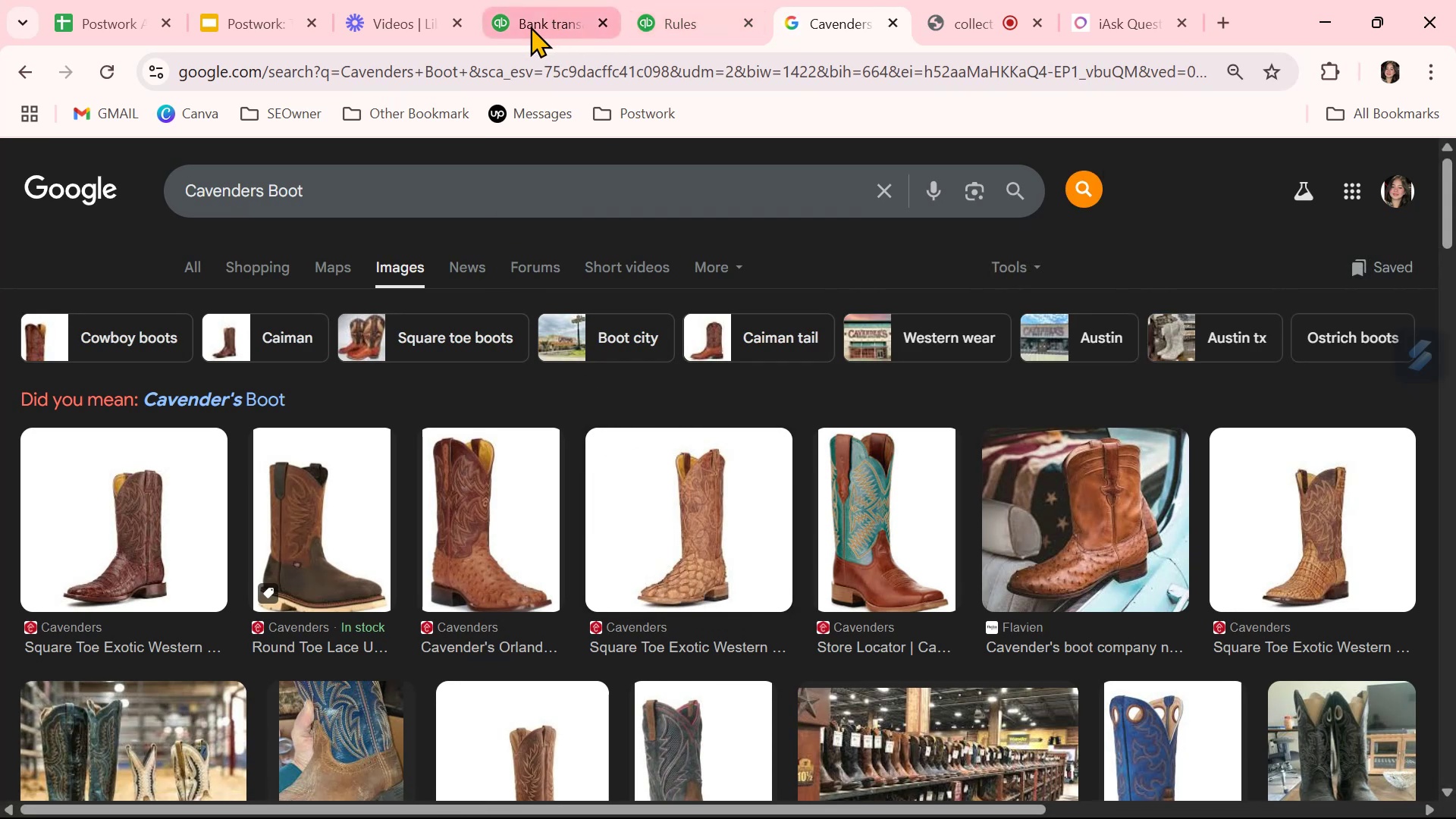 
left_click([513, 26])
 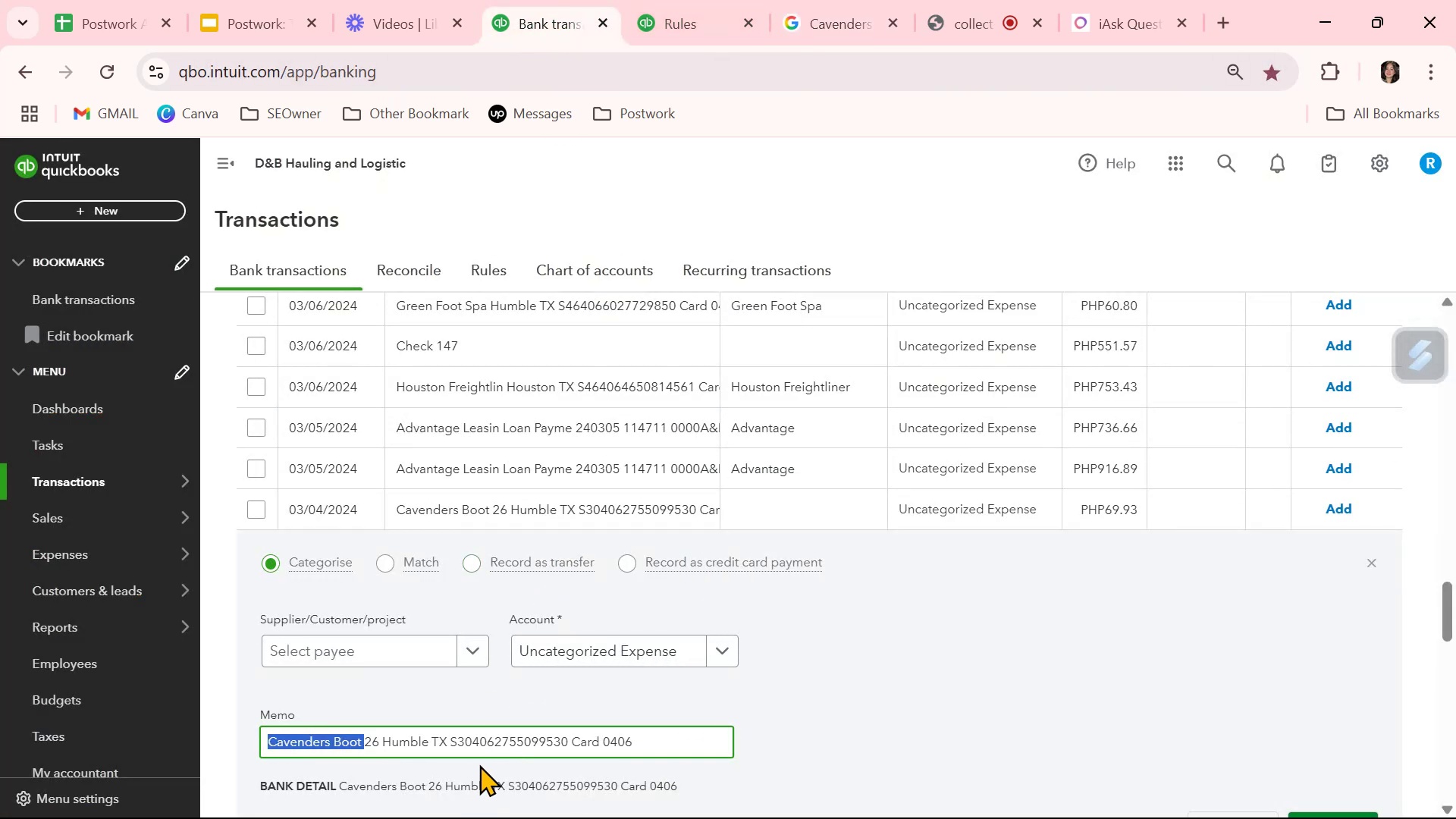 
double_click([486, 747])
 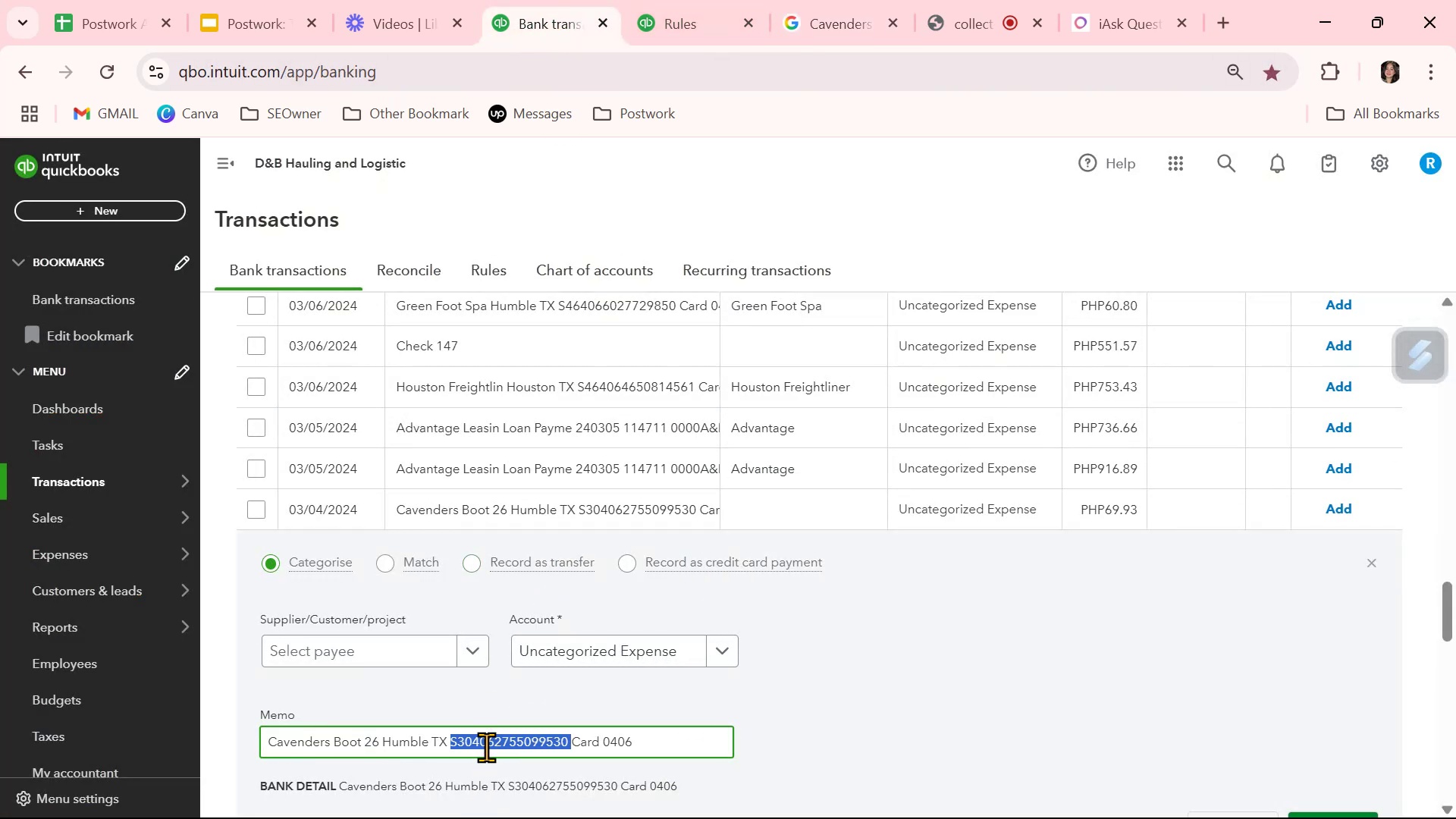 
triple_click([486, 747])
 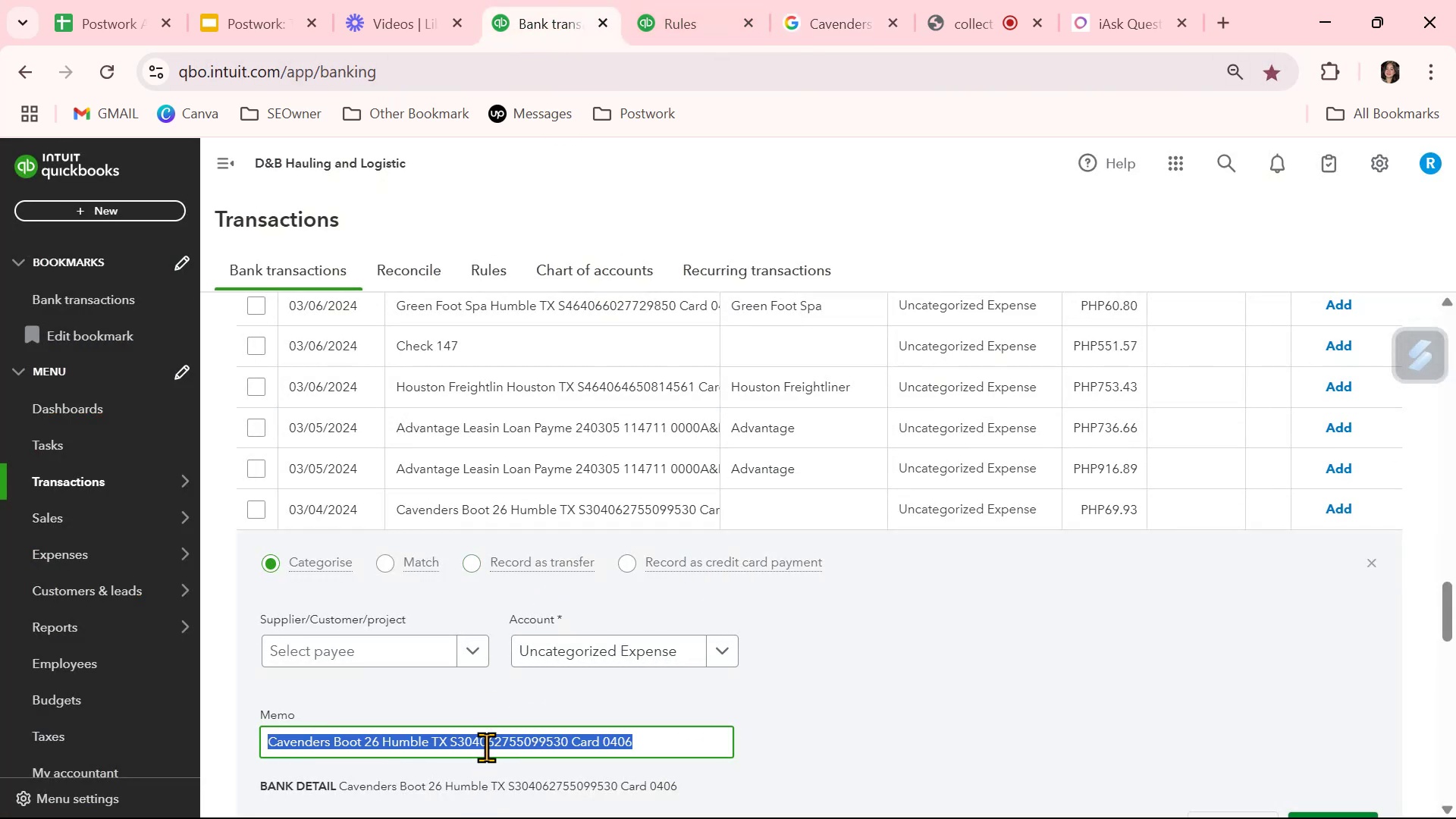 
key(Control+ControlLeft)
 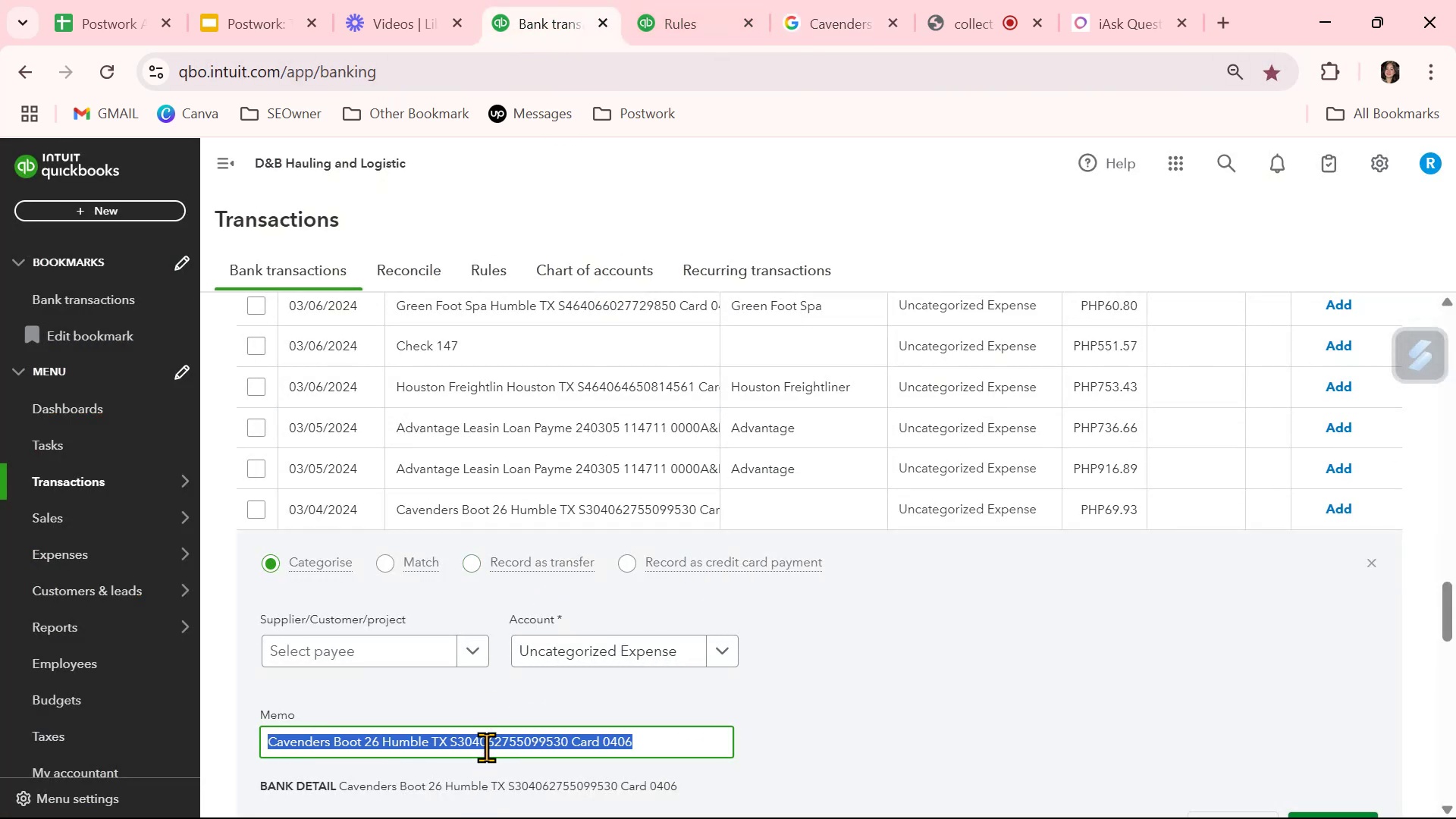 
key(Control+C)
 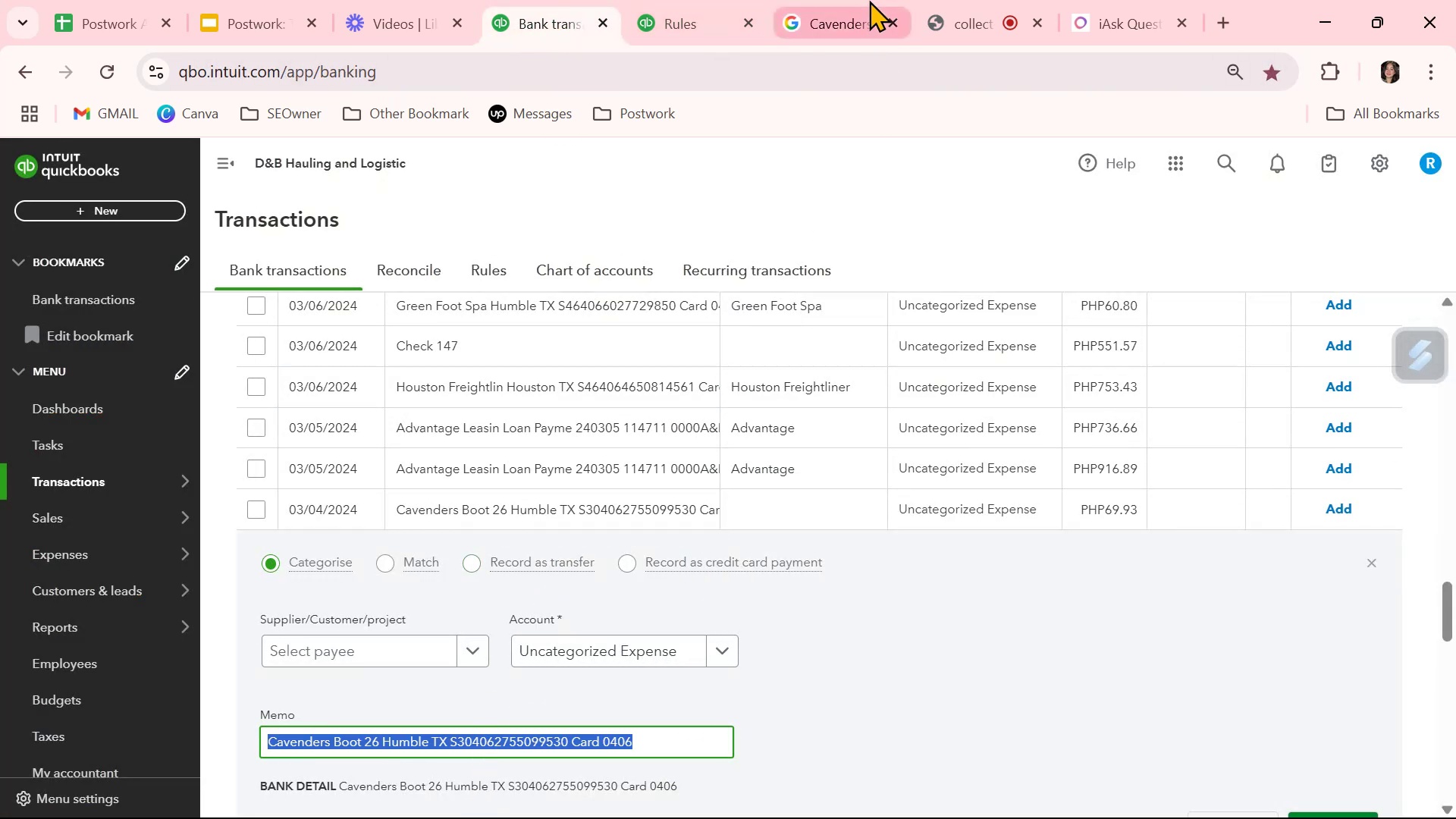 
left_click([843, 14])
 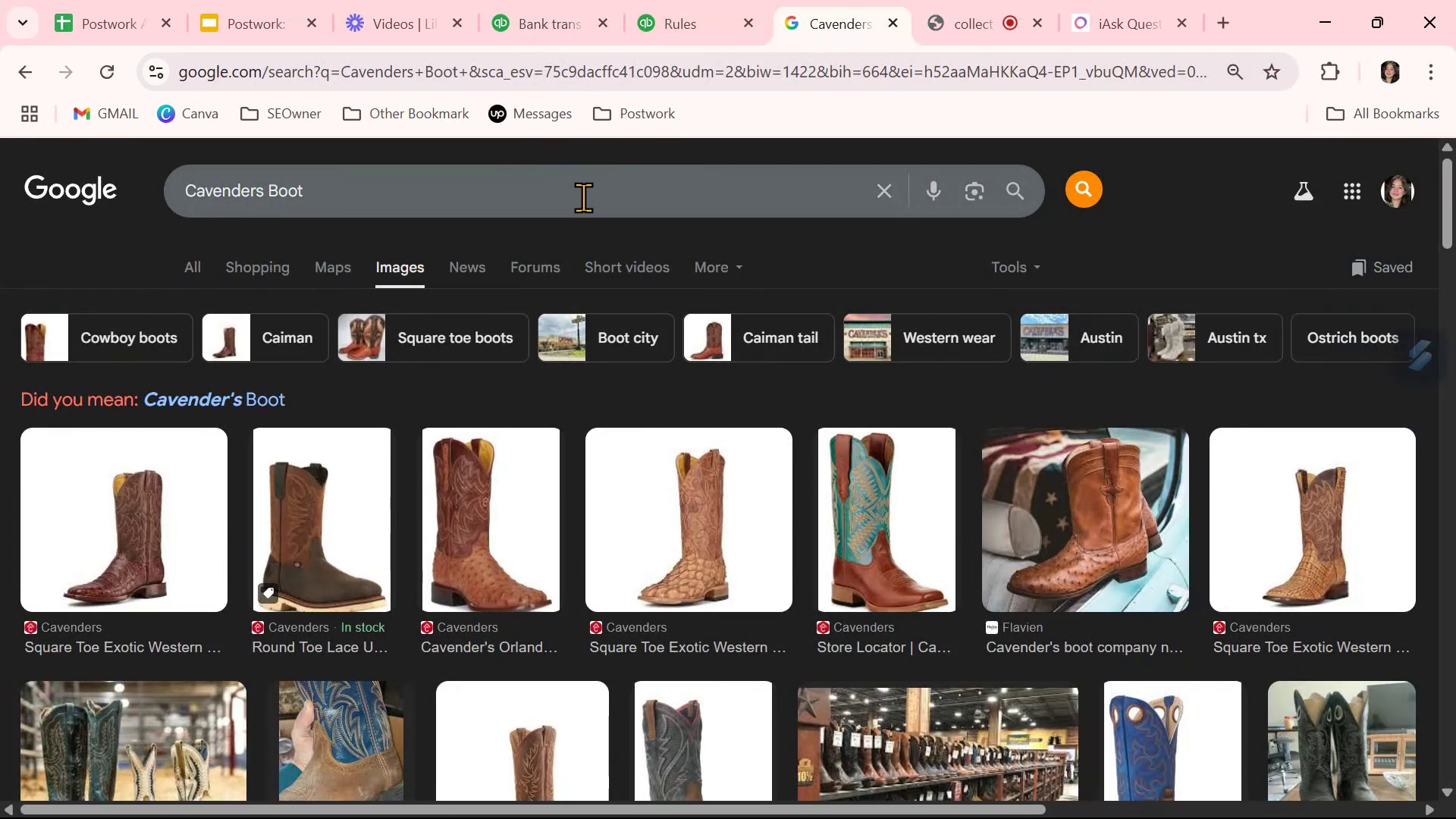 
double_click([584, 196])
 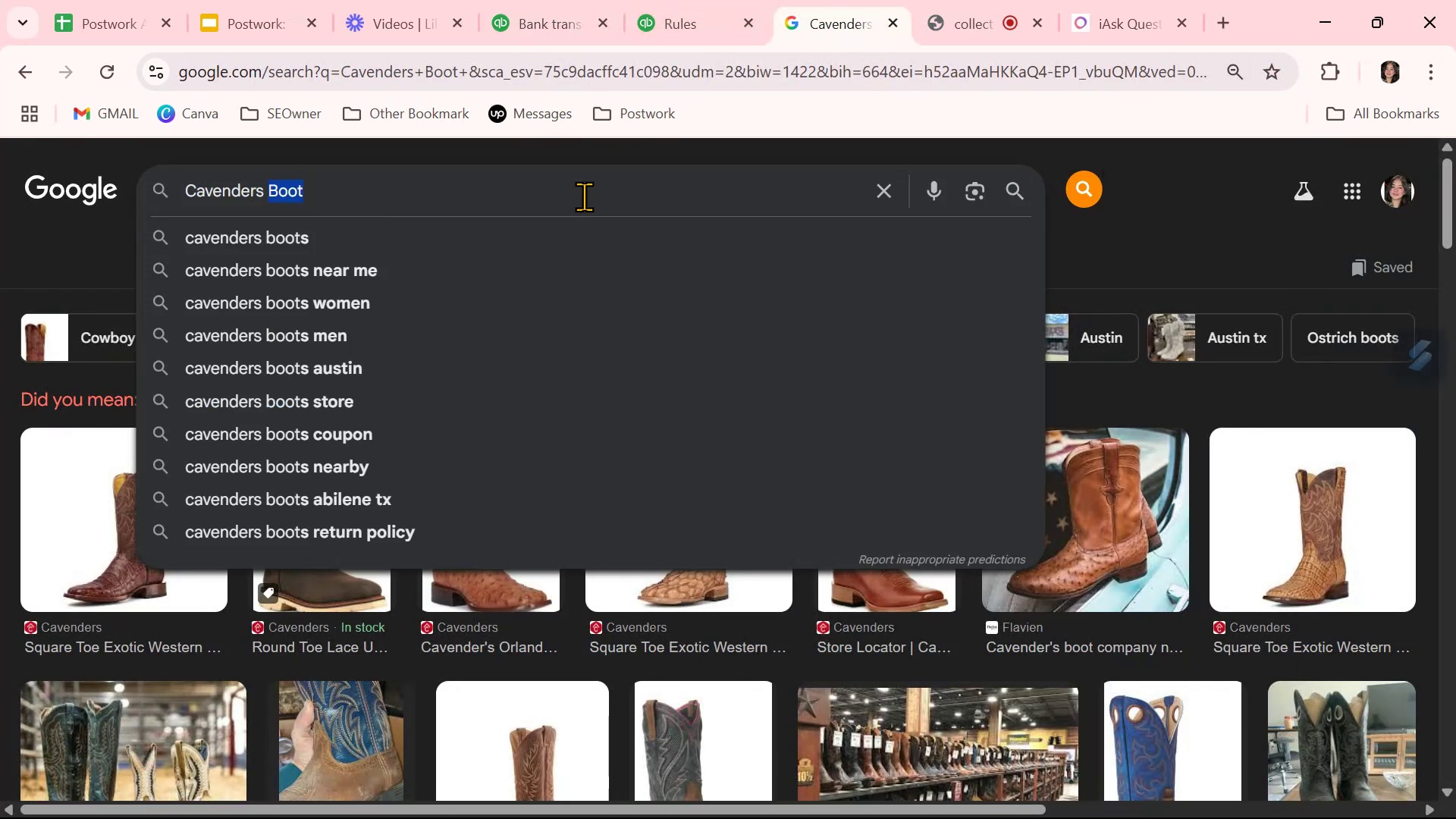 
triple_click([584, 196])
 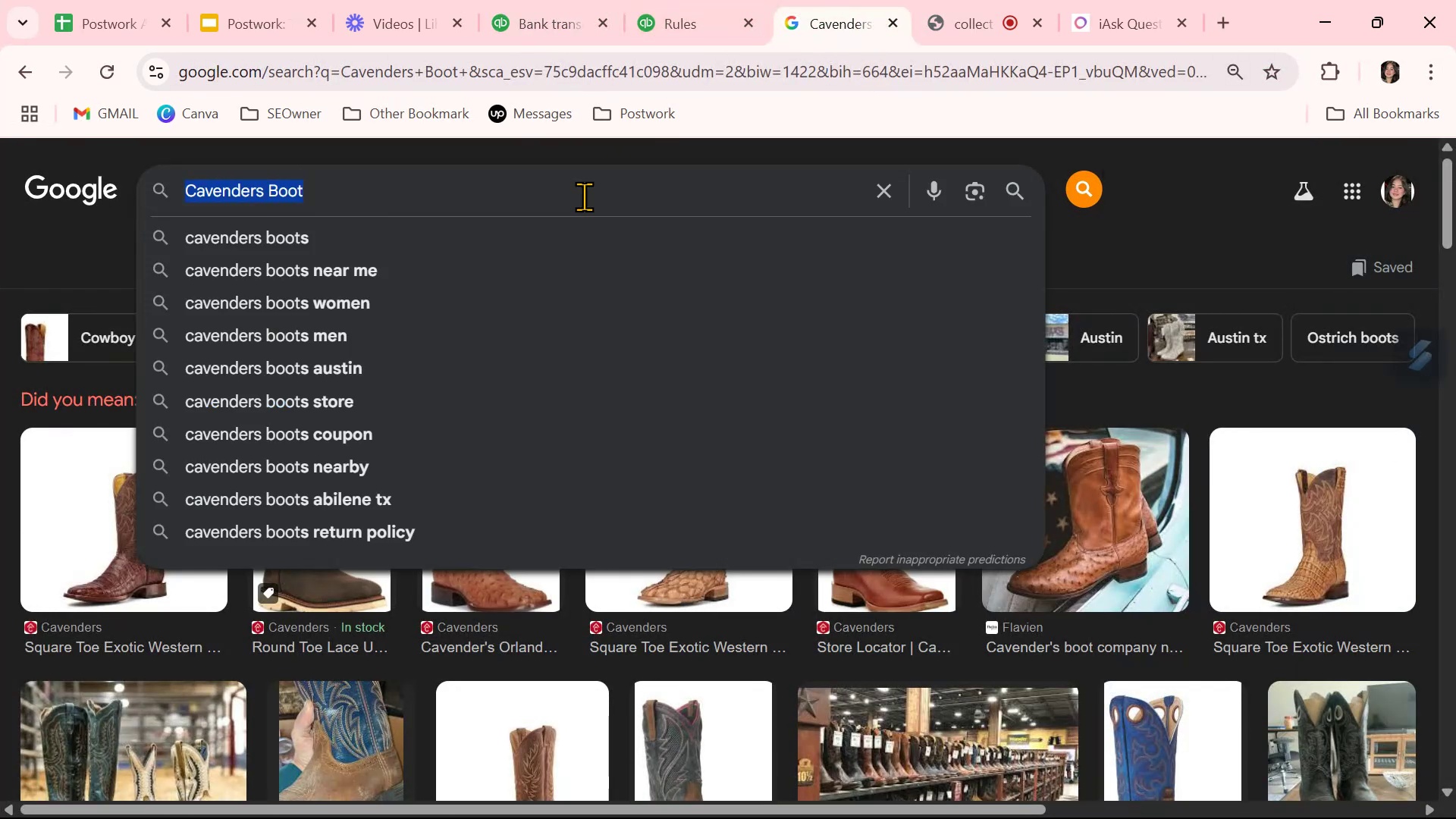 
key(Control+ControlLeft)
 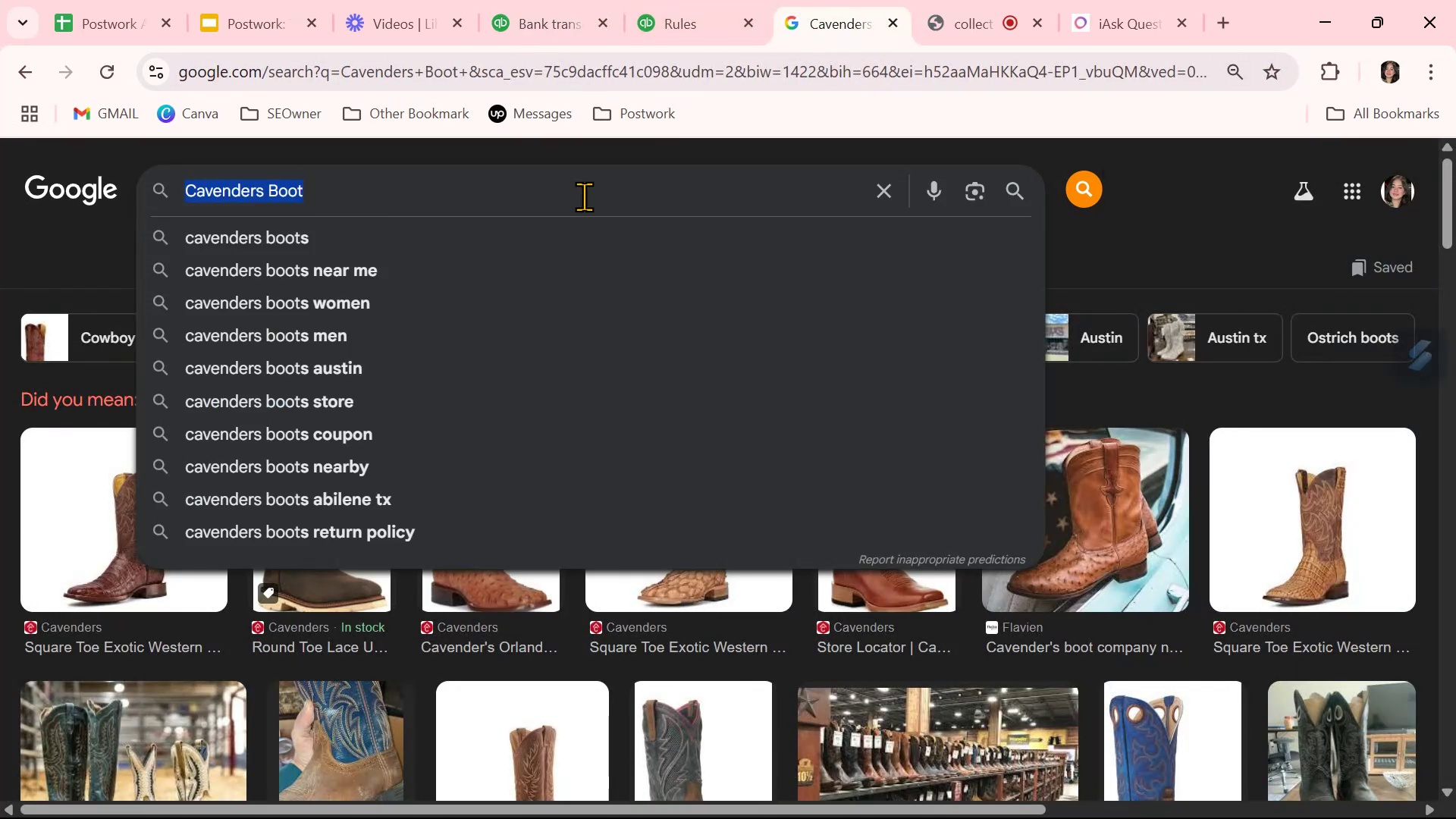 
key(Control+V)
 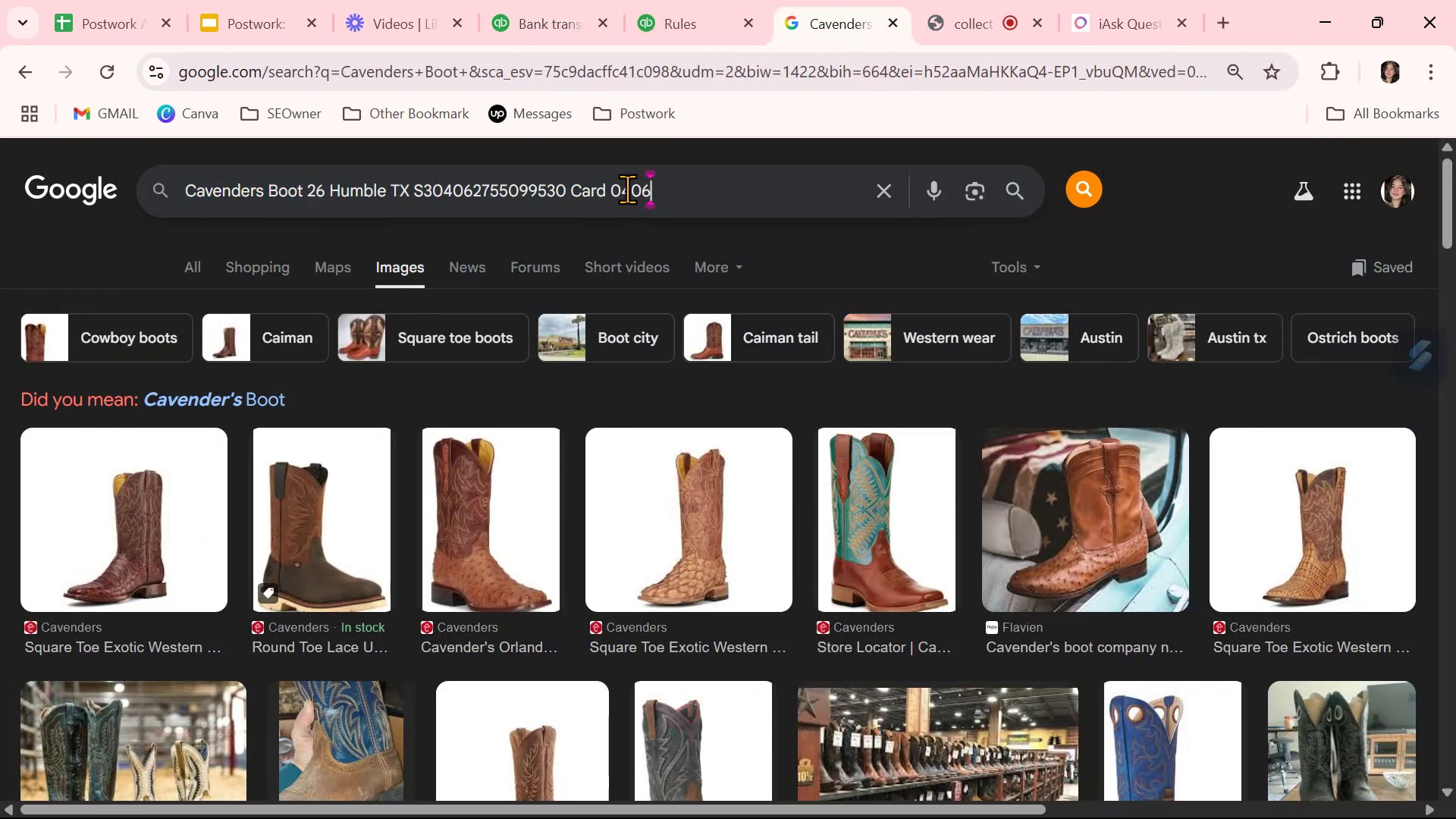 
left_click_drag(start_coordinate=[682, 188], to_coordinate=[570, 187])
 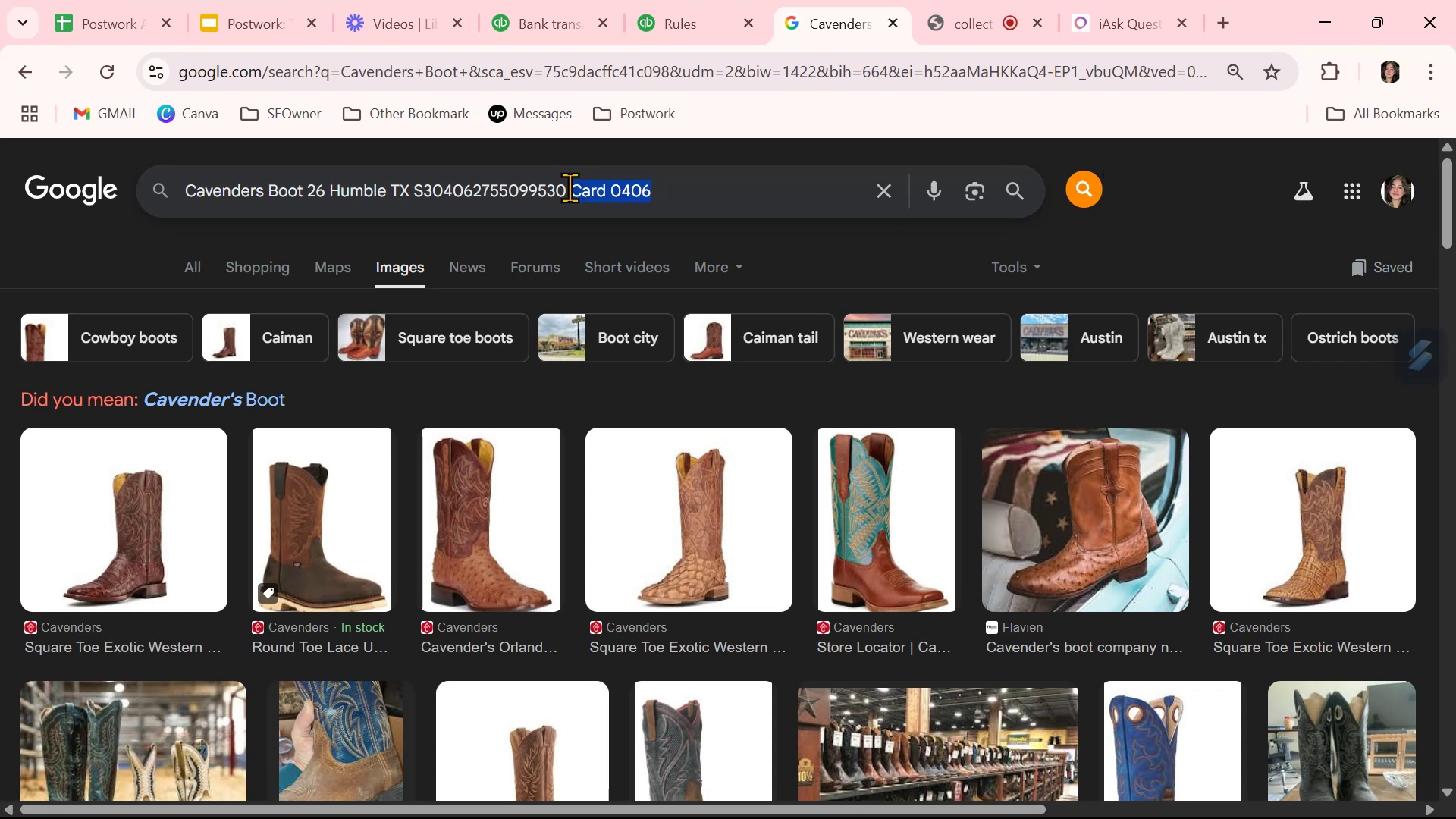 
key(Backspace)
 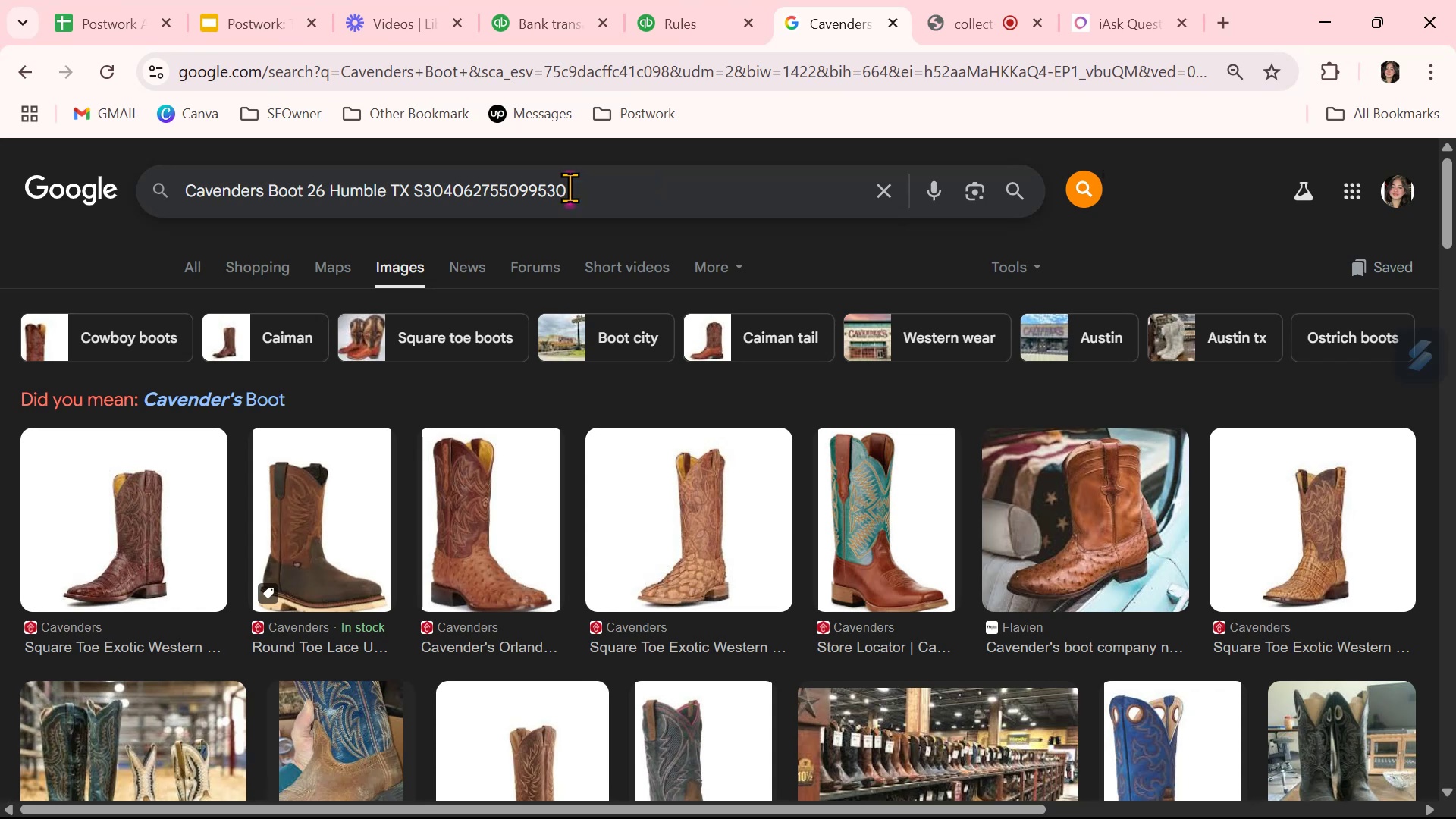 
key(Backspace)
 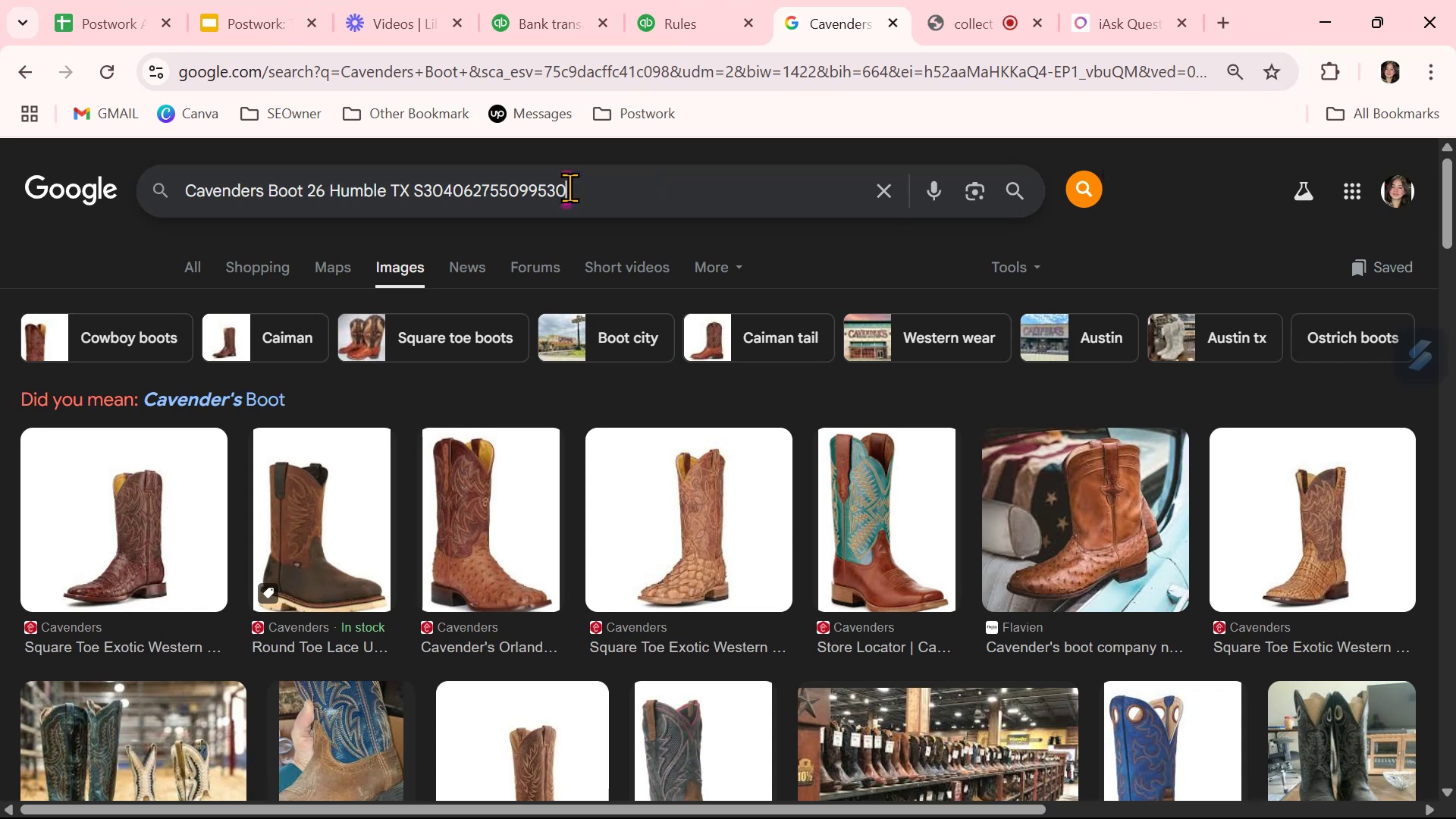 
key(Enter)
 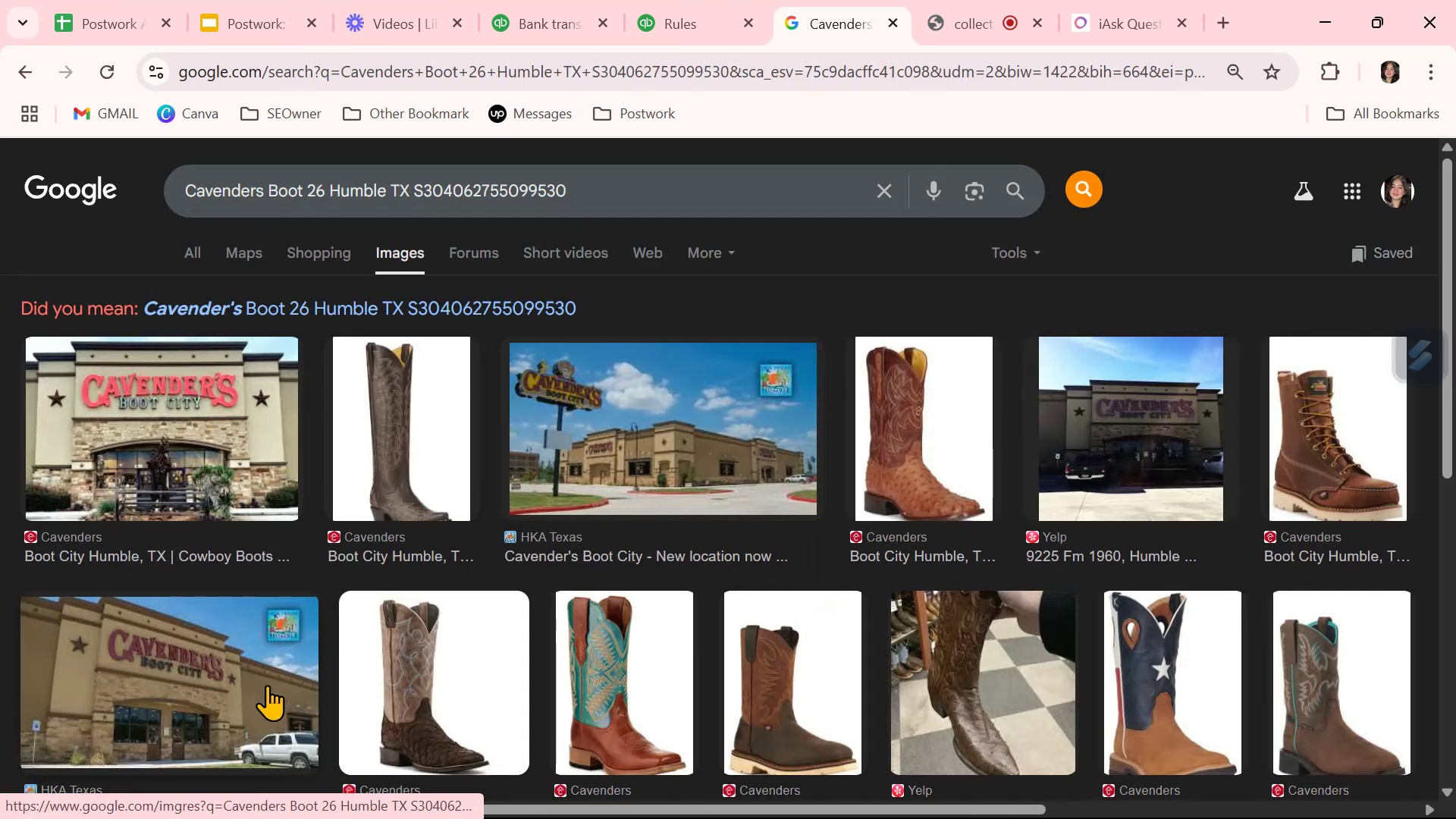 
wait(9.04)
 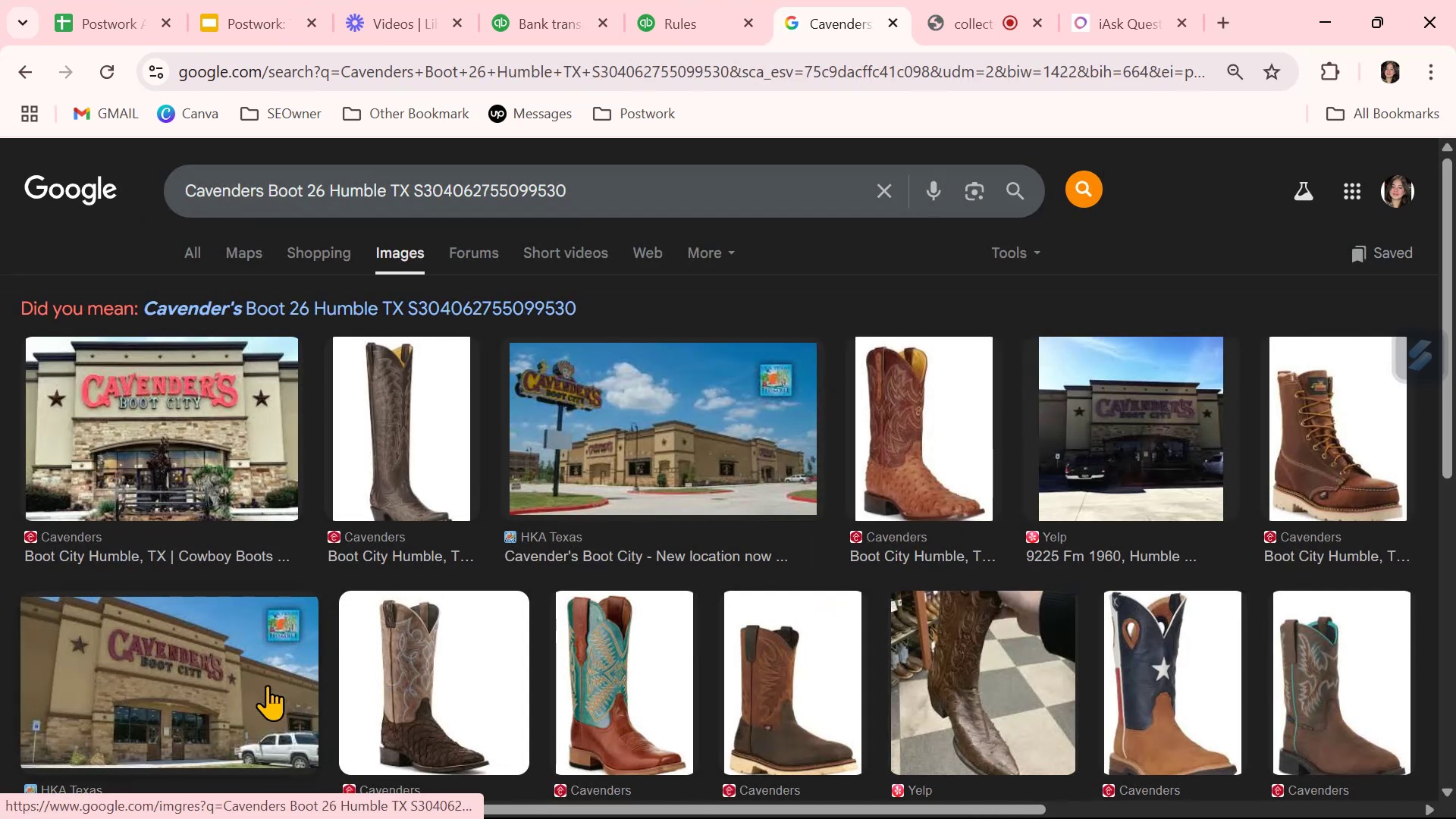 
left_click([545, 19])
 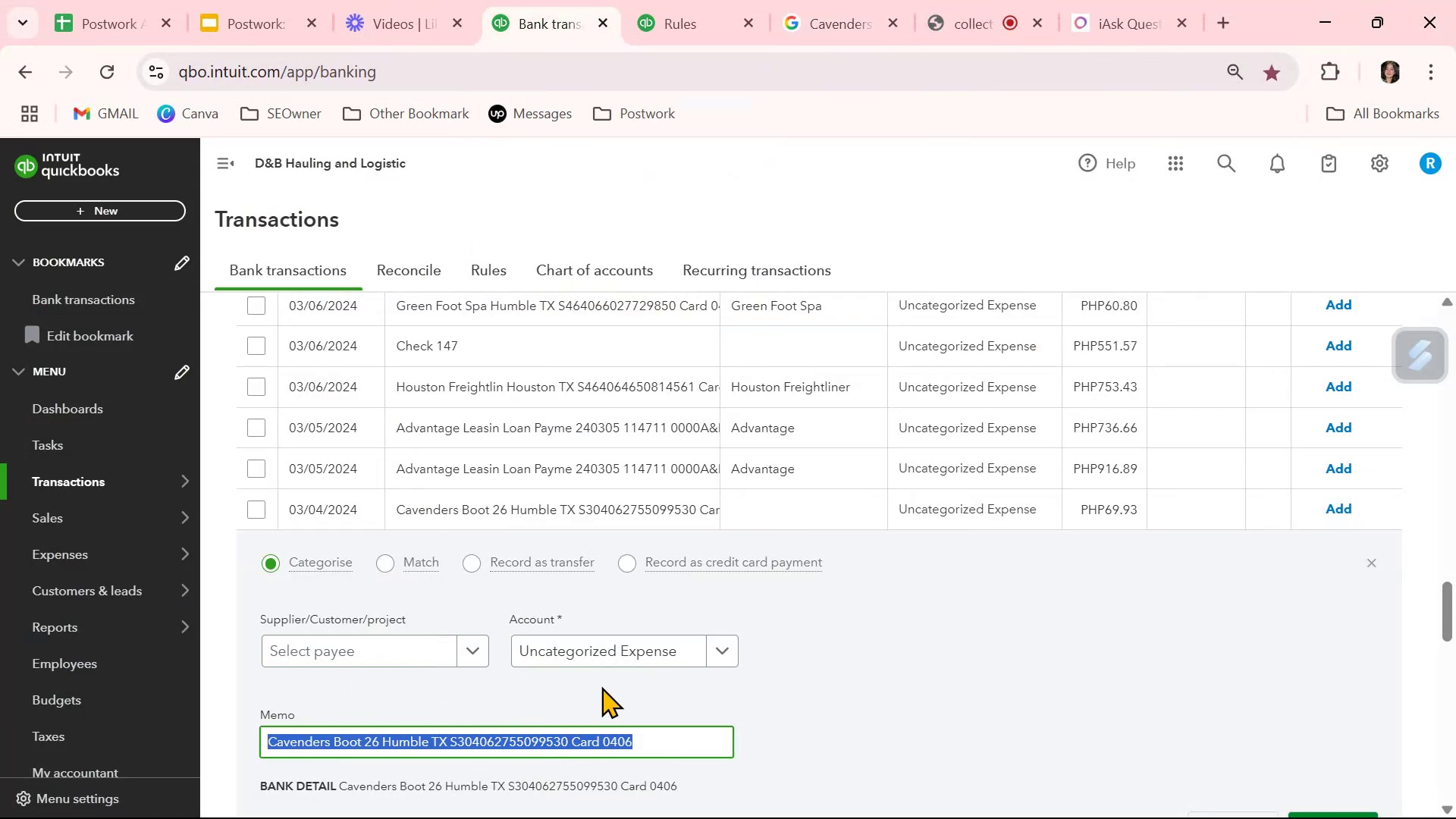 
left_click([375, 647])
 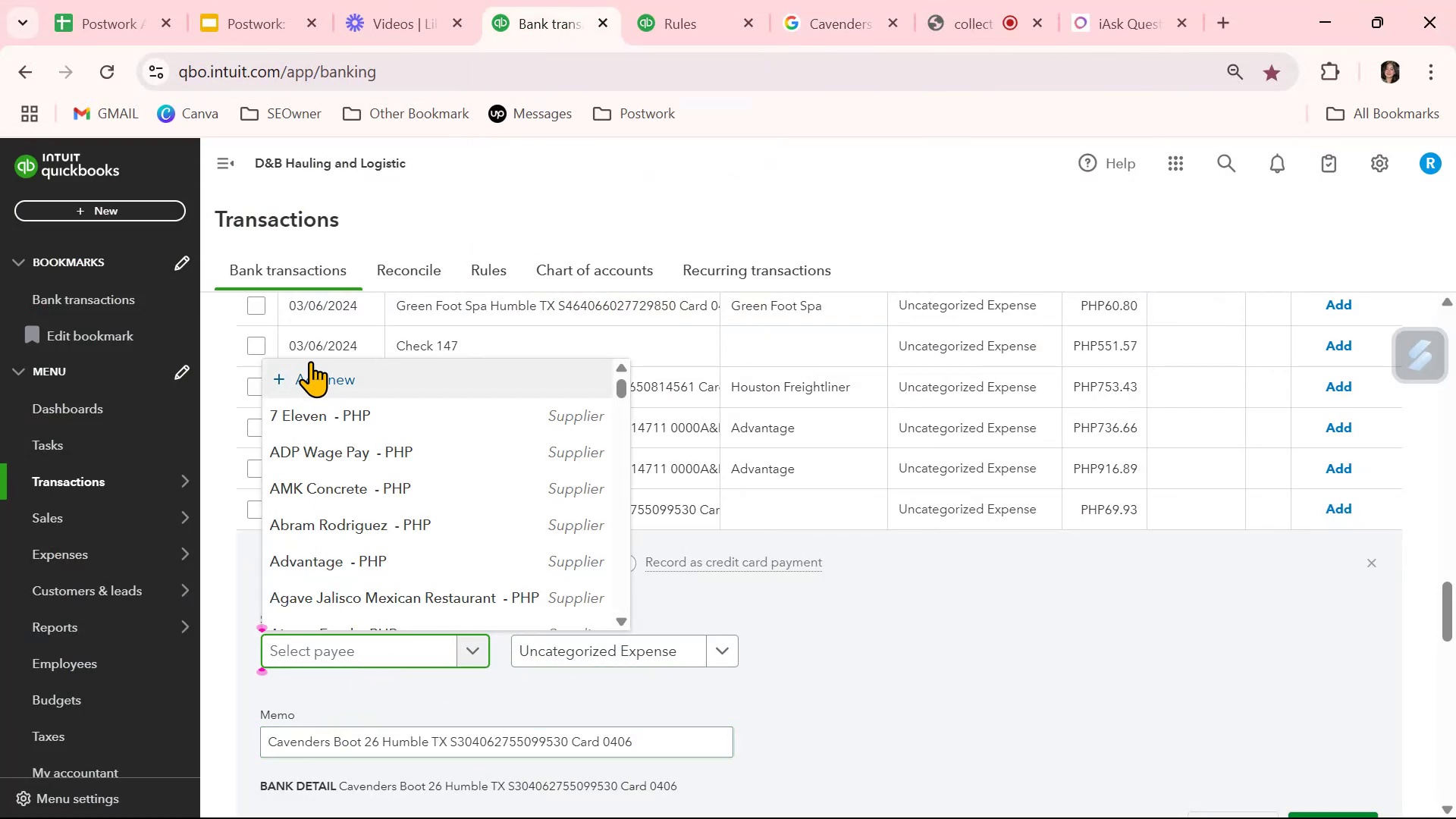 
left_click([306, 373])
 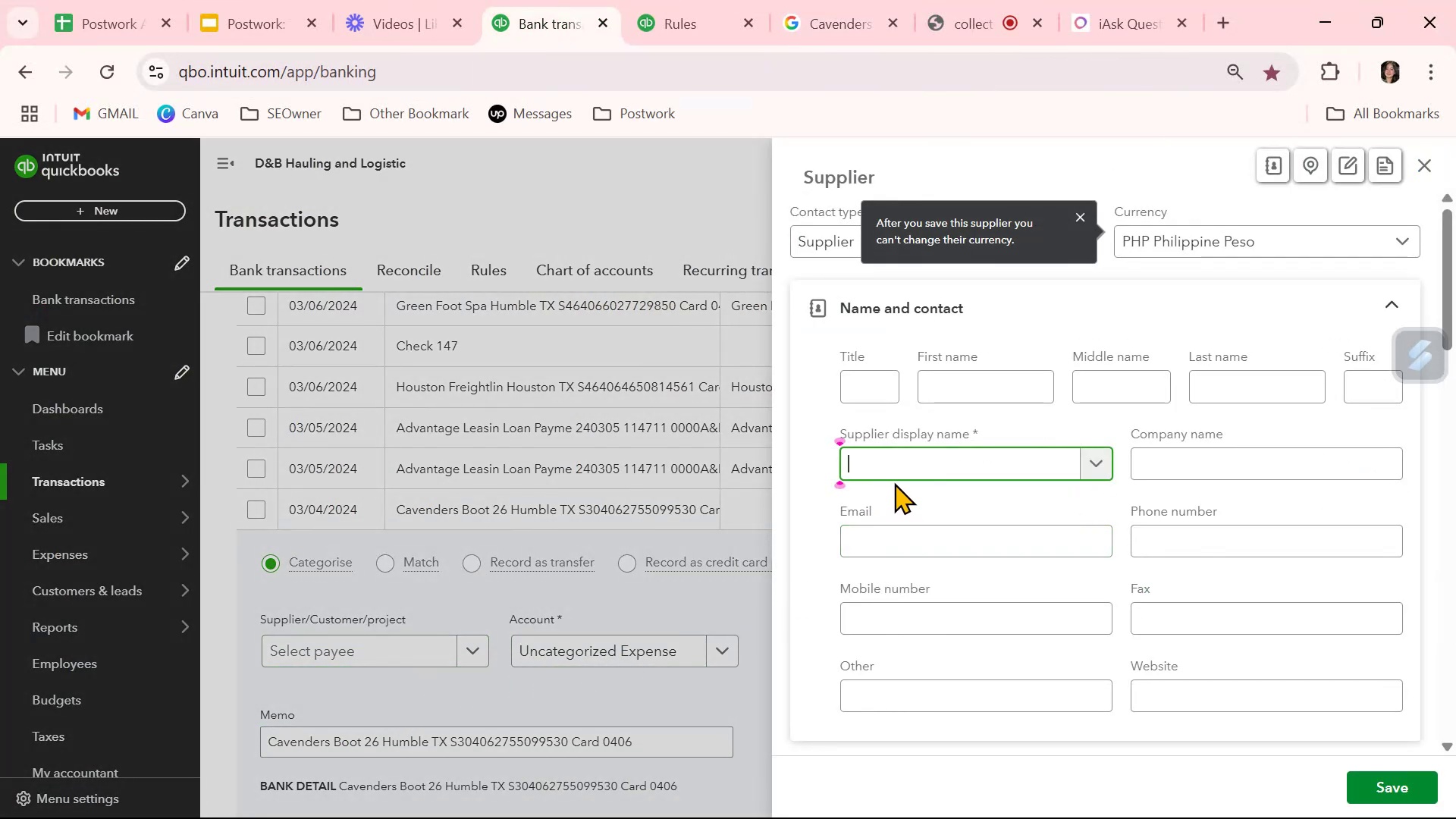 
key(Control+ControlLeft)
 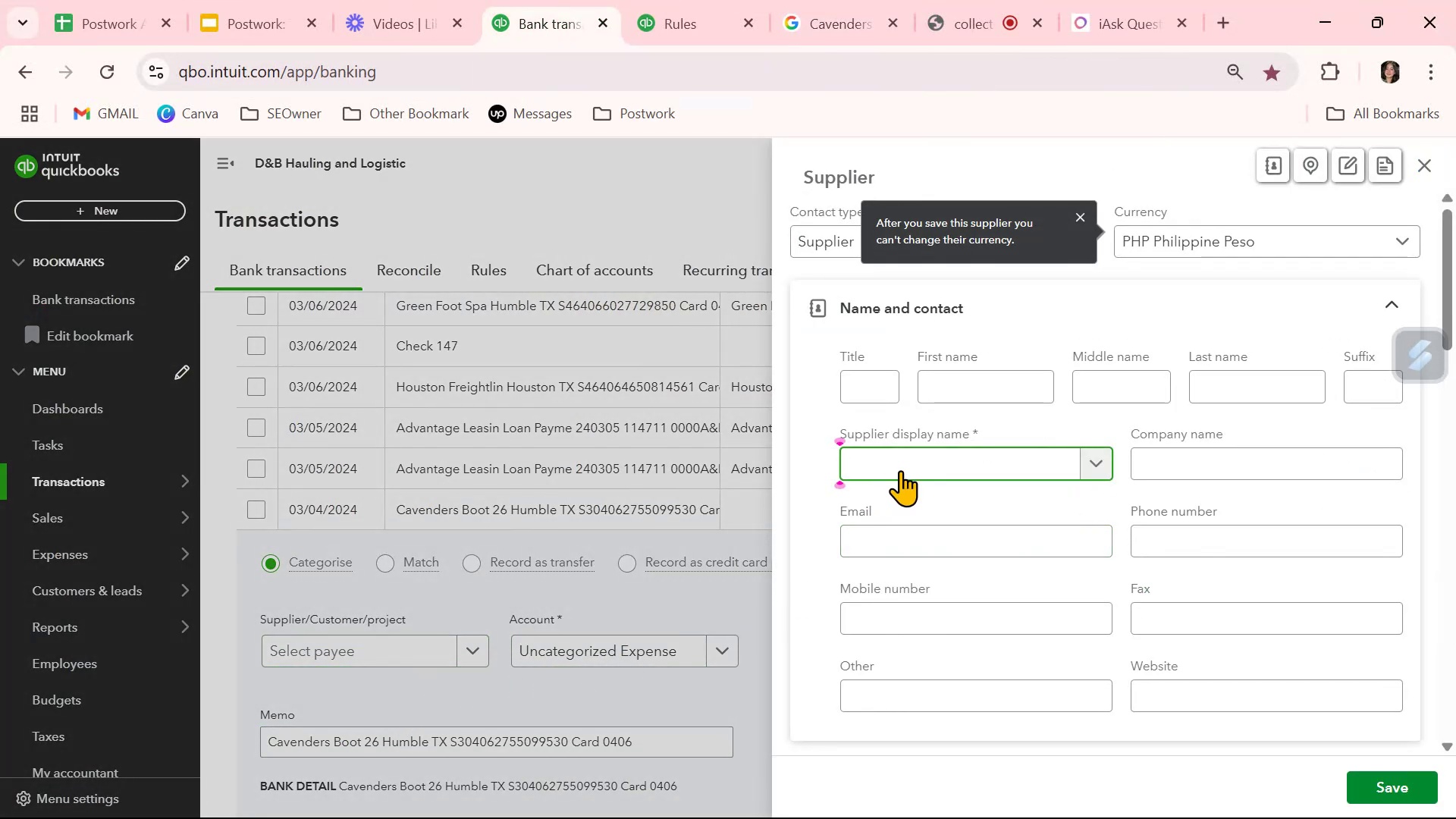 
key(Control+V)
 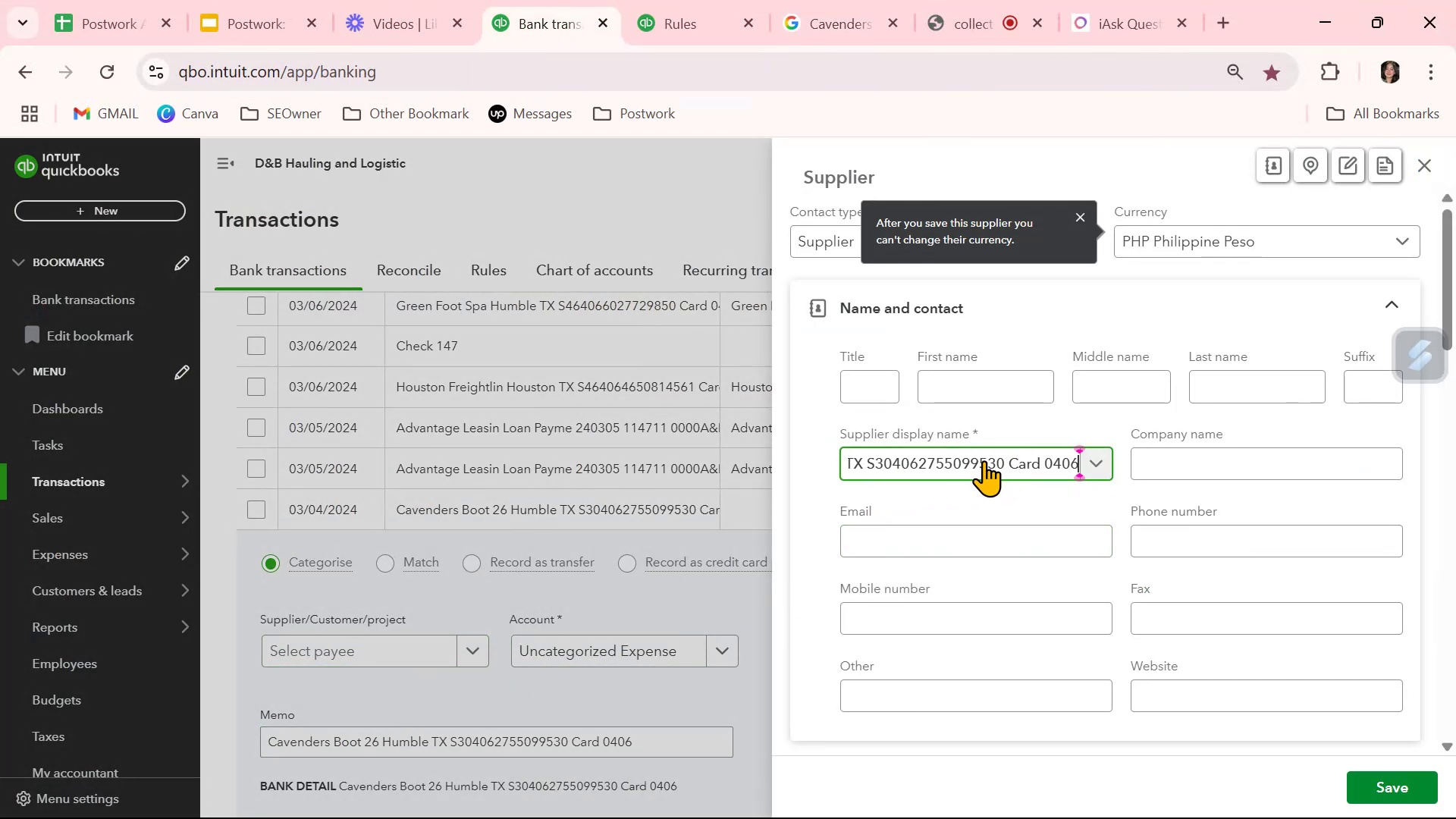 
hold_key(key=Backspace, duration=1.52)
 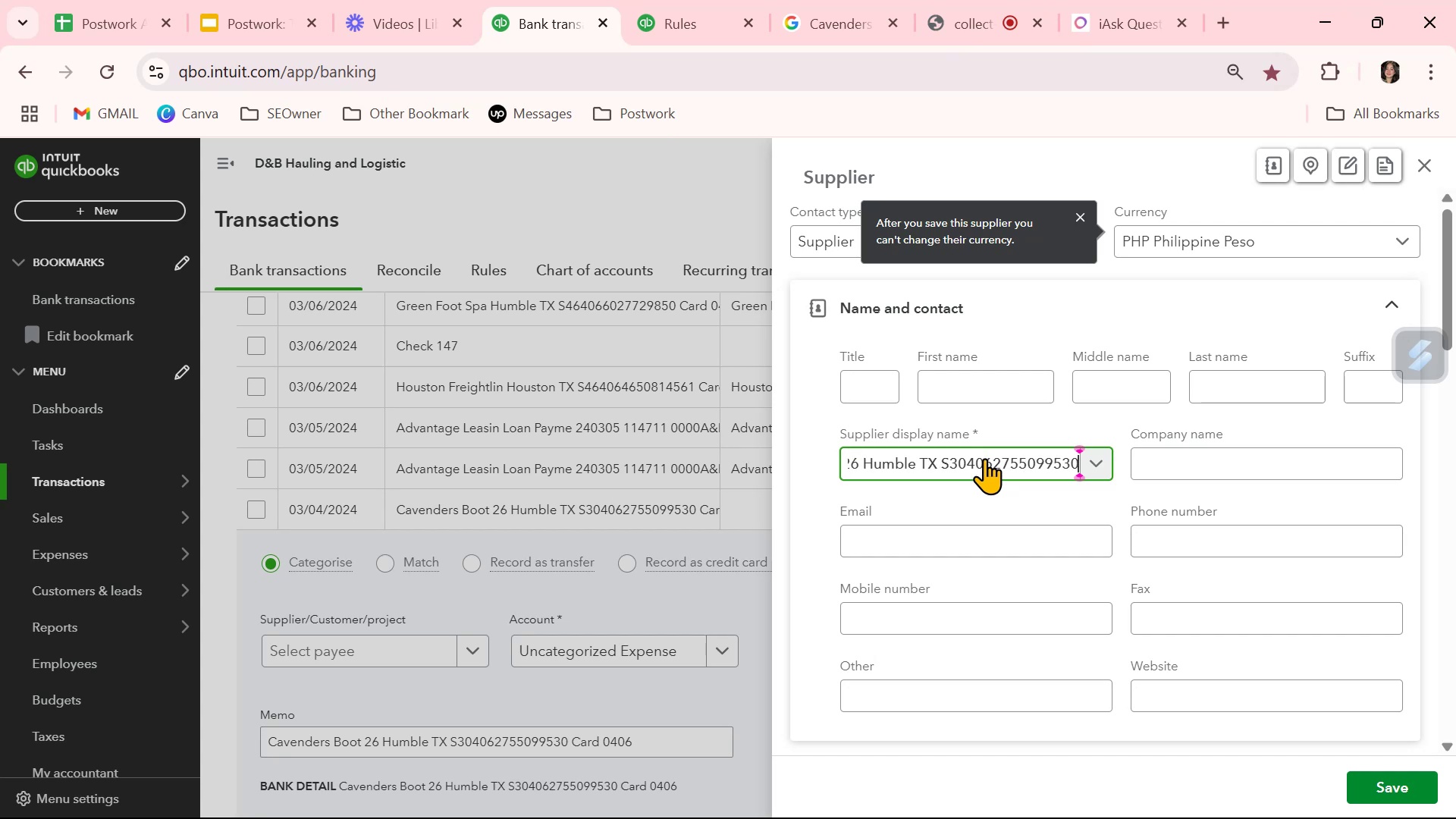 
key(Backspace)
key(Backspace)
key(Backspace)
key(Backspace)
key(Backspace)
key(Backspace)
key(Backspace)
type( City)
 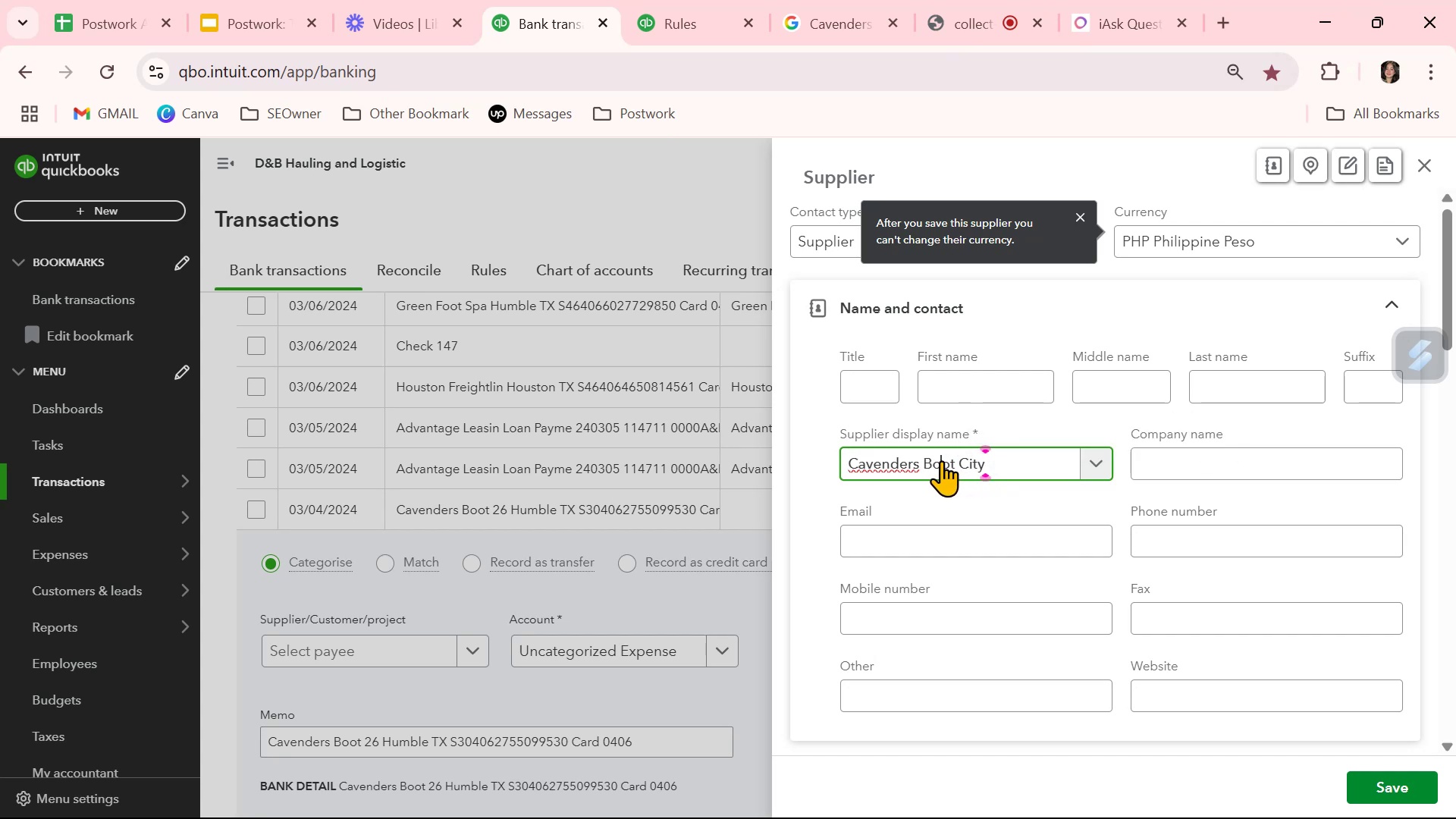 
double_click([941, 460])
 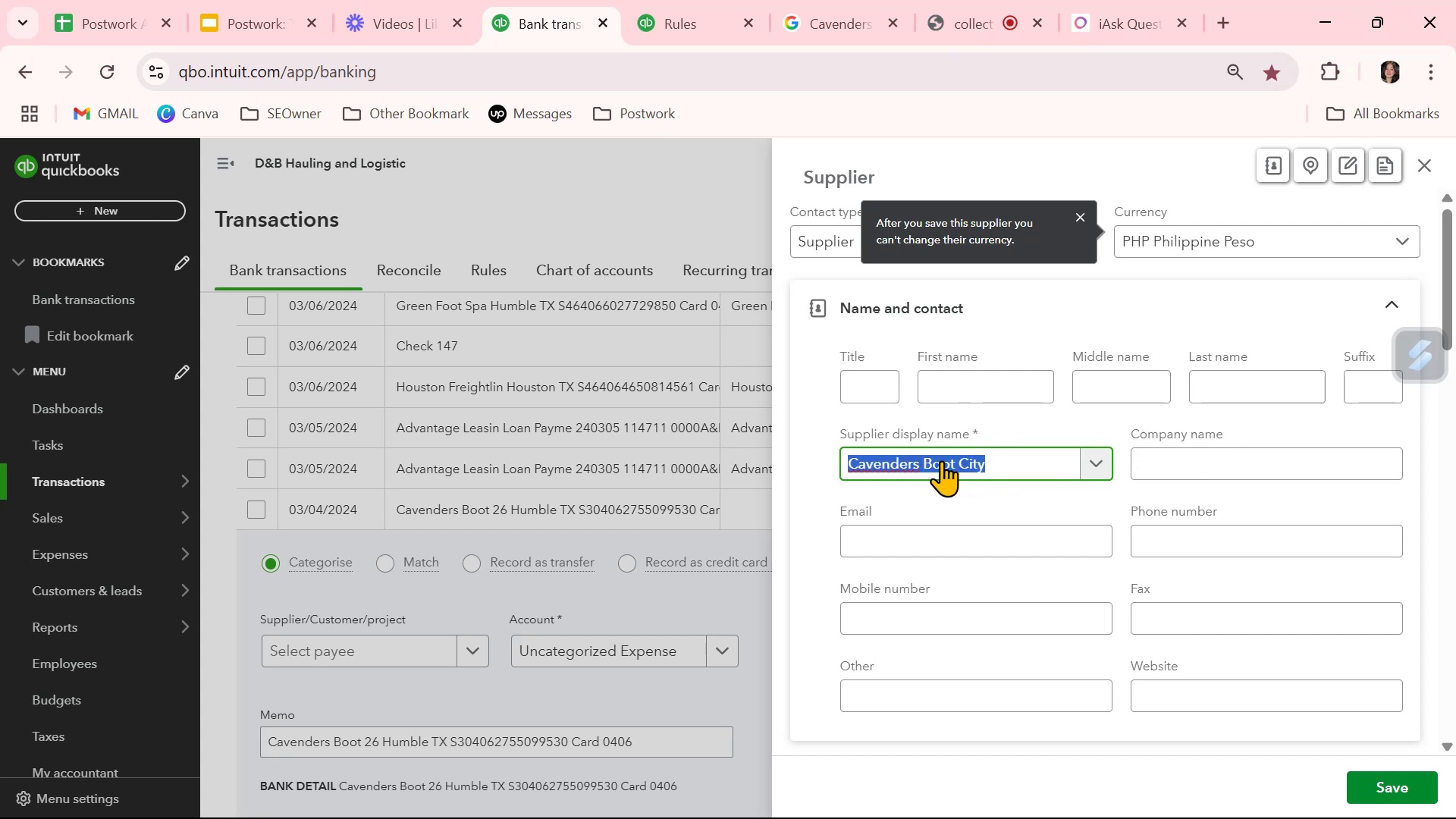 
triple_click([941, 460])
 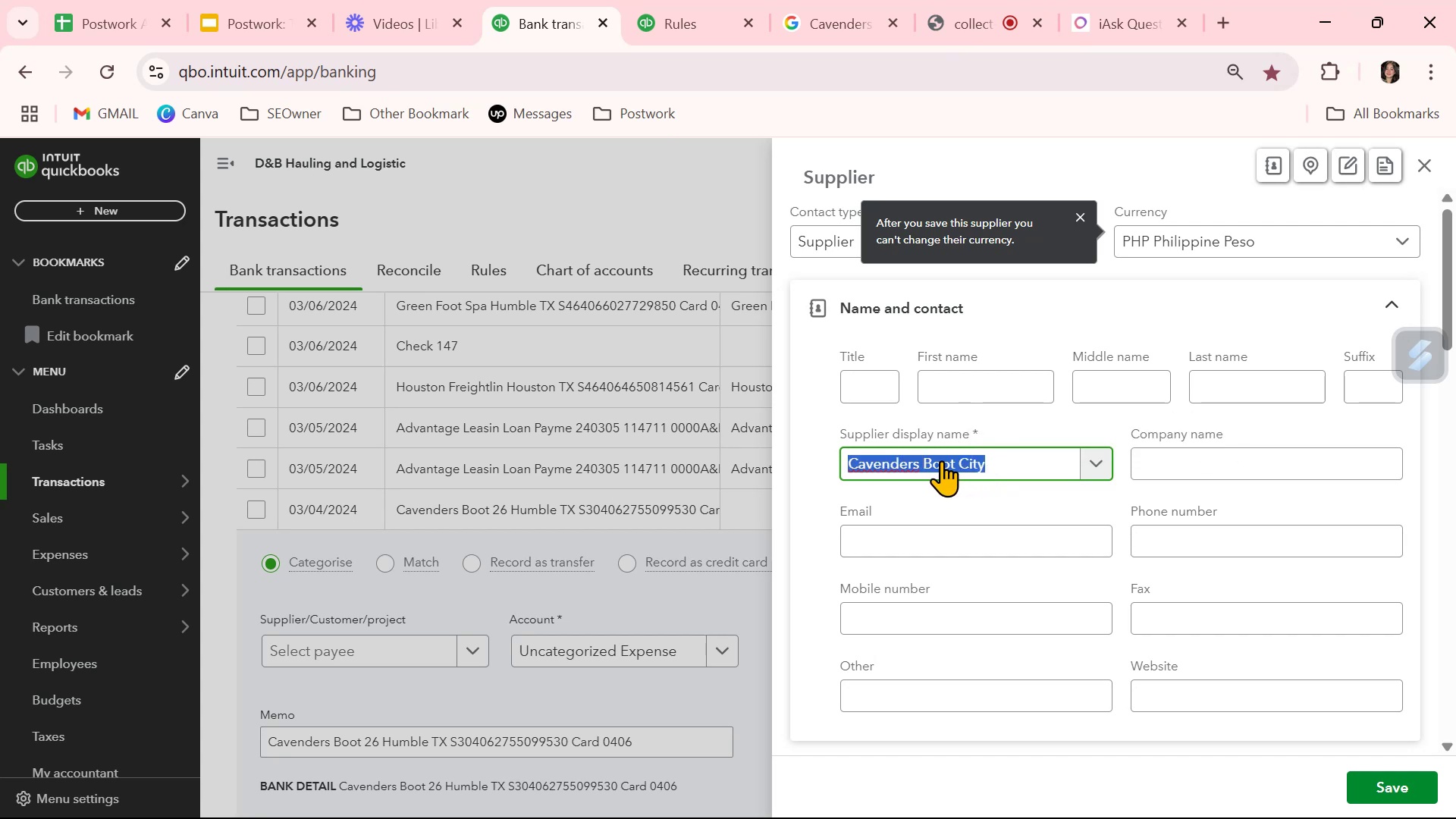 
key(Control+ControlLeft)
 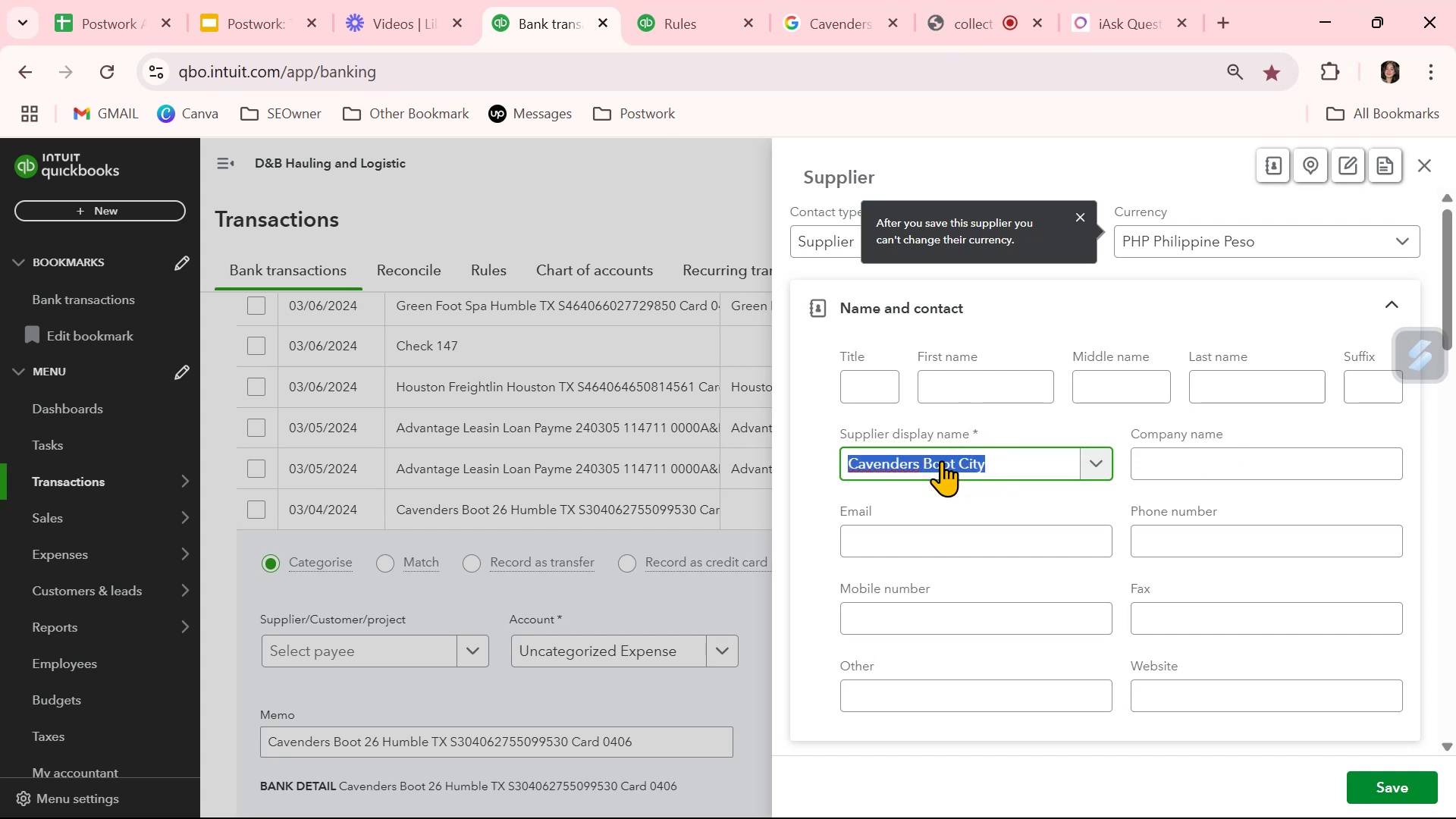 
key(Control+C)
 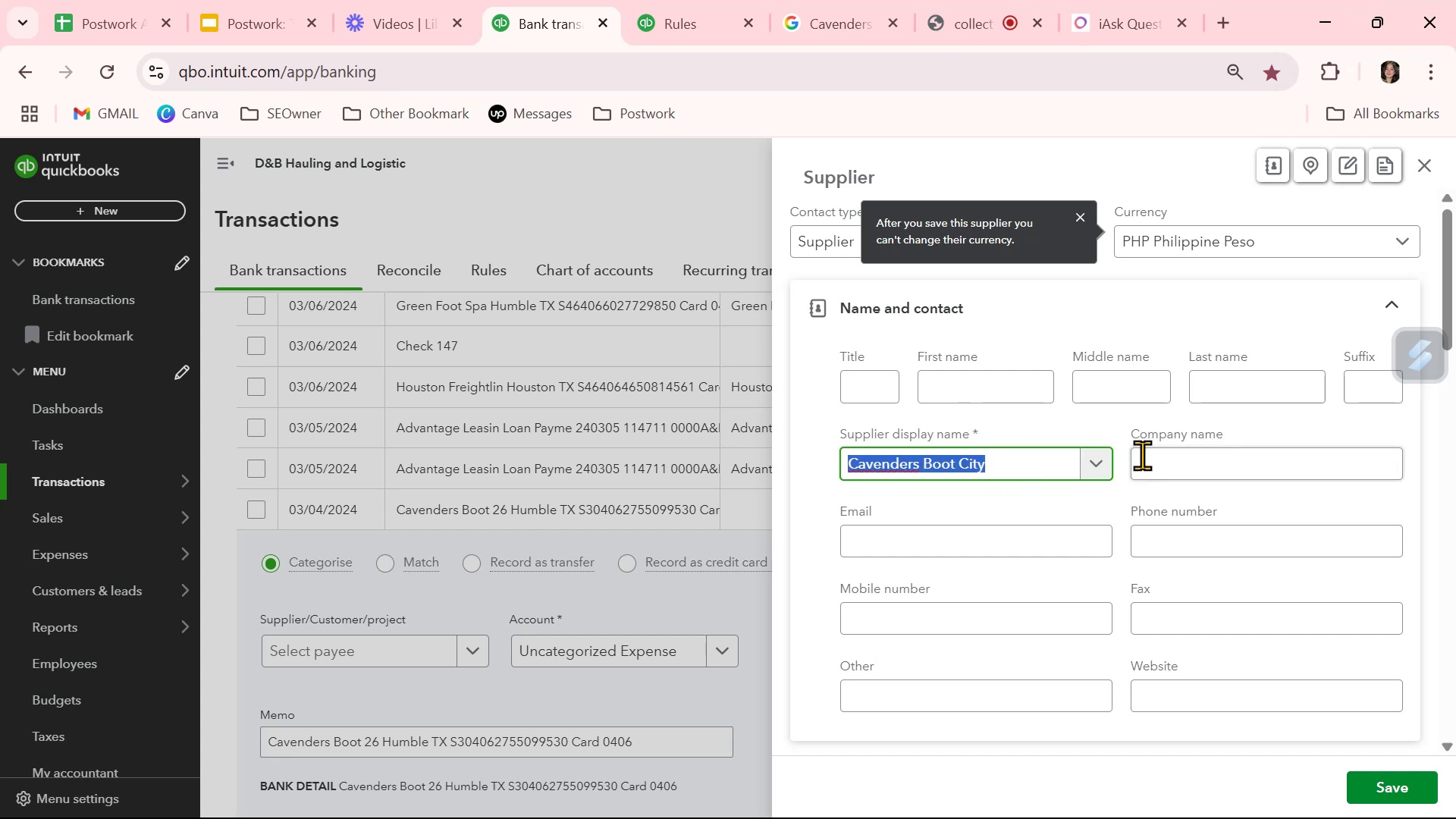 
left_click([1169, 462])
 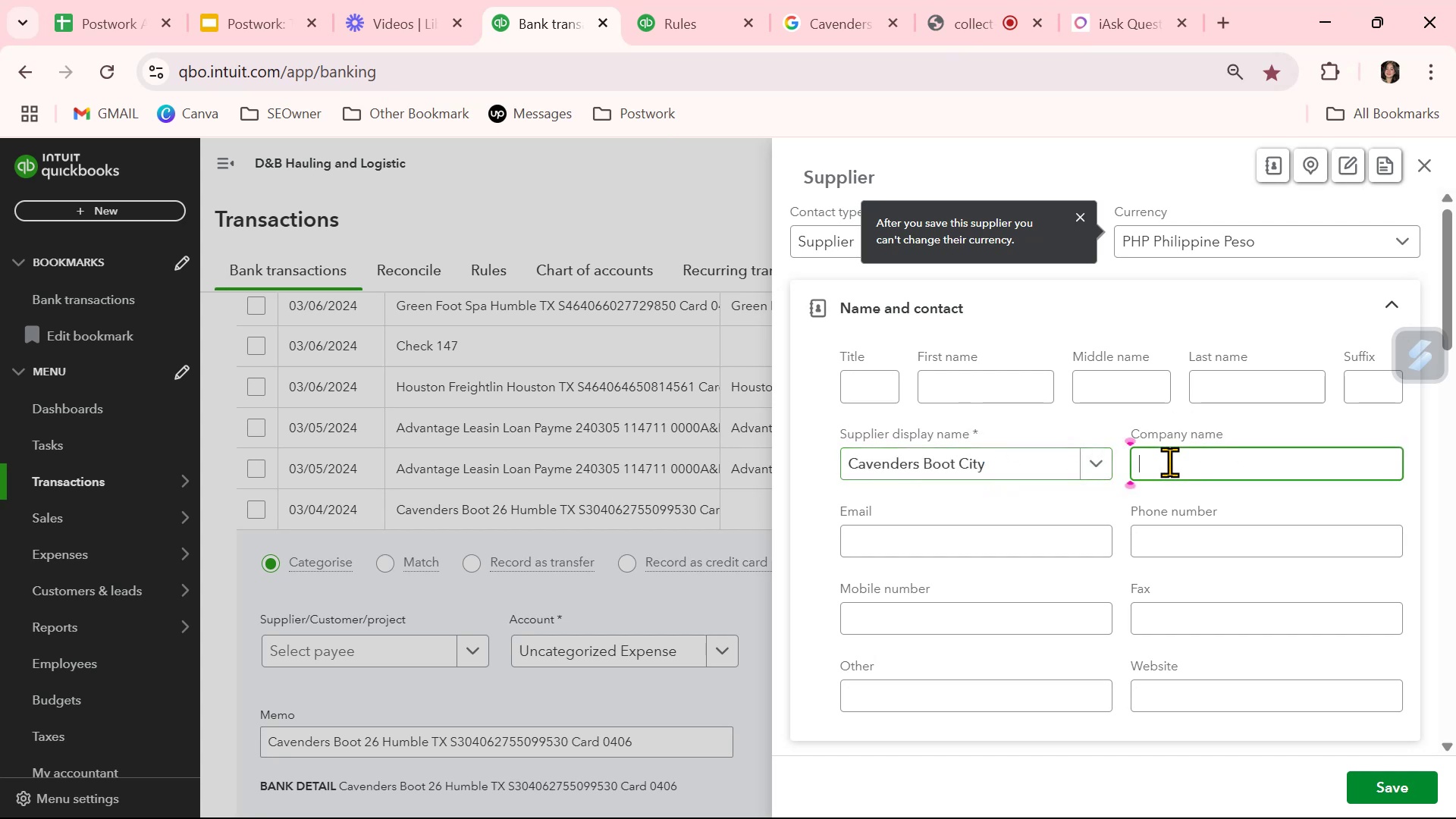 
key(Control+ControlLeft)
 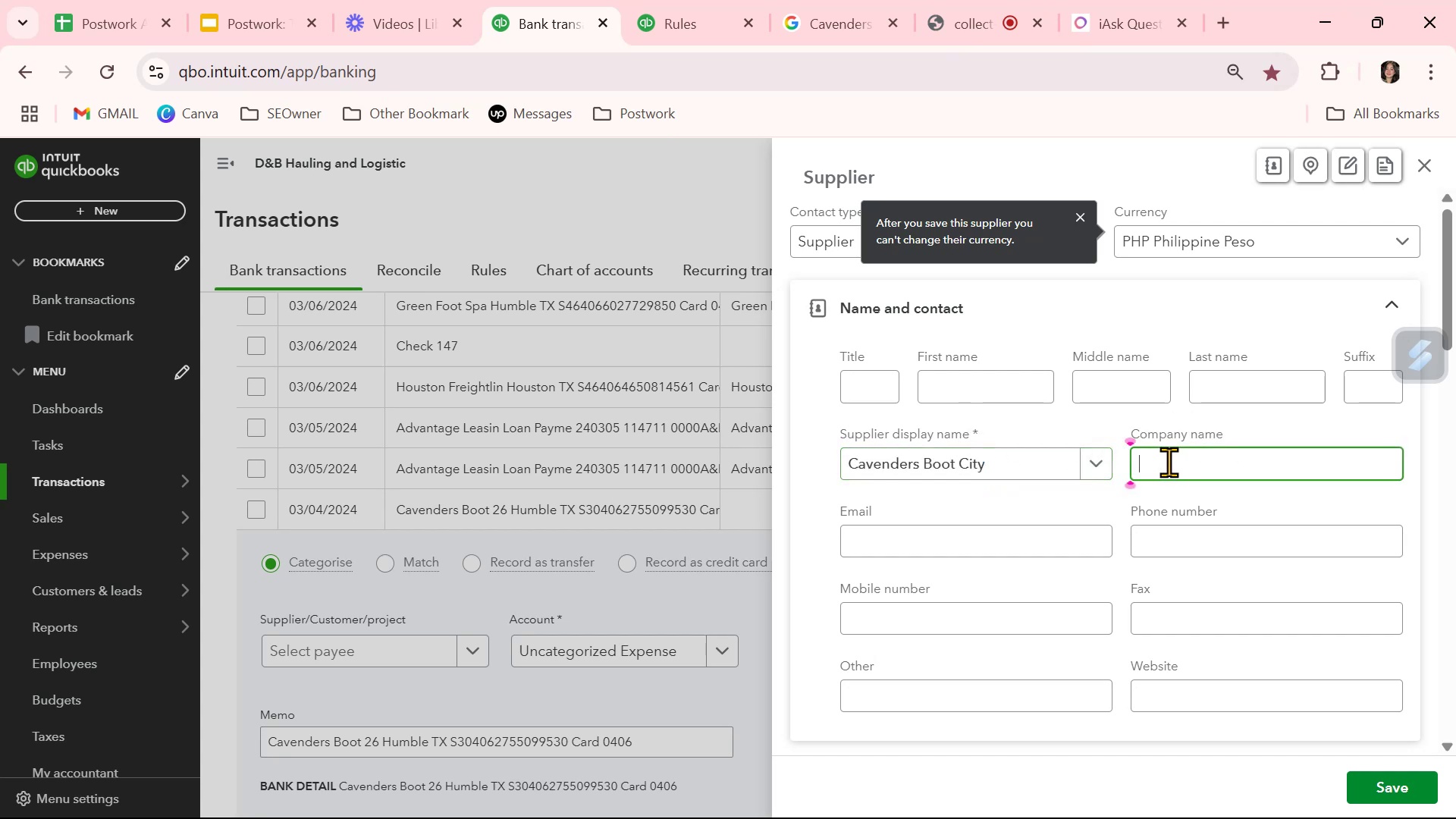 
key(Control+V)
 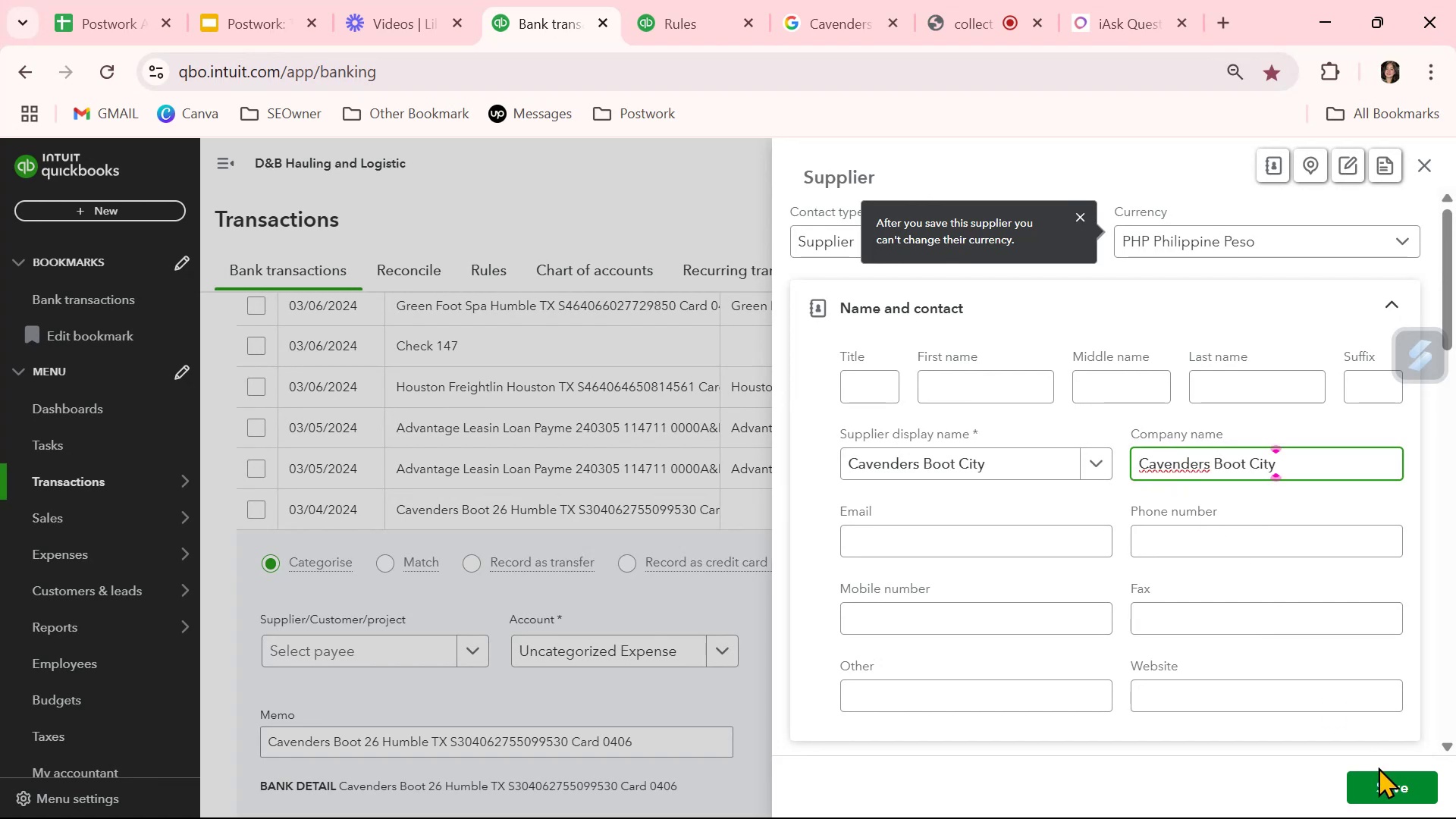 
left_click([1384, 787])
 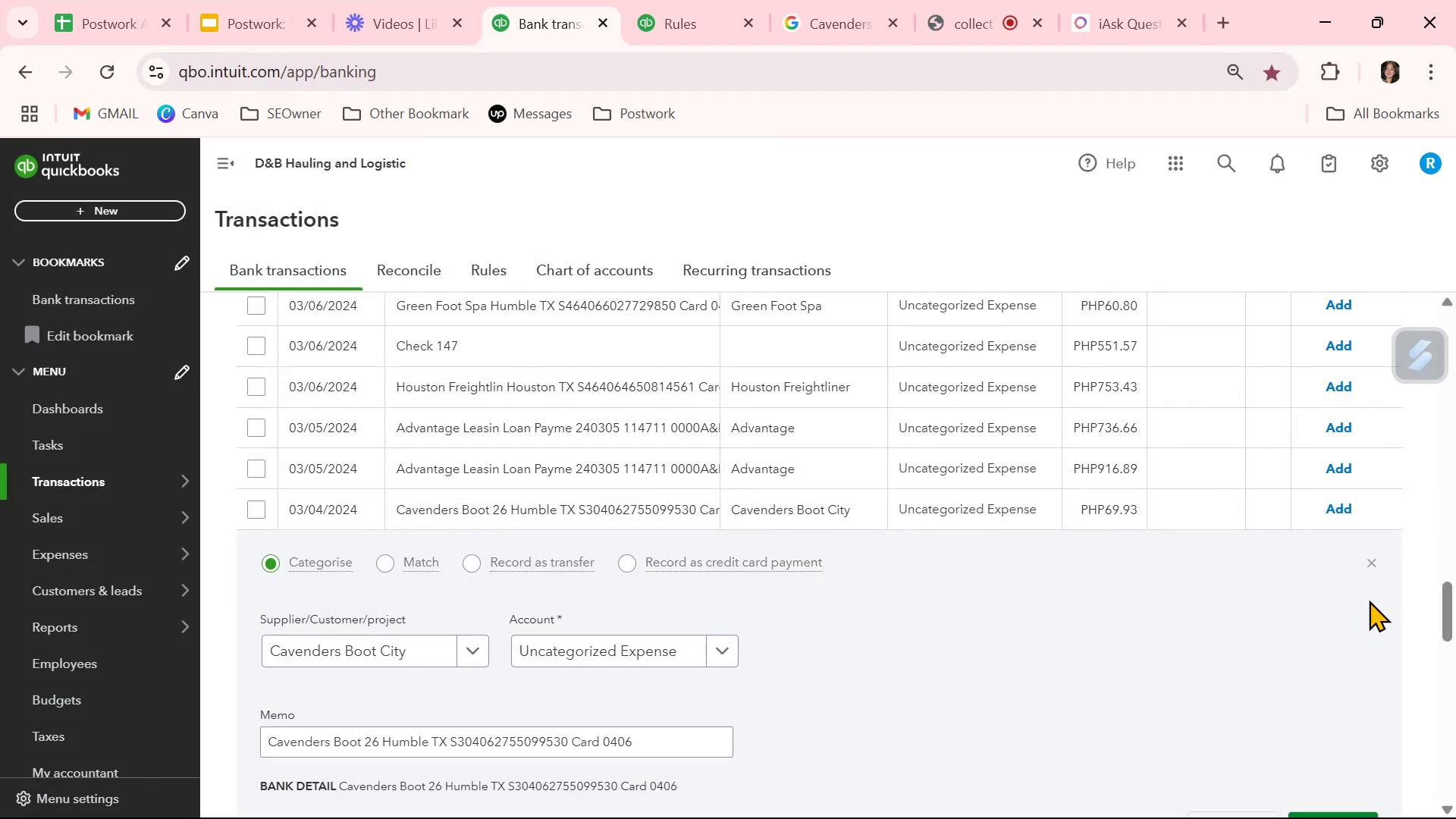 
left_click([1372, 557])
 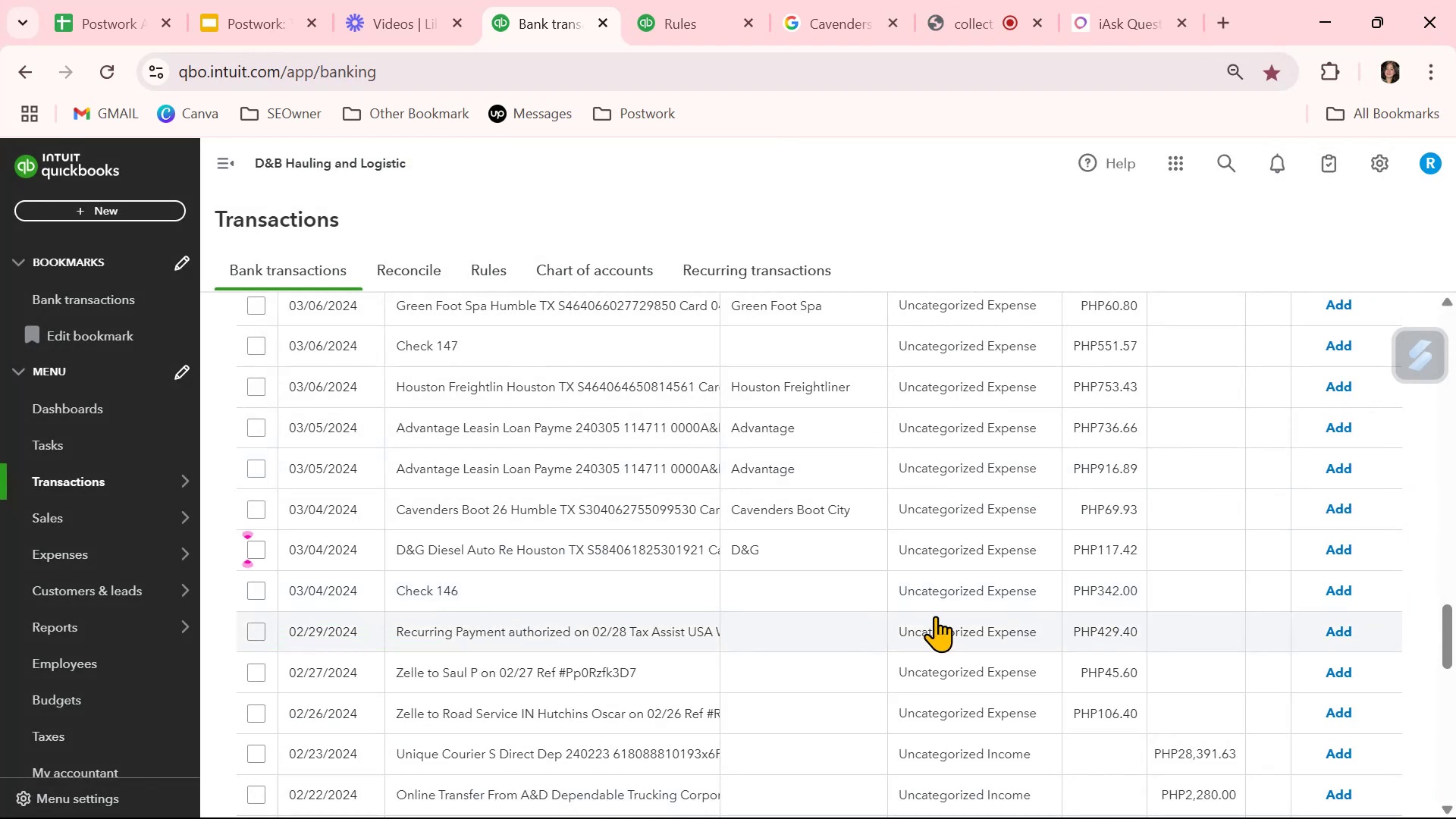 
scroll: coordinate [935, 616], scroll_direction: down, amount: 1.0
 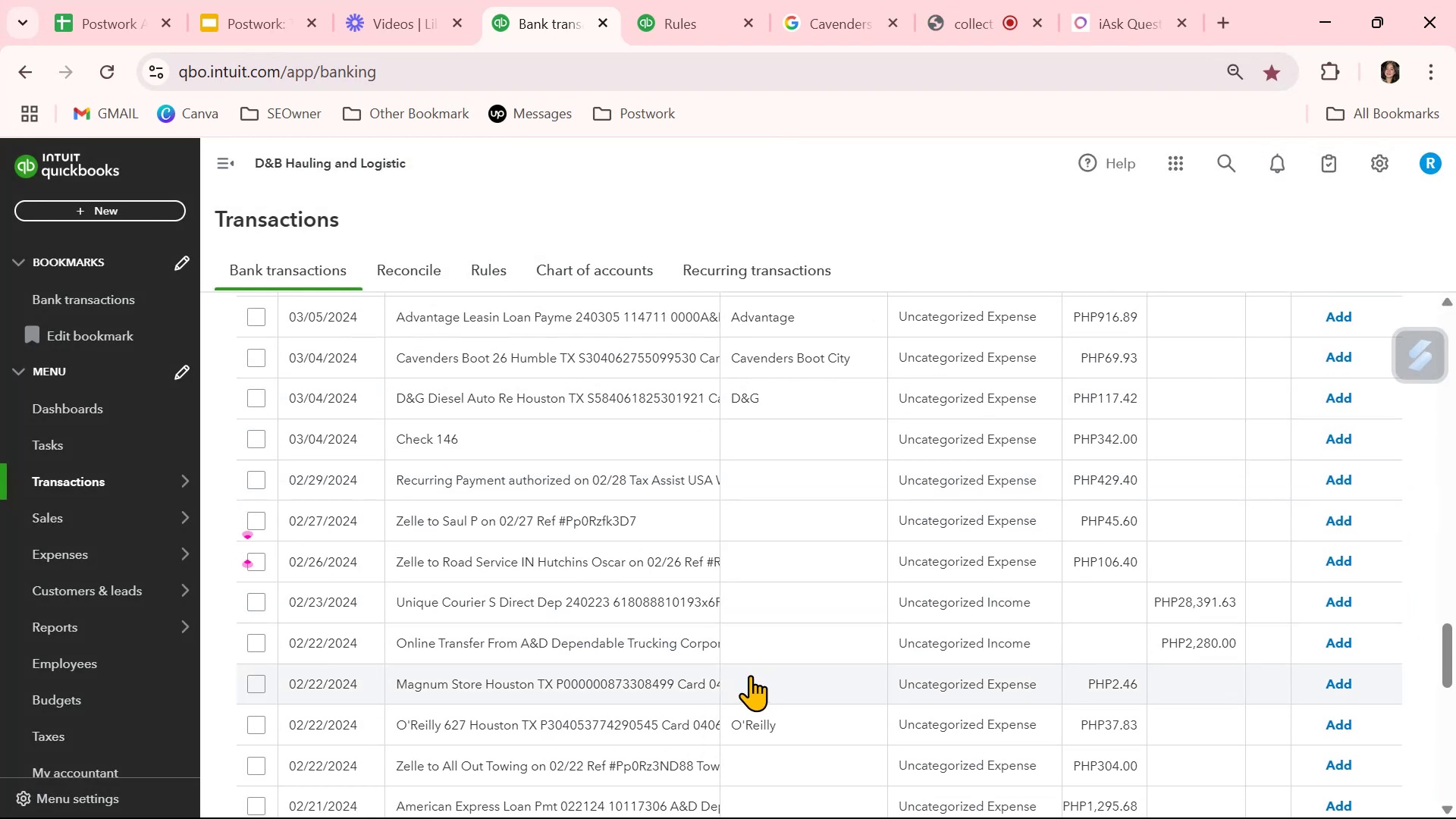 
left_click([566, 677])
 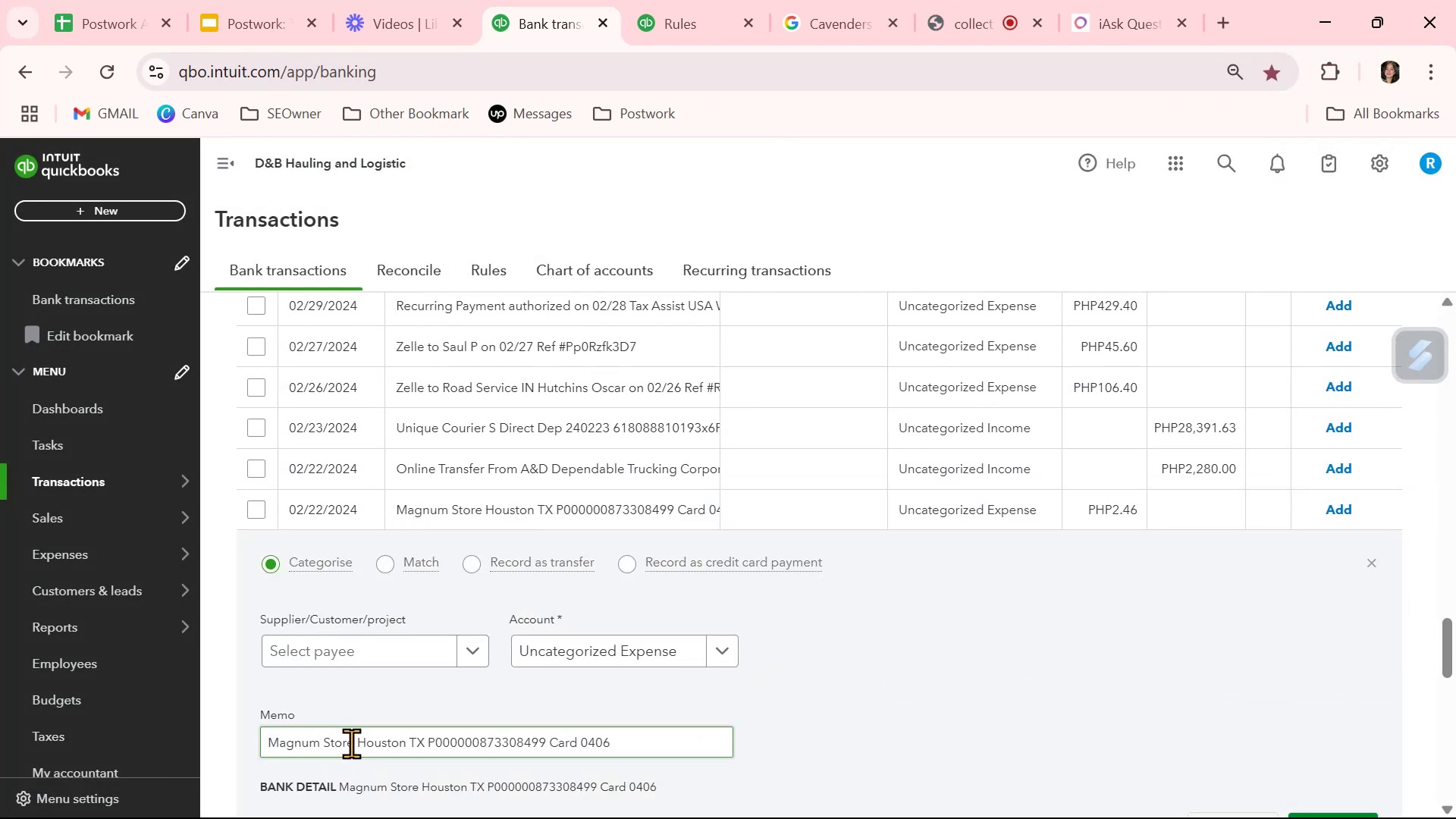 
left_click_drag(start_coordinate=[353, 743], to_coordinate=[218, 742])
 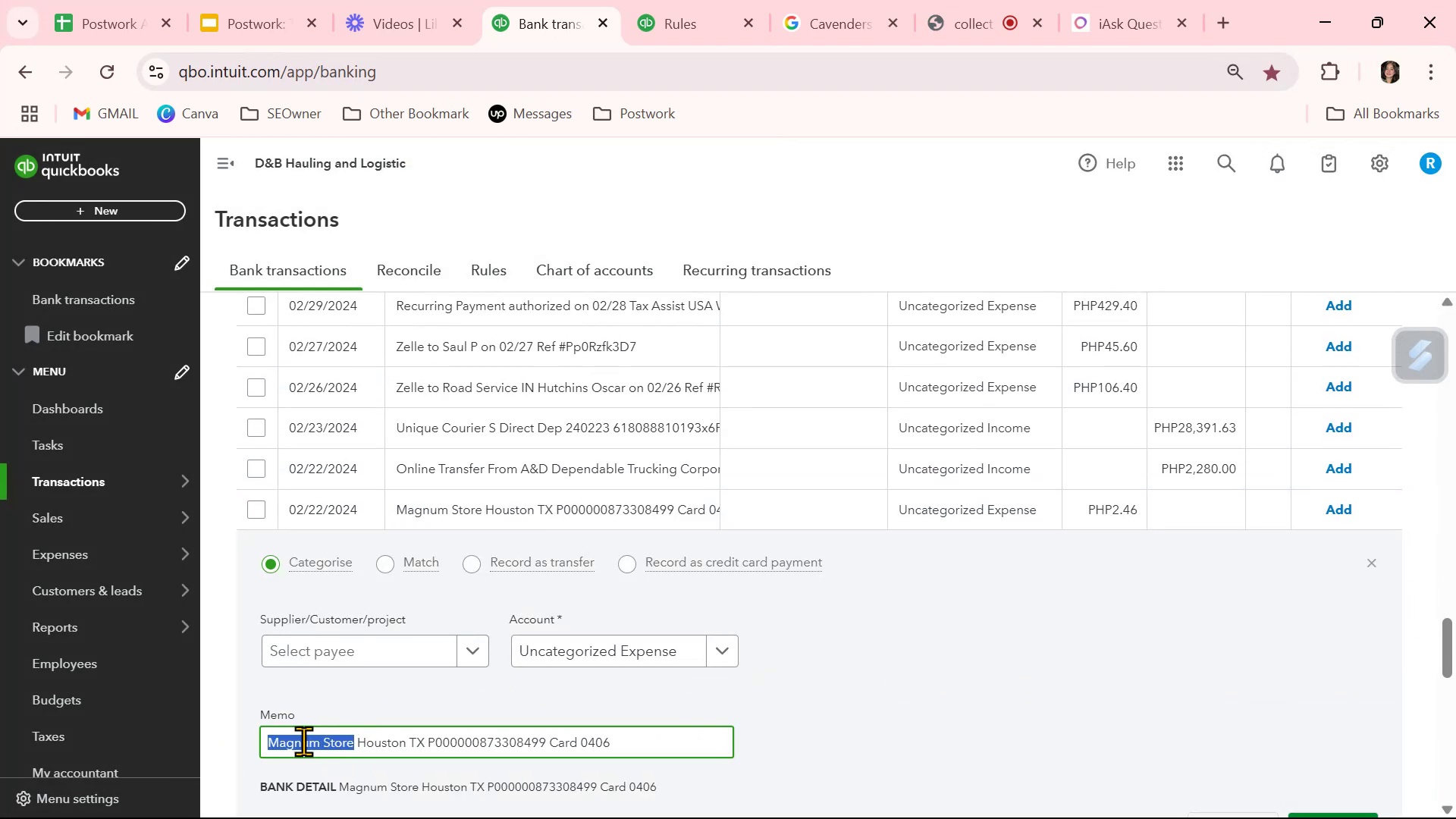 
key(Control+ControlLeft)
 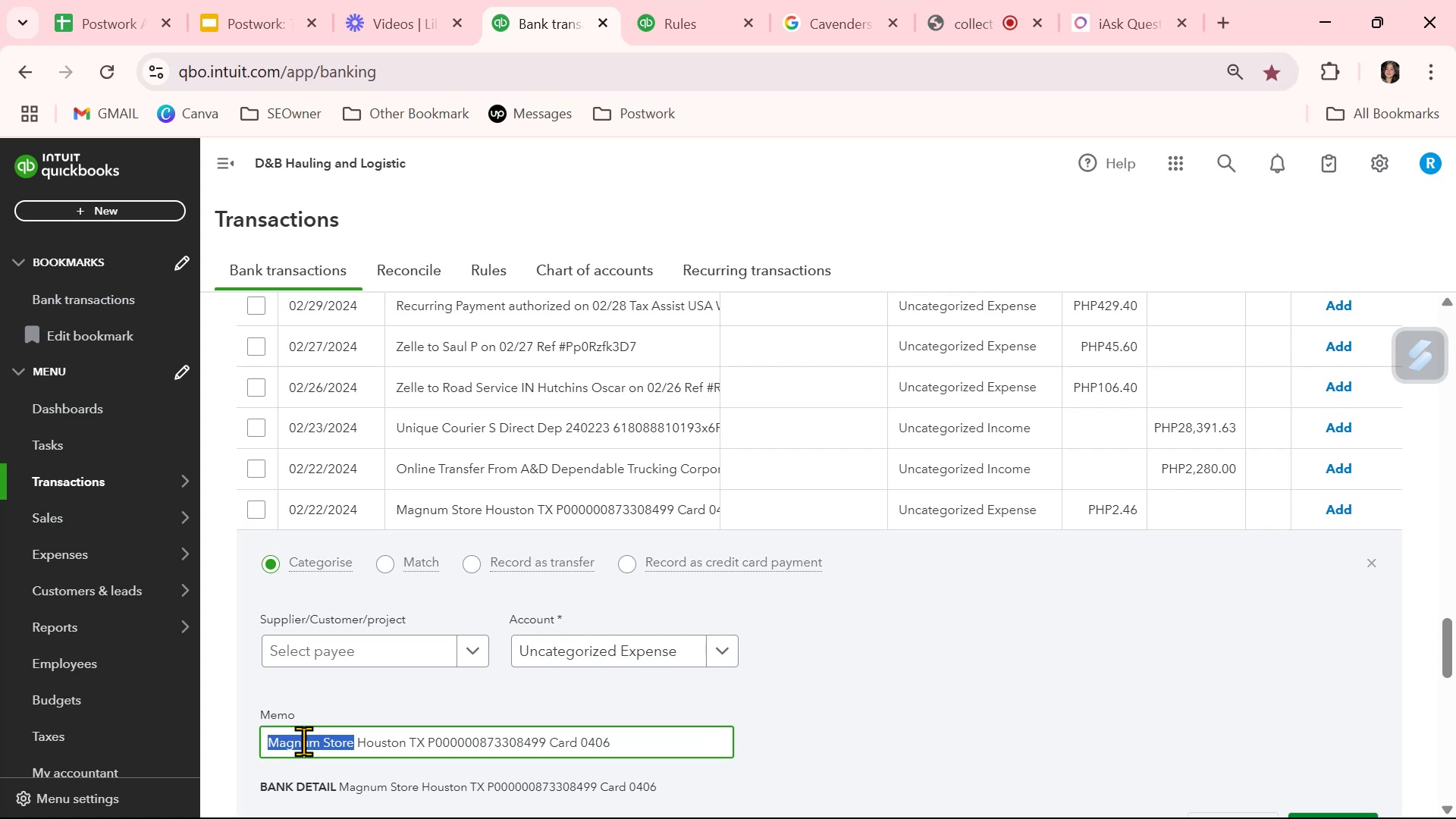 
key(Control+C)
 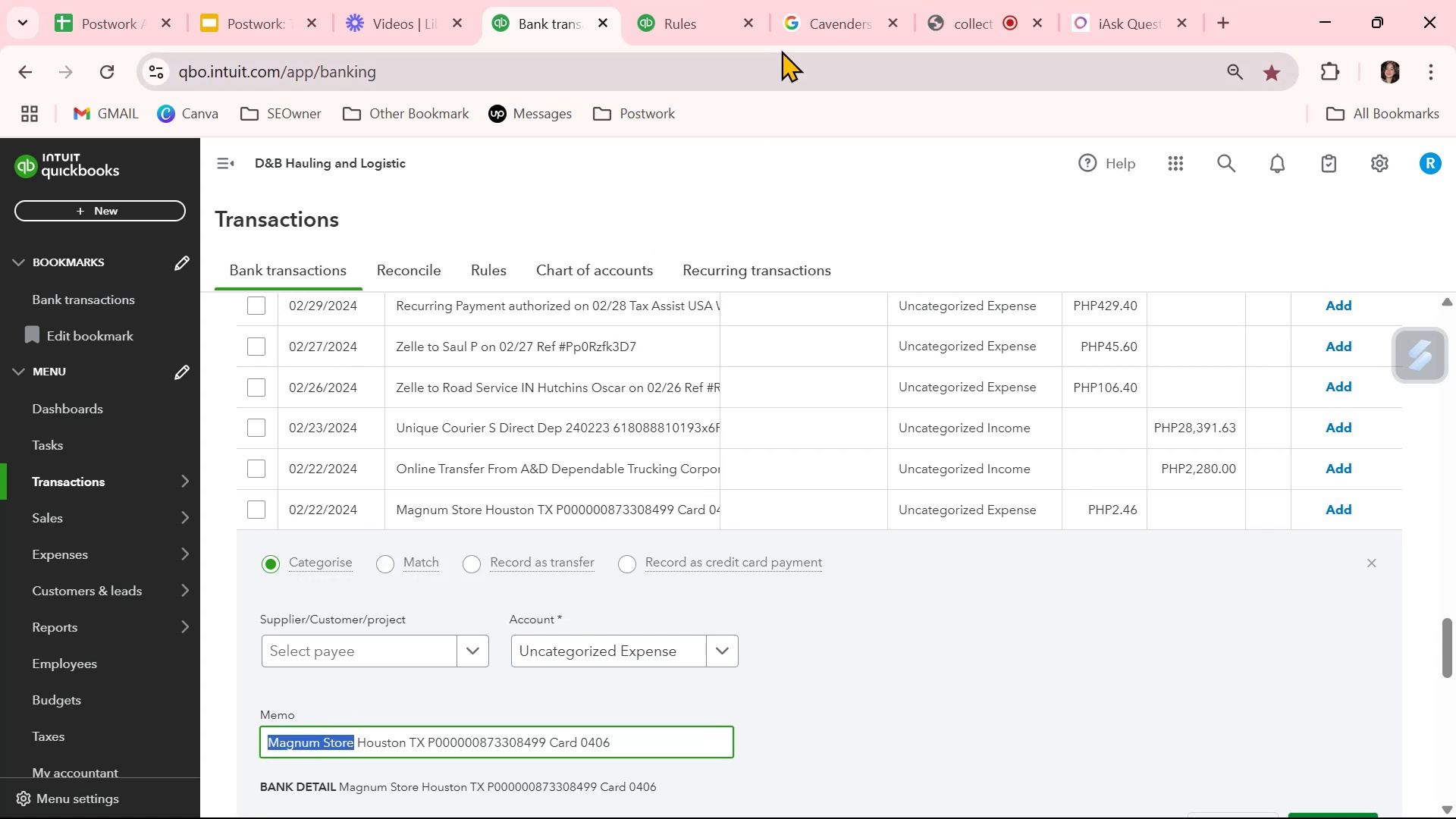 
left_click([821, 20])
 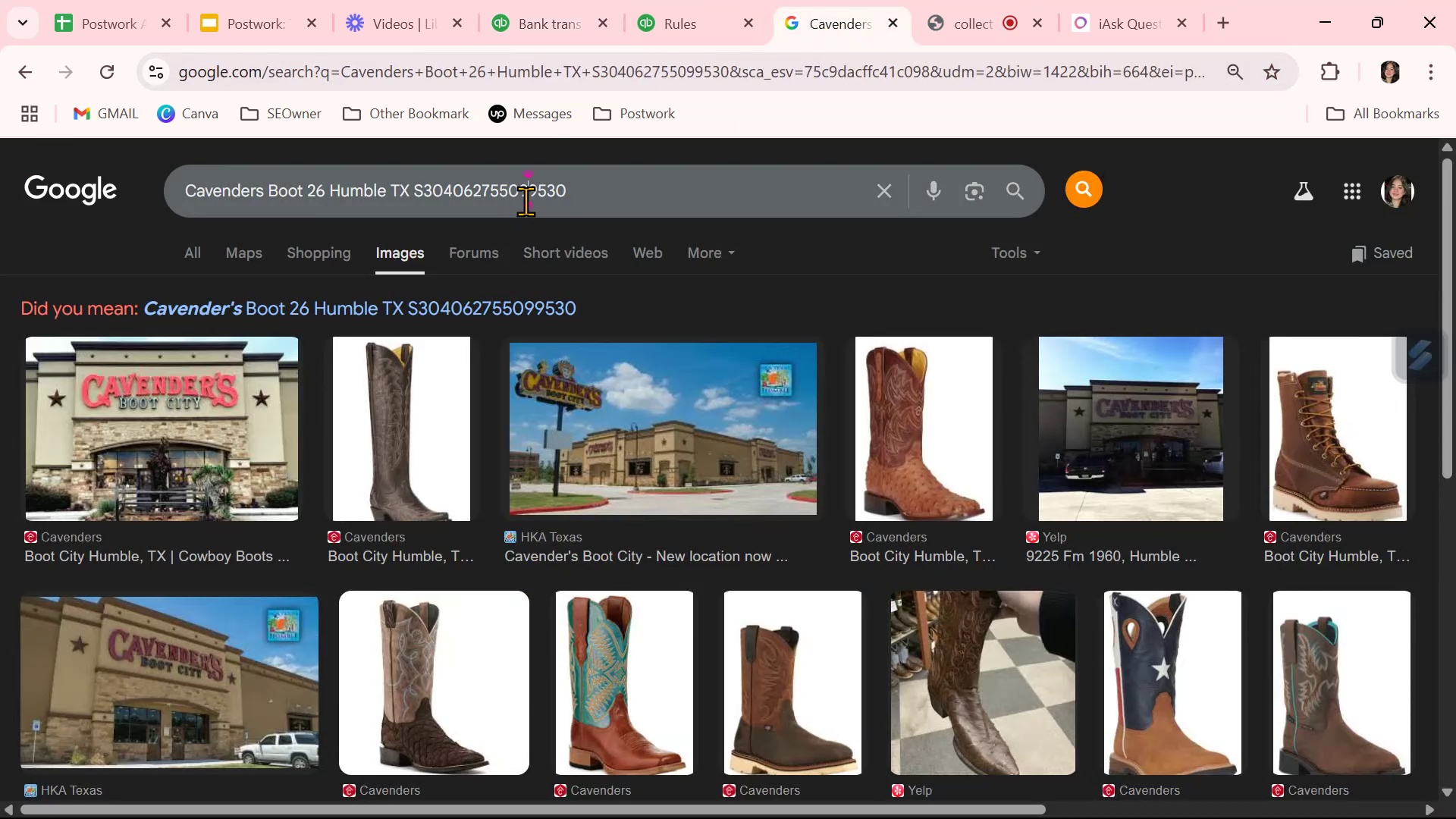 
double_click([526, 201])
 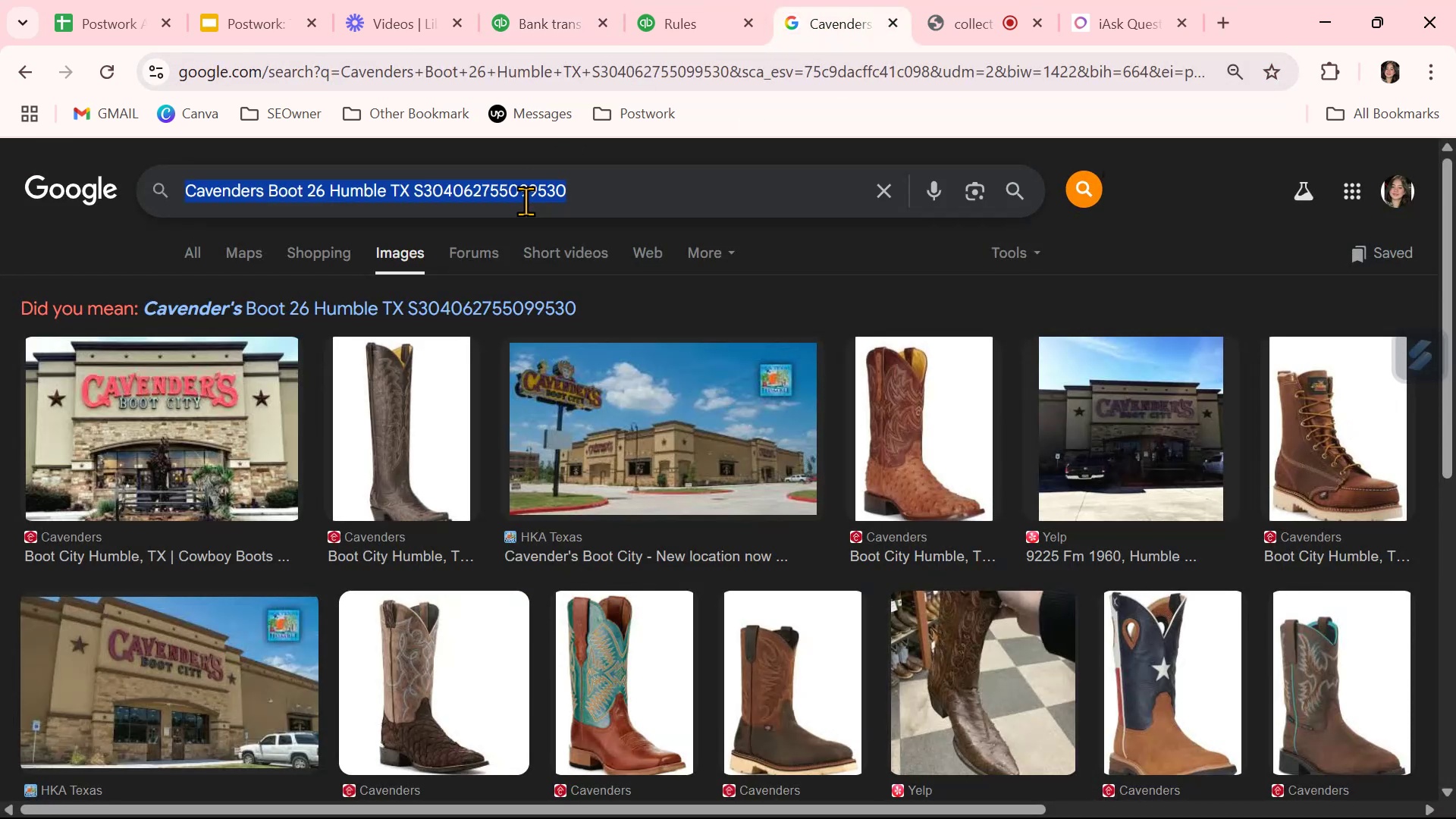 
triple_click([526, 201])
 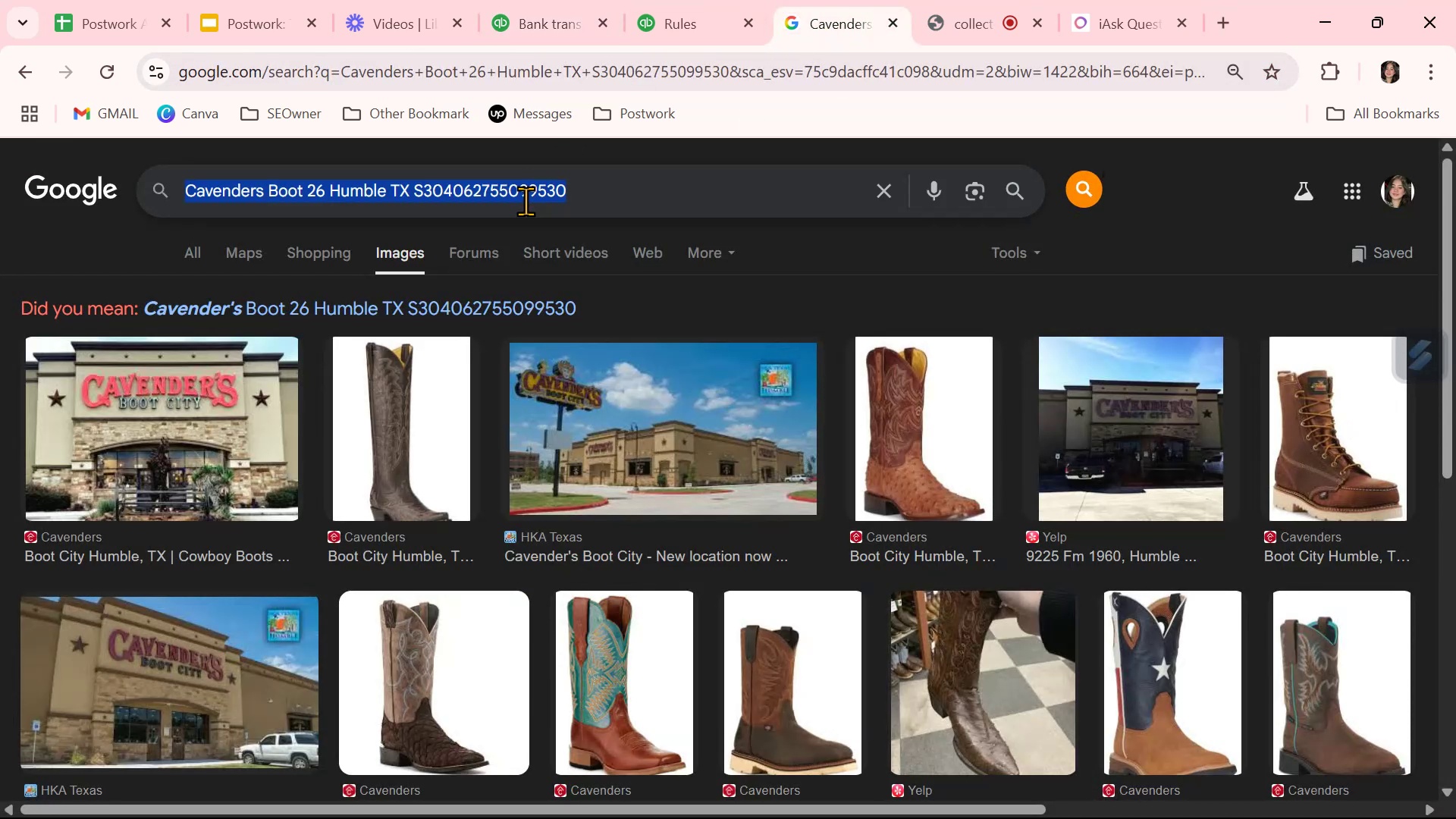 
key(Control+ControlLeft)
 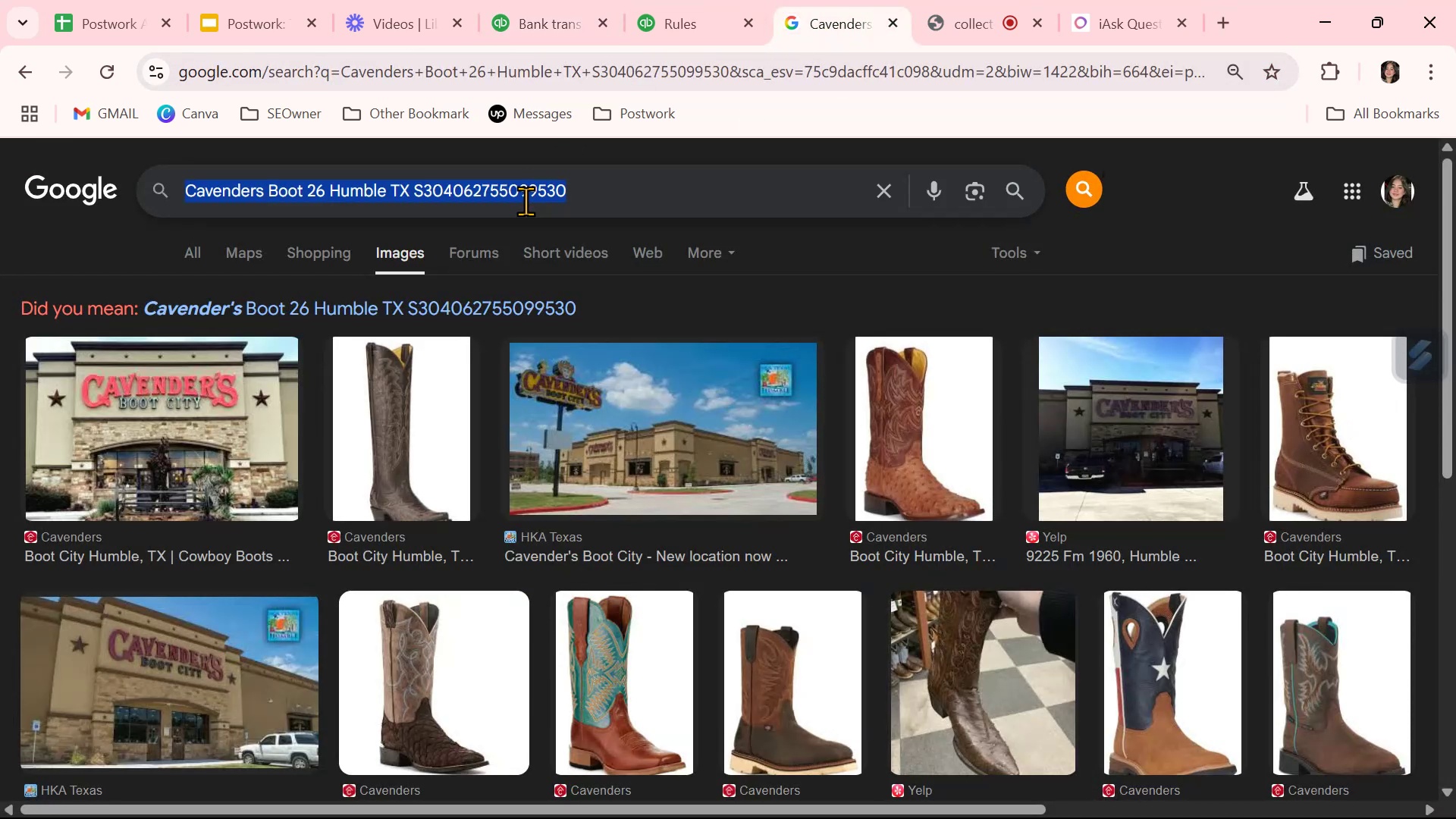 
key(Control+V)
 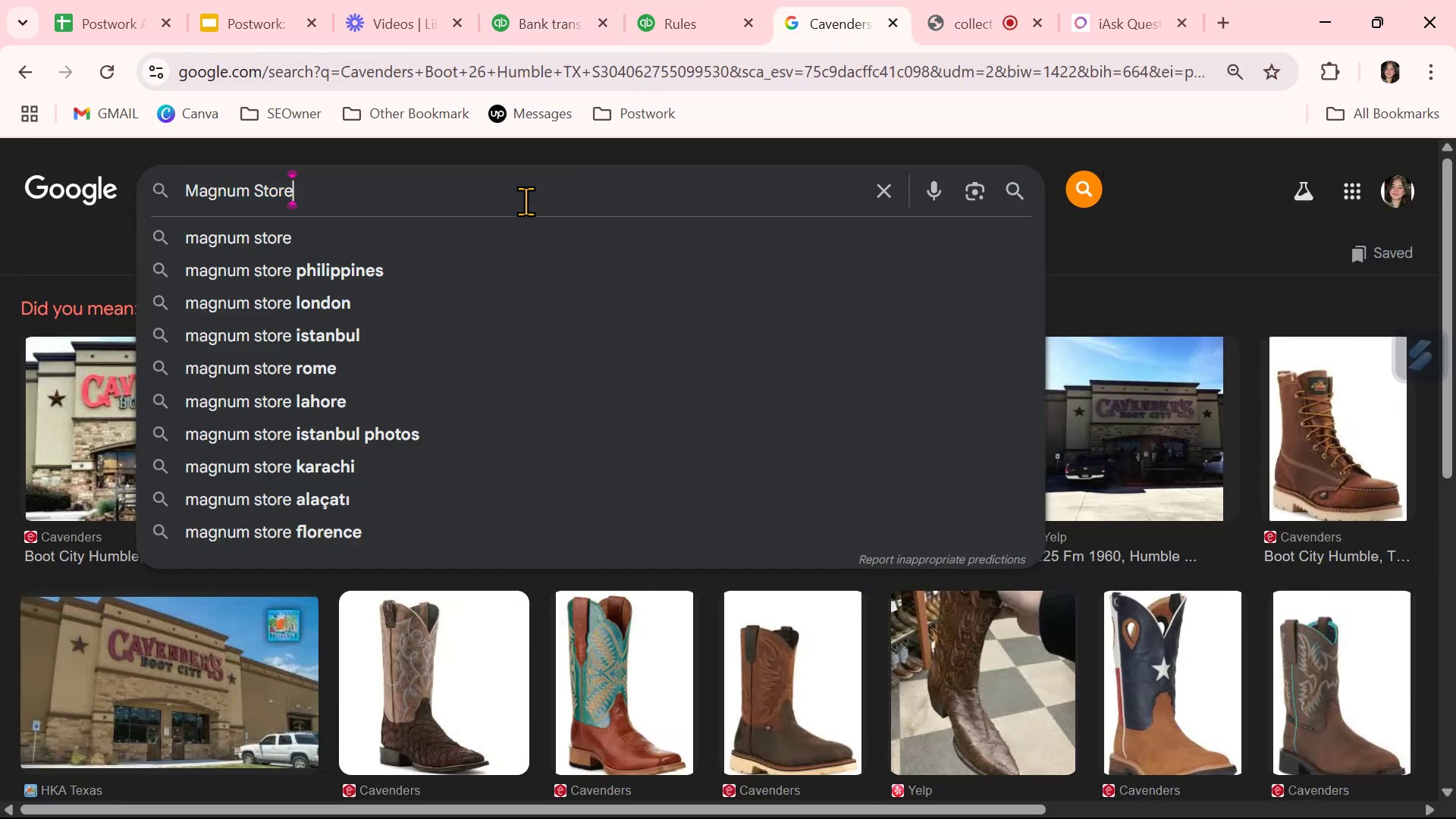 
key(NumpadEnter)
 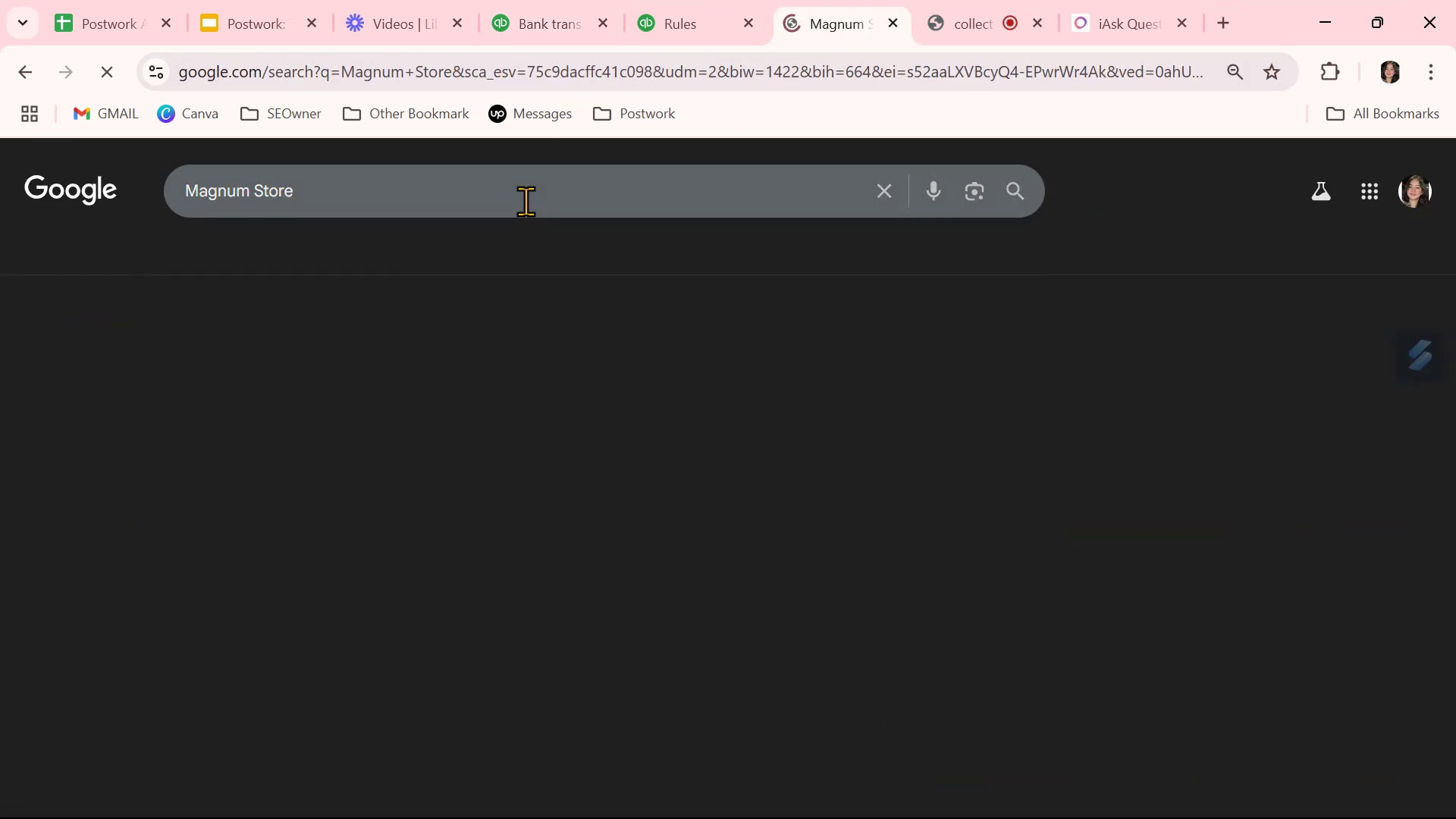 
mouse_move([554, 357])
 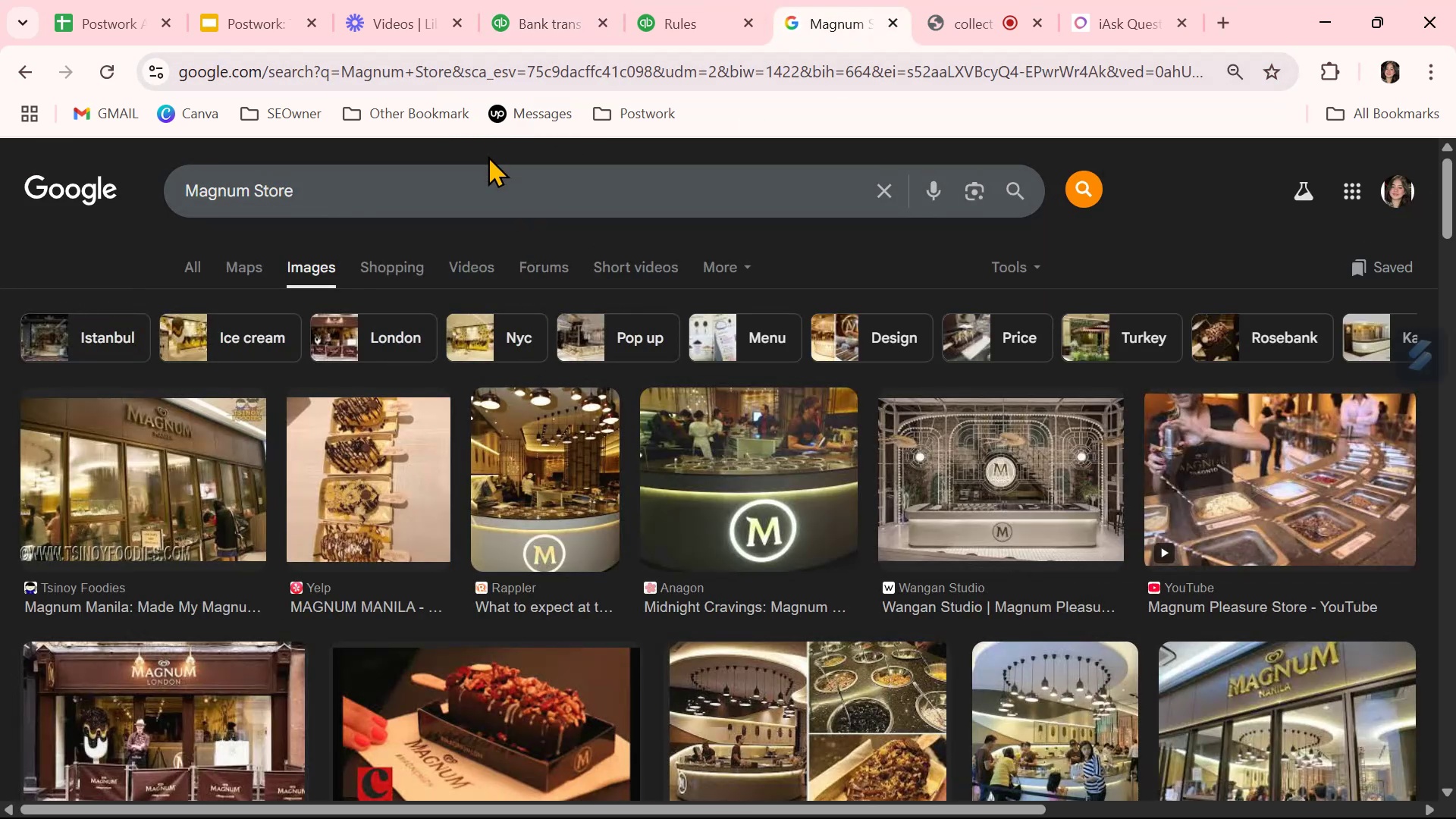 
left_click([485, 180])
 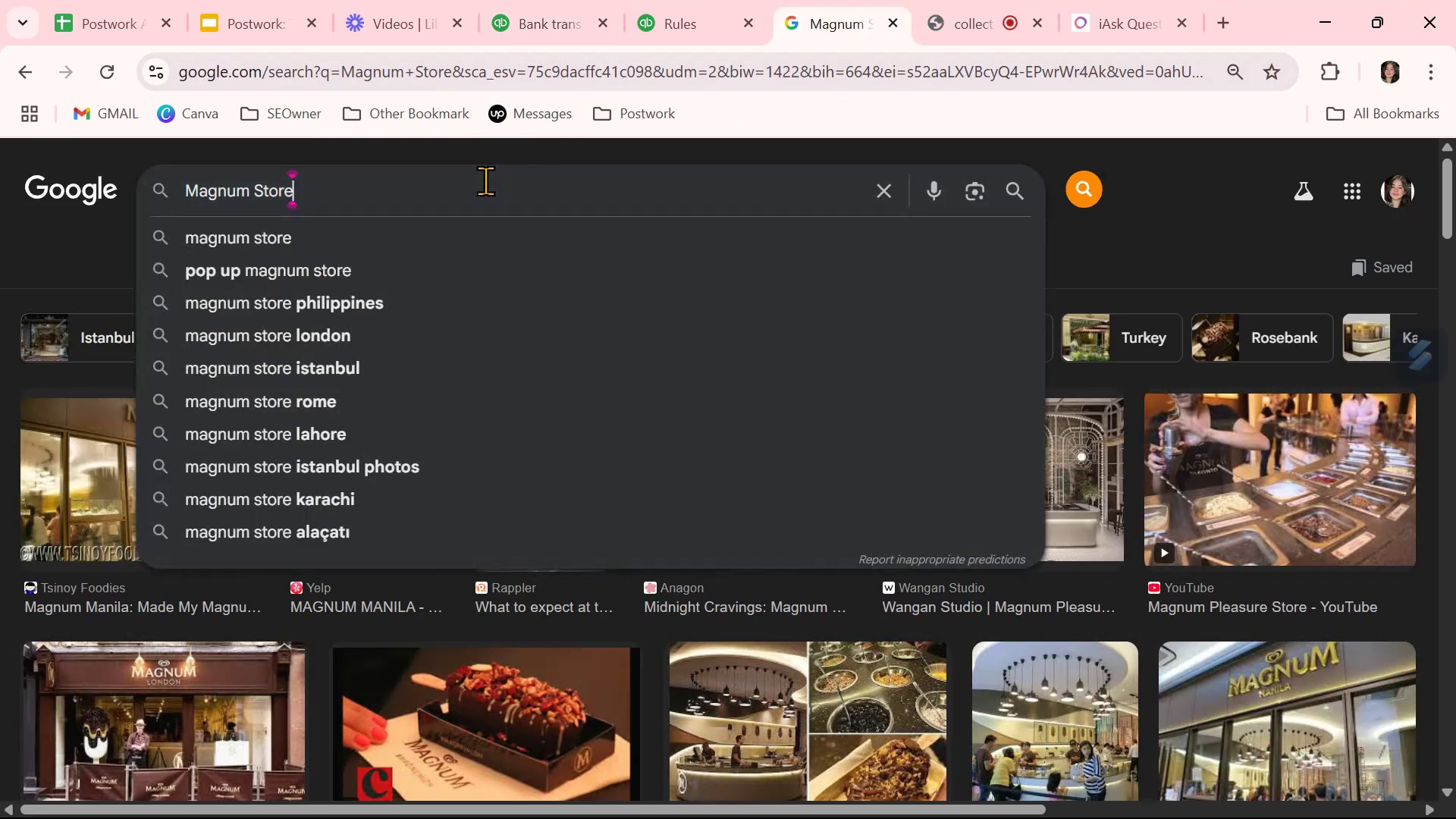 
type( houston)
 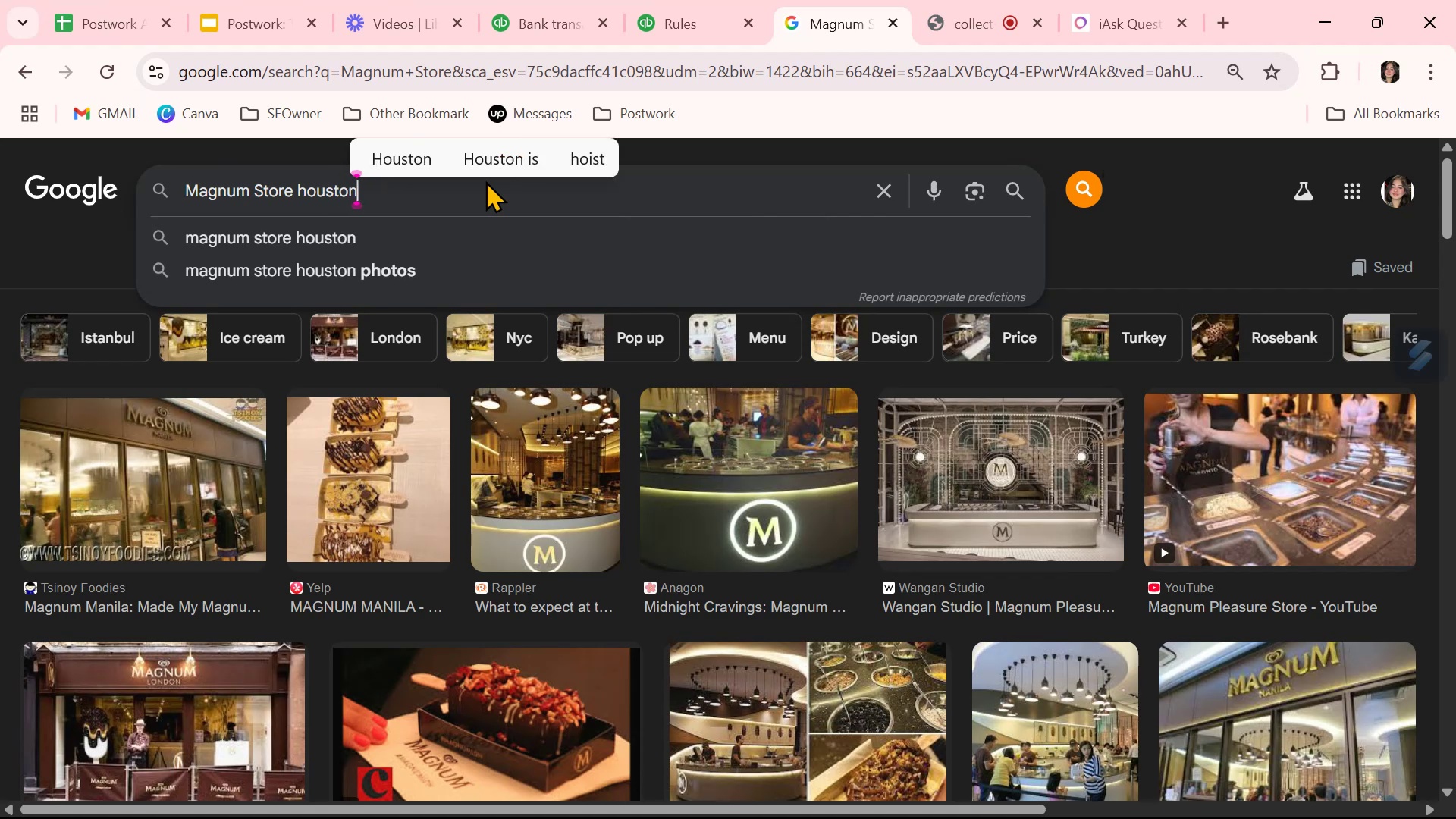 
key(Enter)
 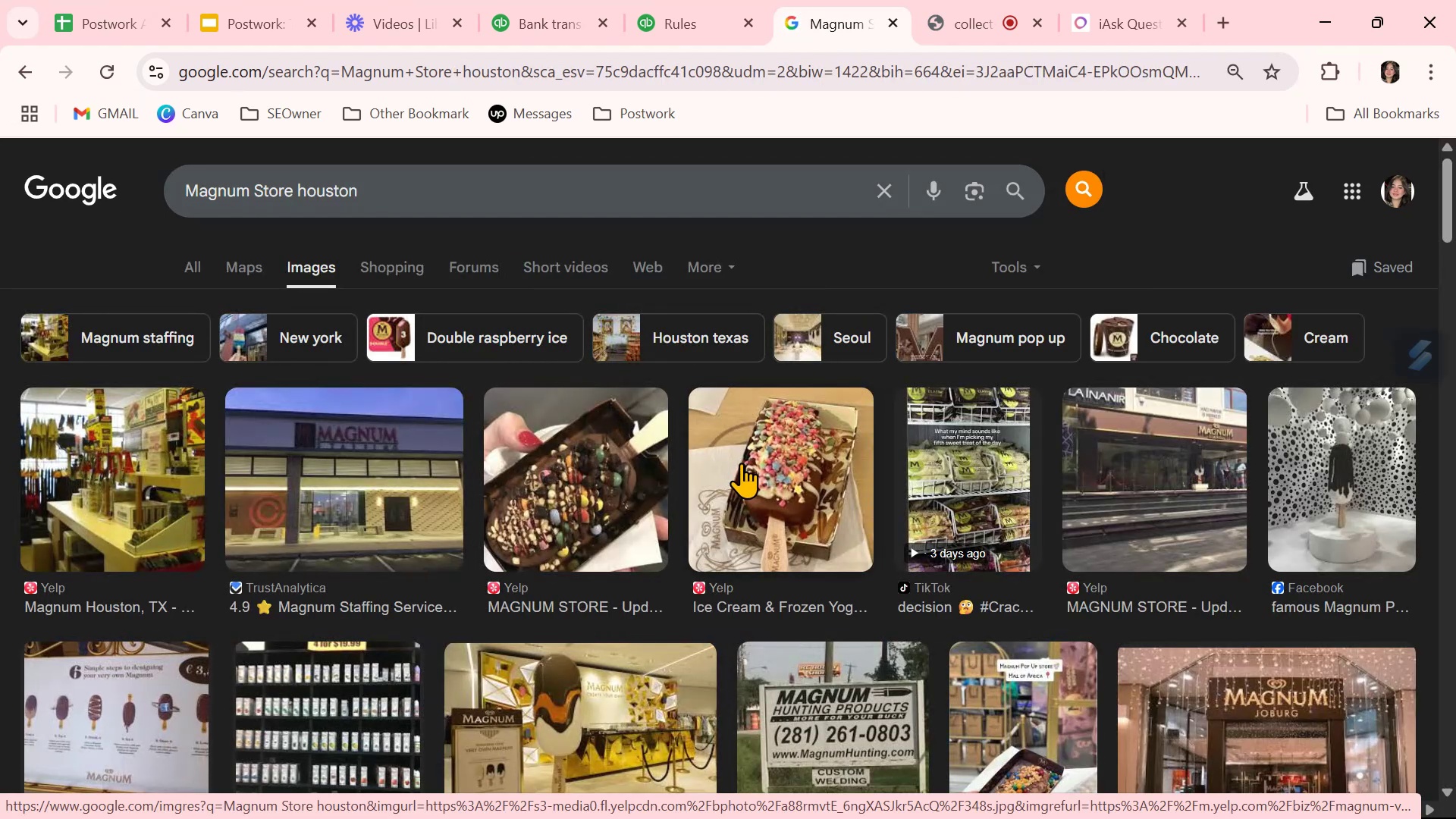 
wait(12.28)
 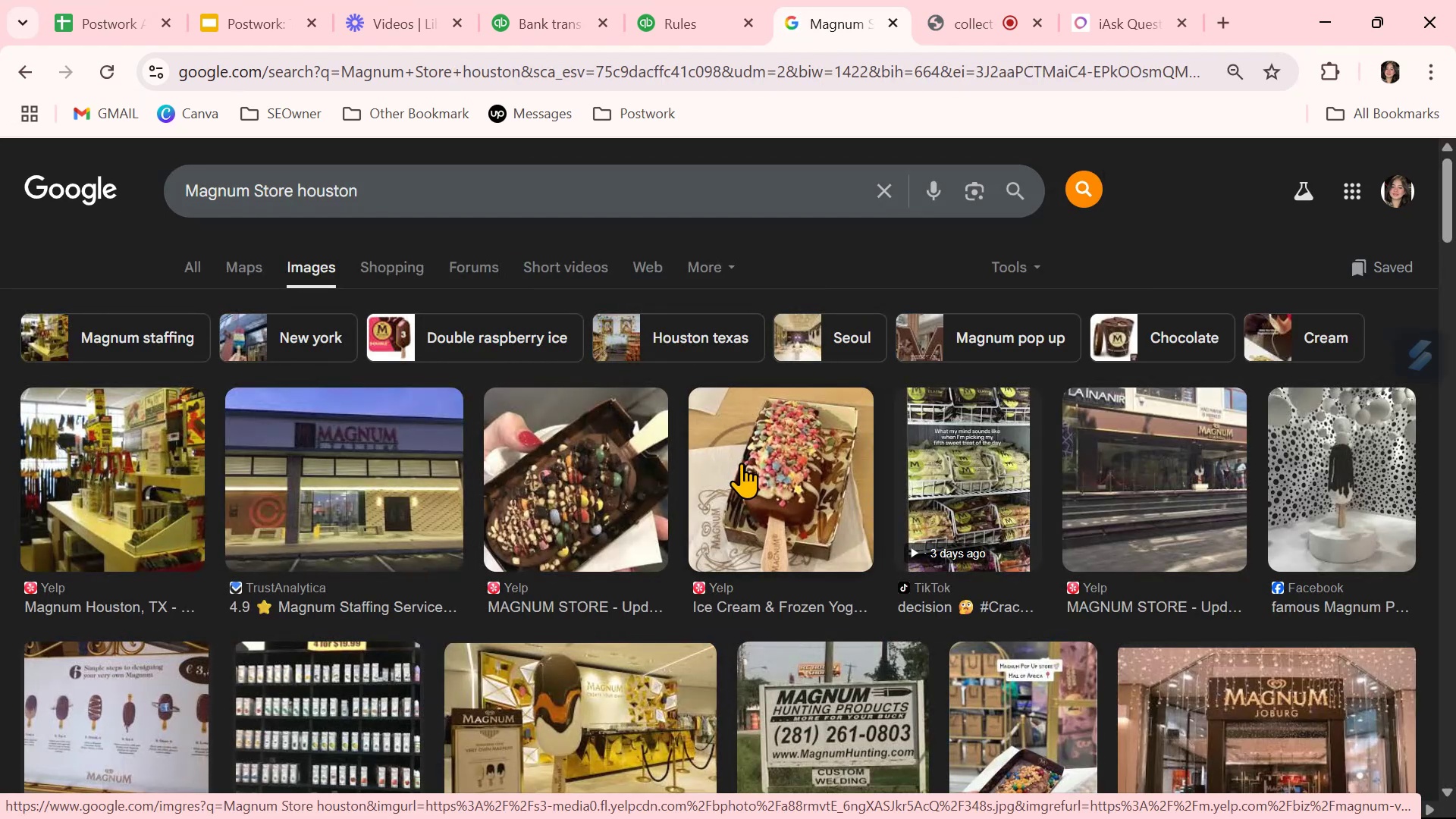 
left_click([546, 23])
 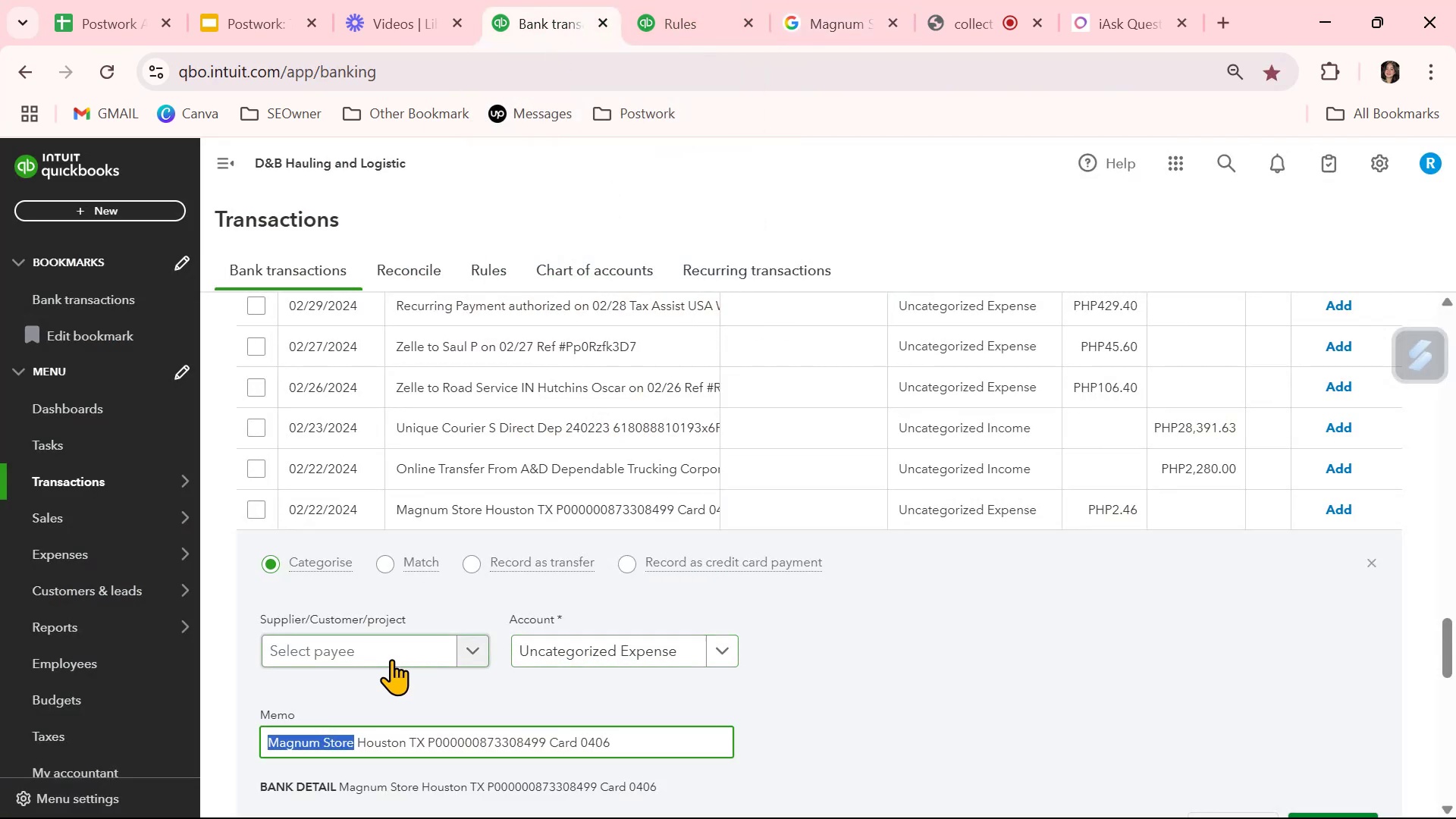 
left_click([400, 651])
 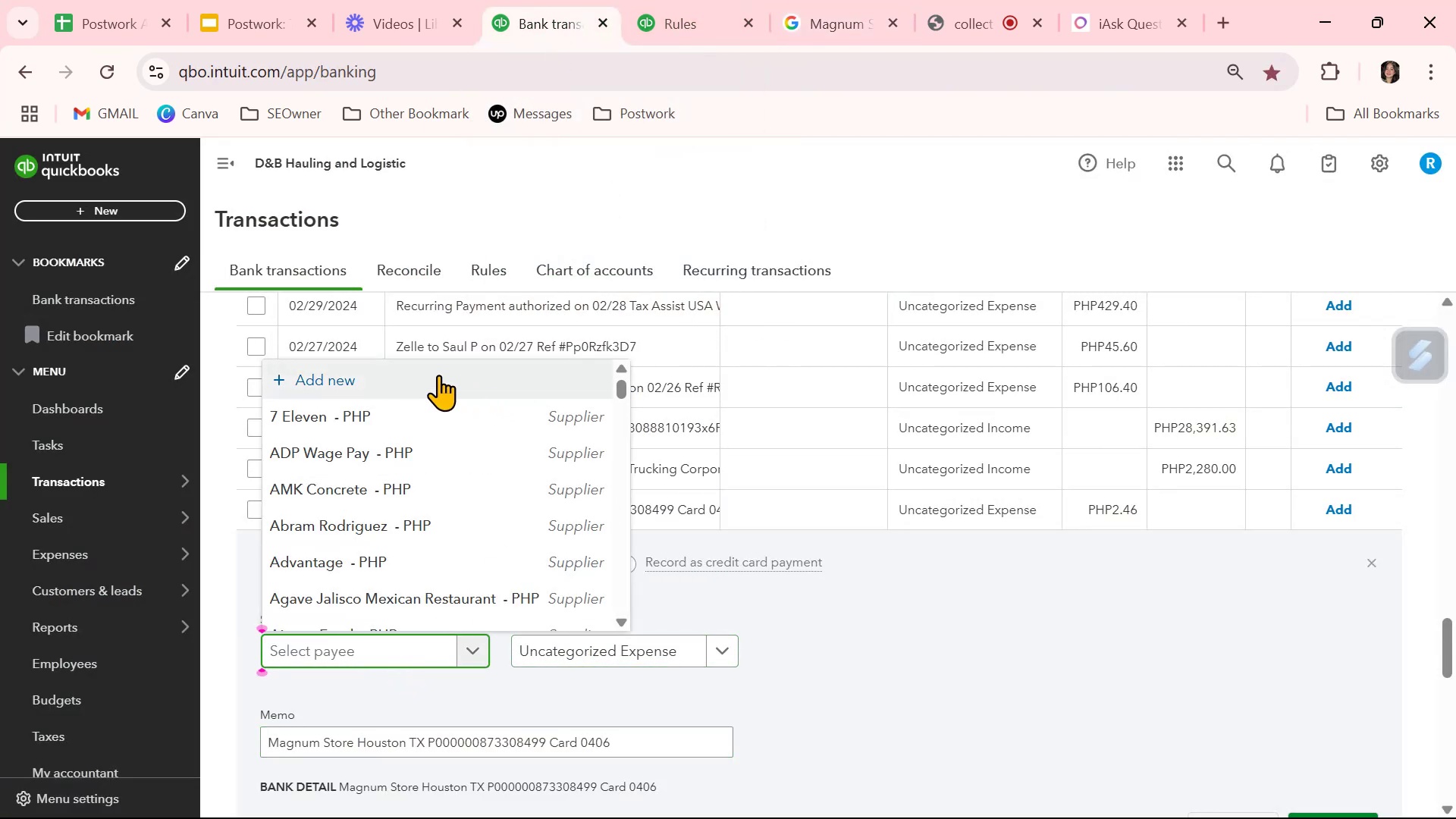 
left_click([435, 375])
 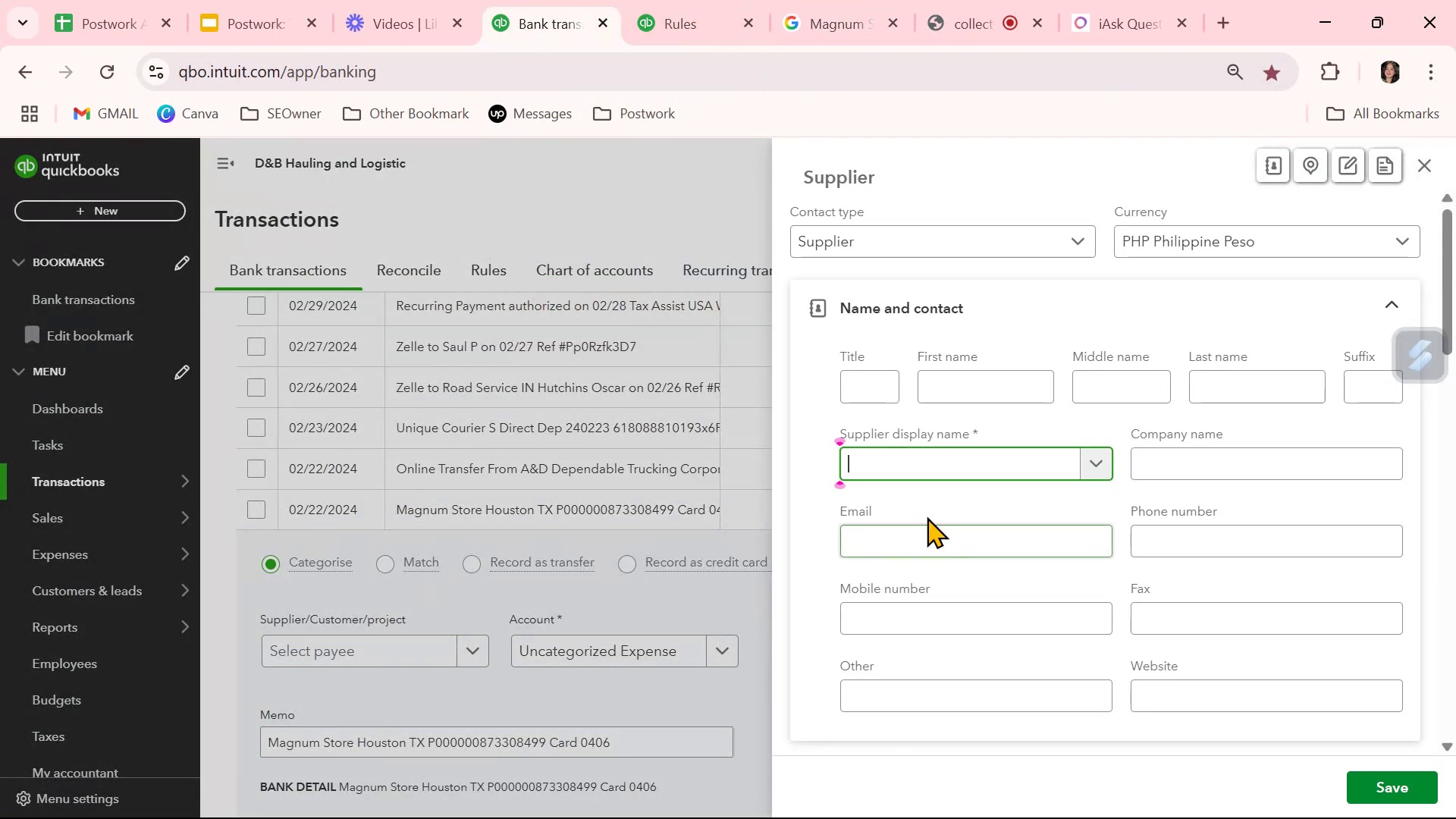 
key(Control+ControlLeft)
 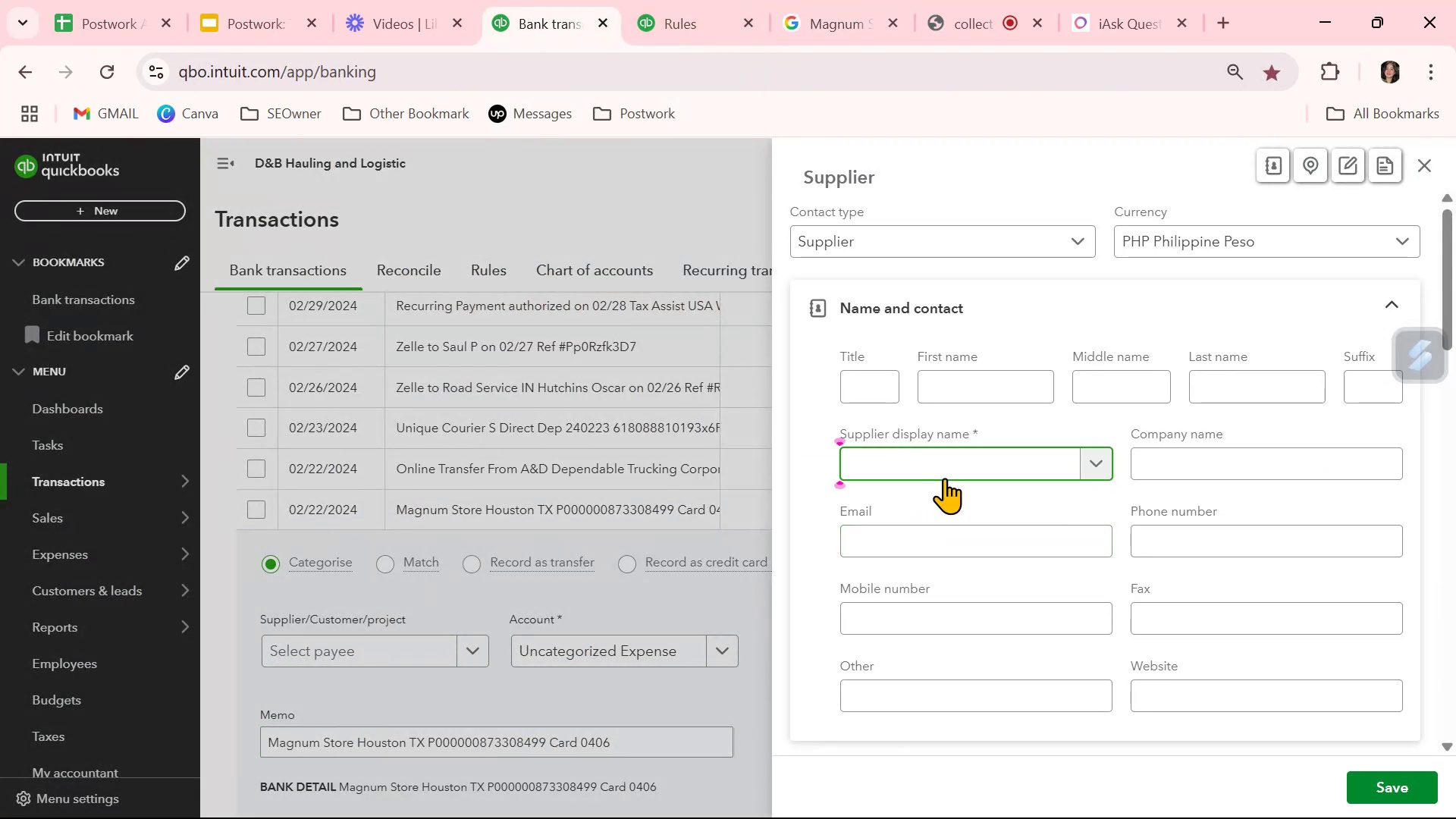 
key(Control+V)
 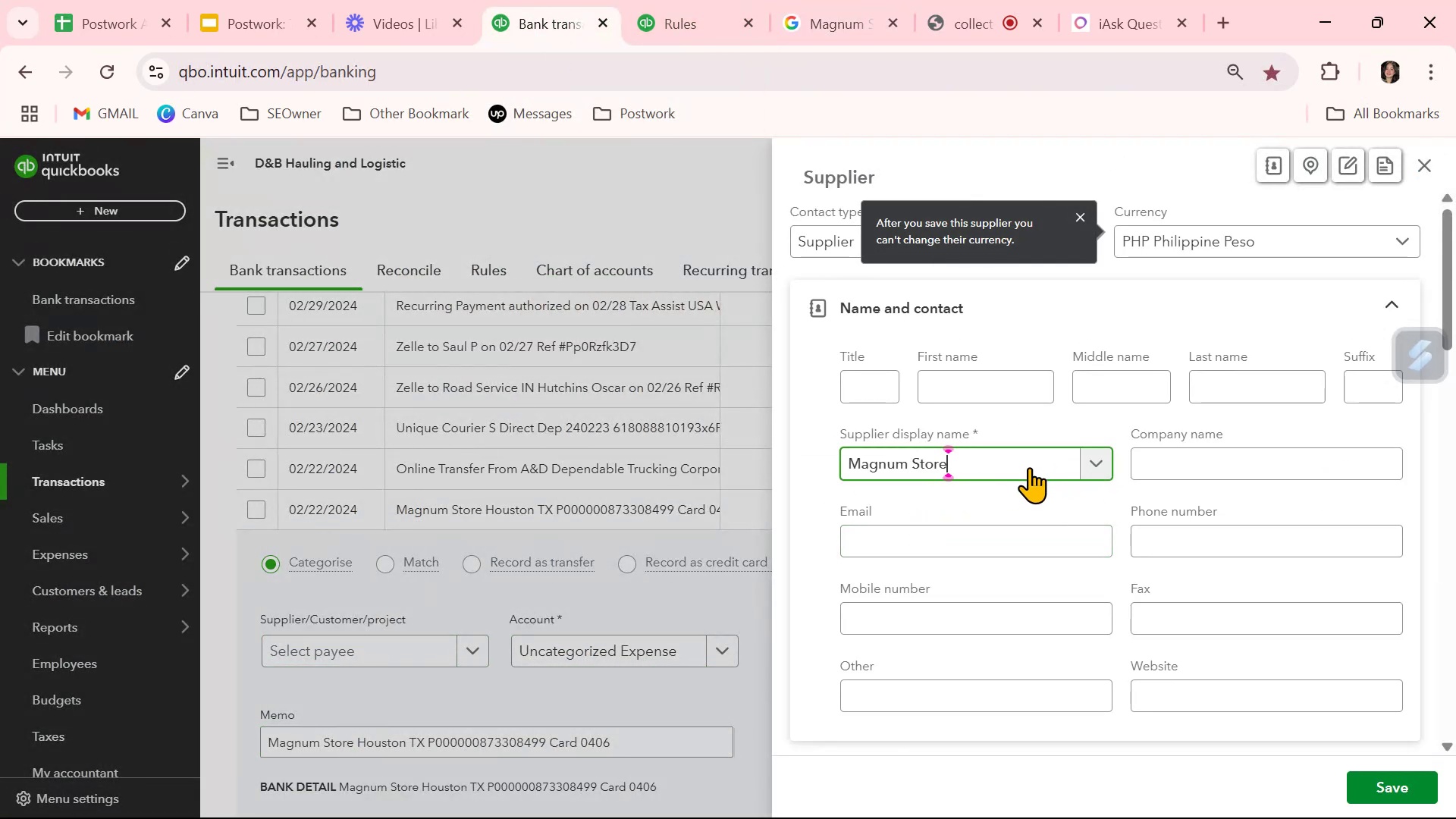 
double_click([1029, 467])
 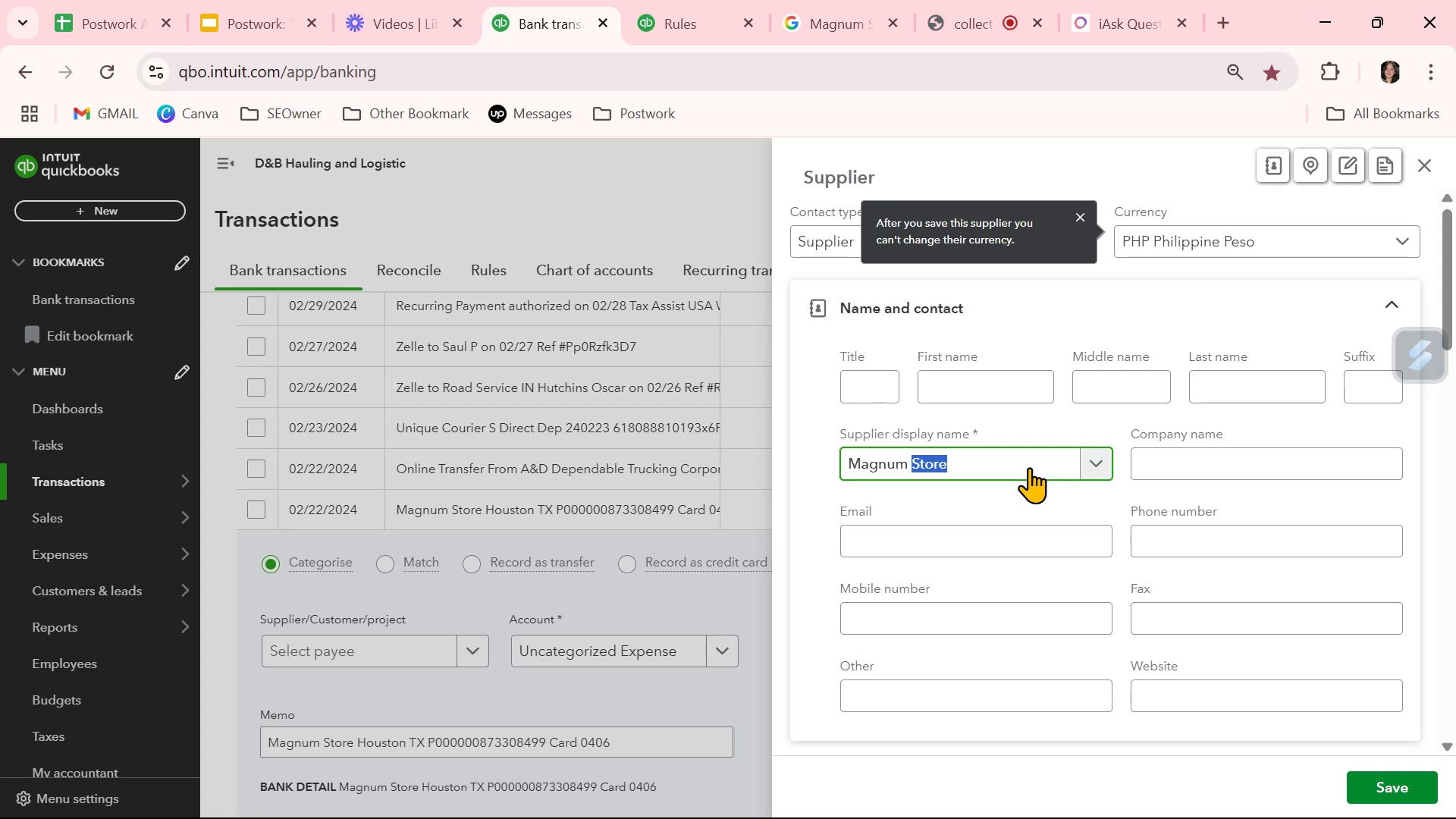 
double_click([1029, 467])
 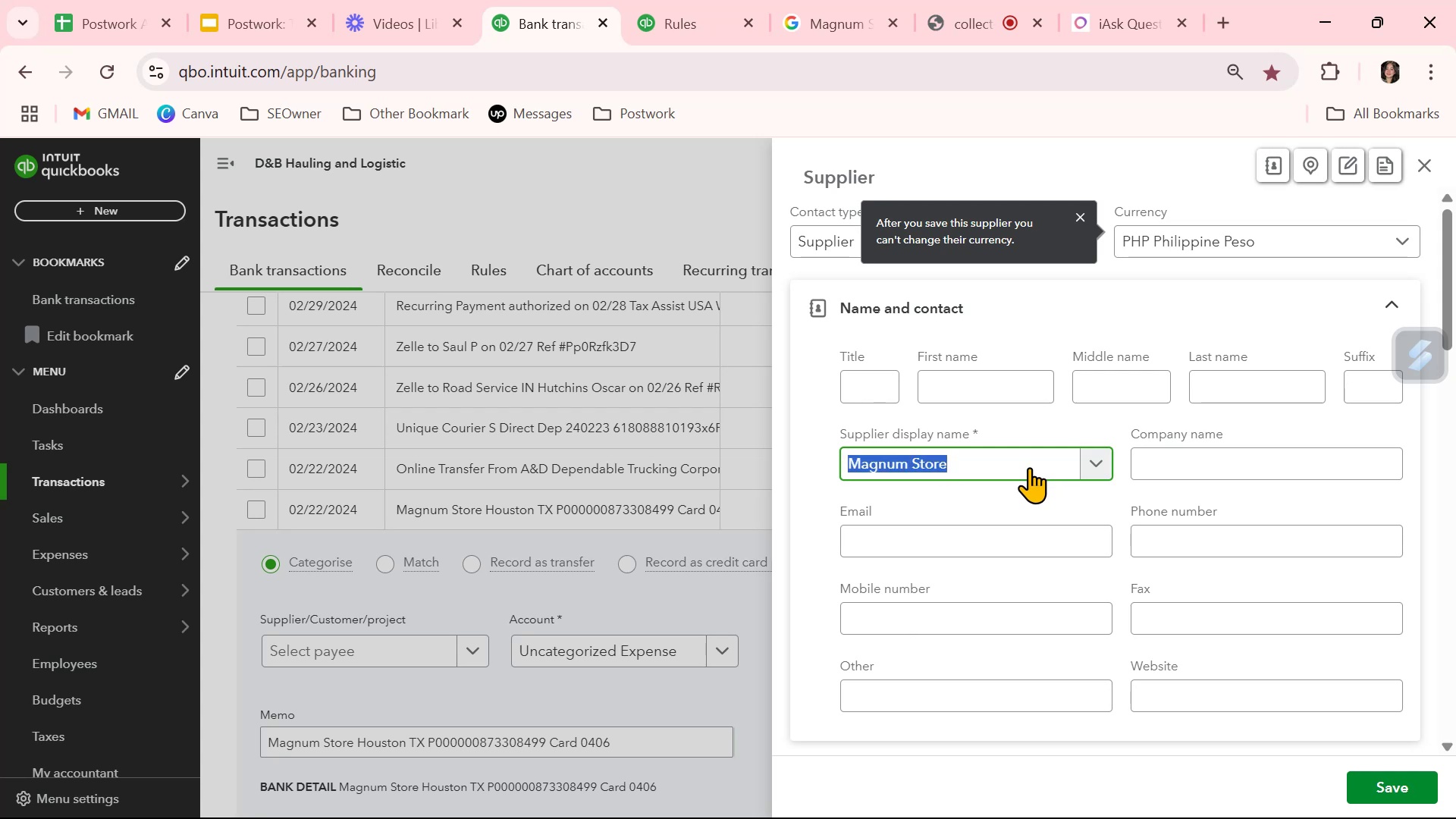 
triple_click([1029, 467])
 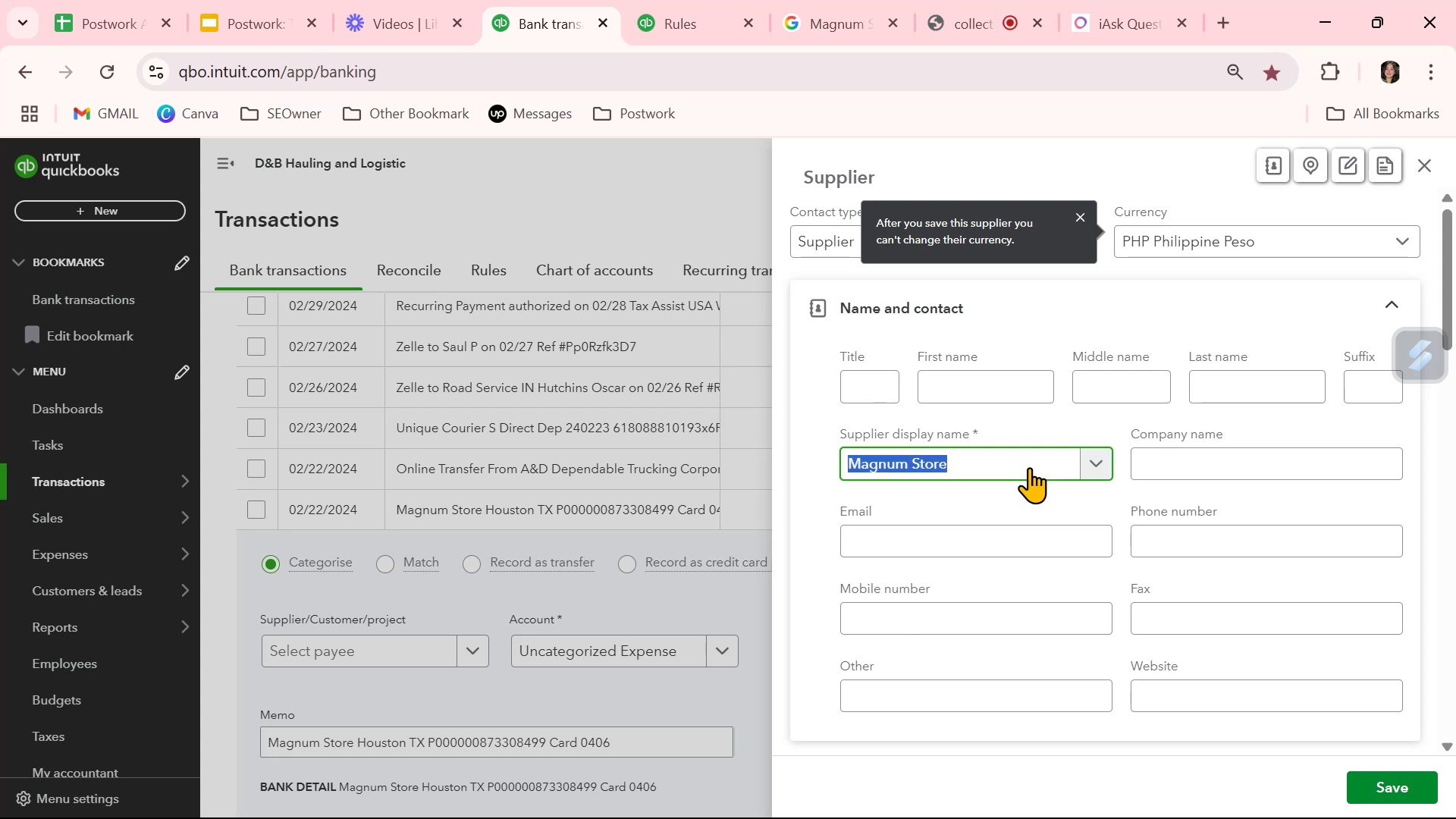 
key(Control+ControlLeft)
 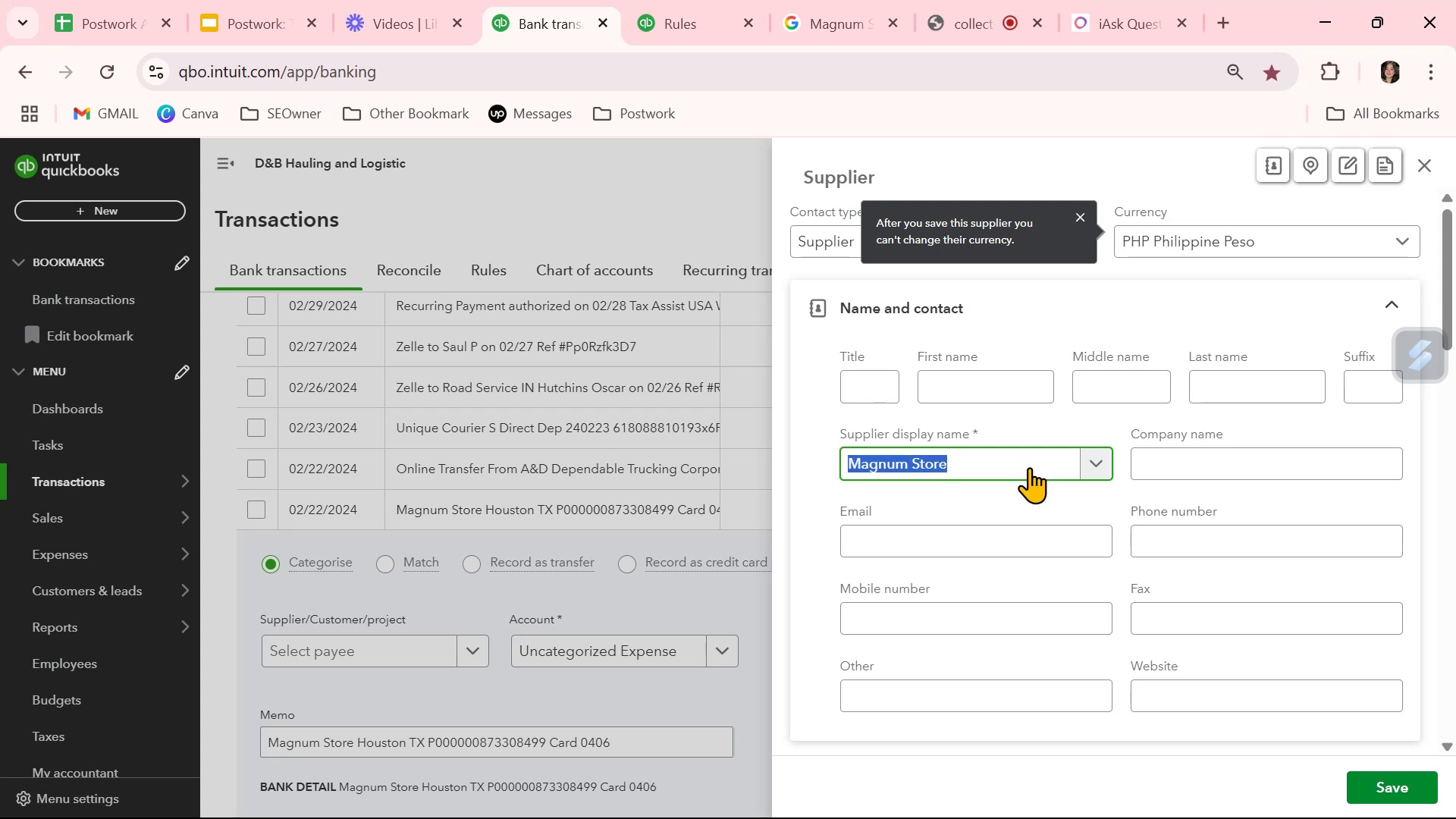 
key(Control+C)
 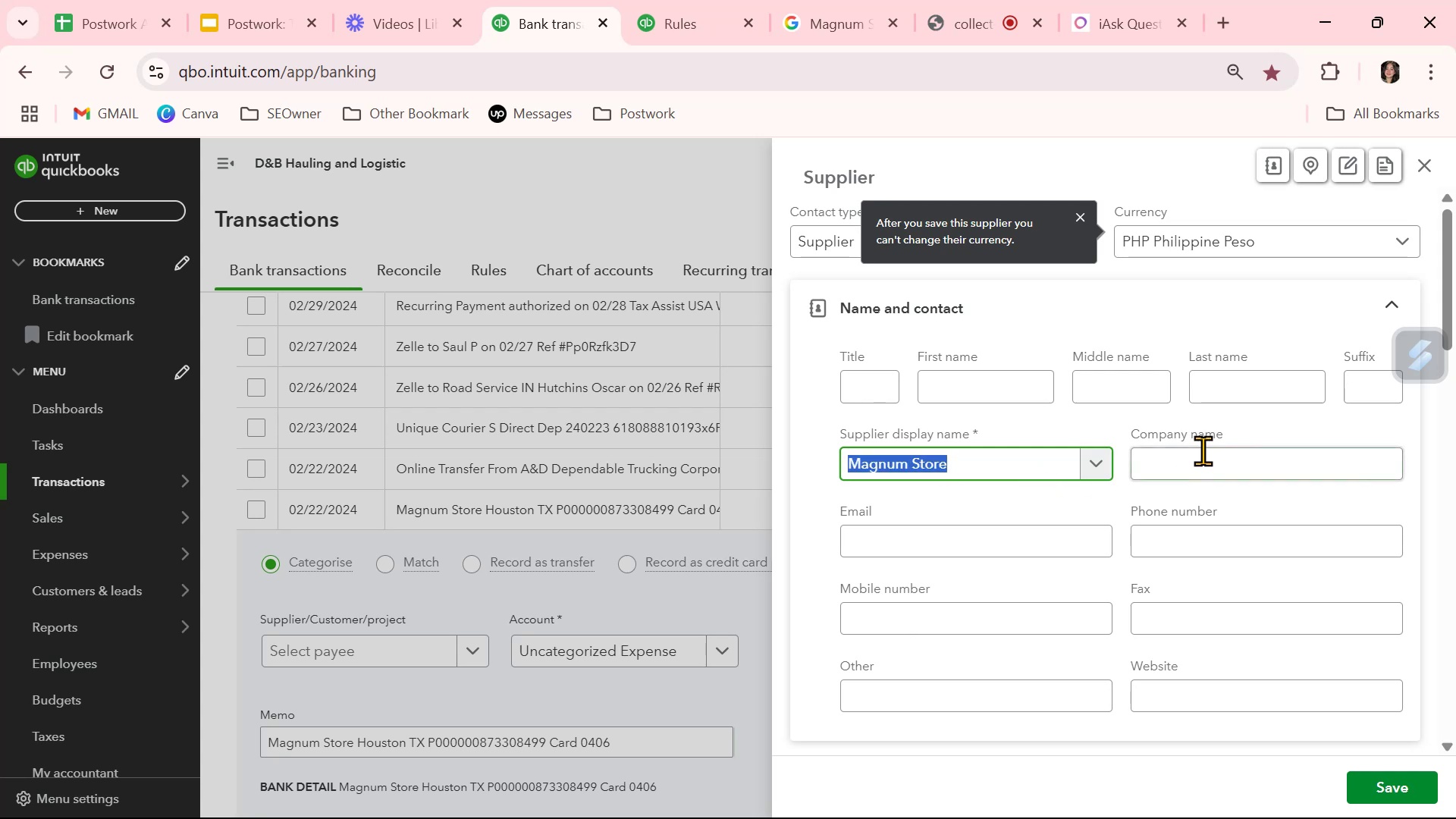 
left_click([1225, 460])
 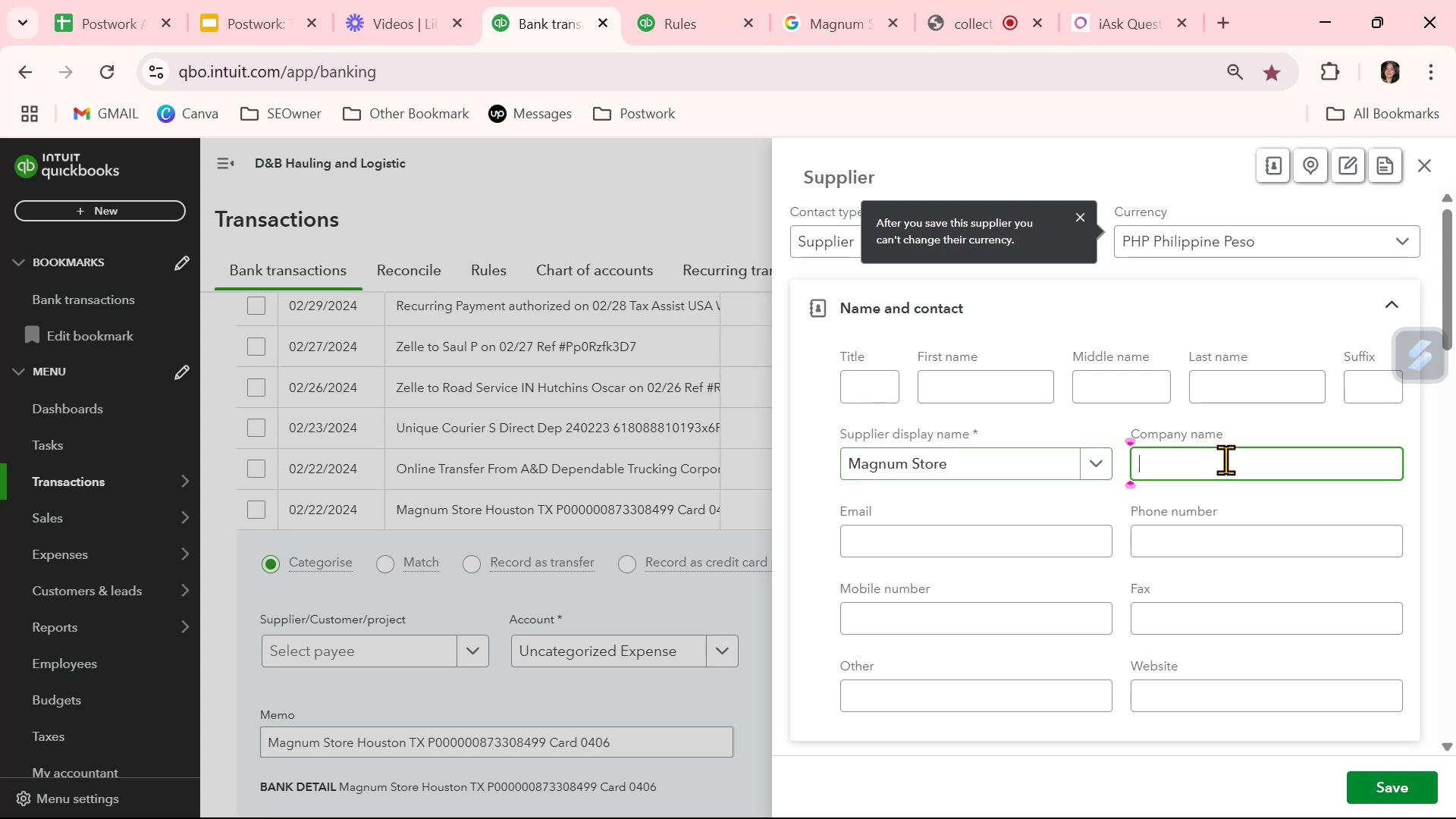 
key(Control+ControlLeft)
 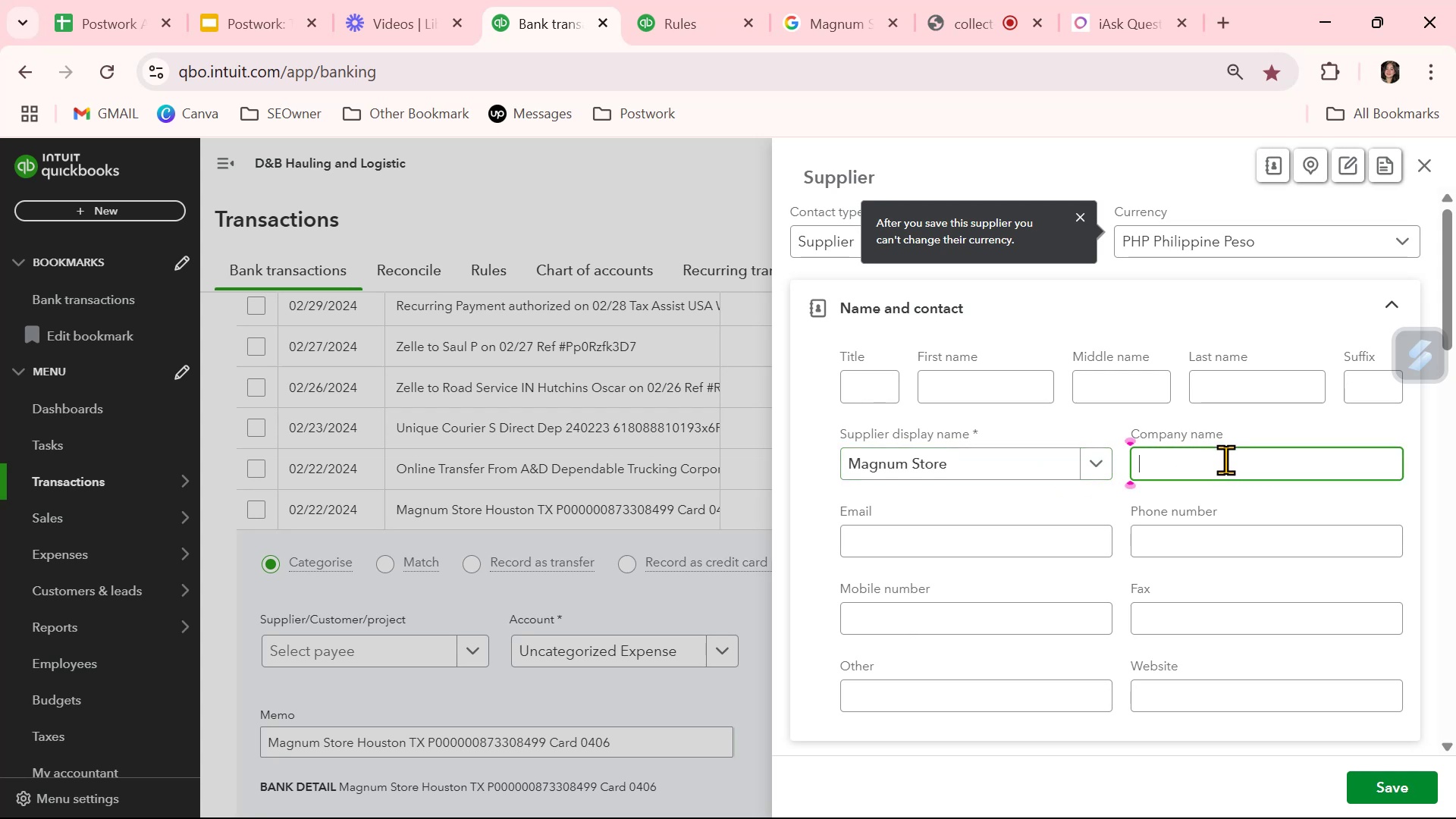 
key(Control+V)
 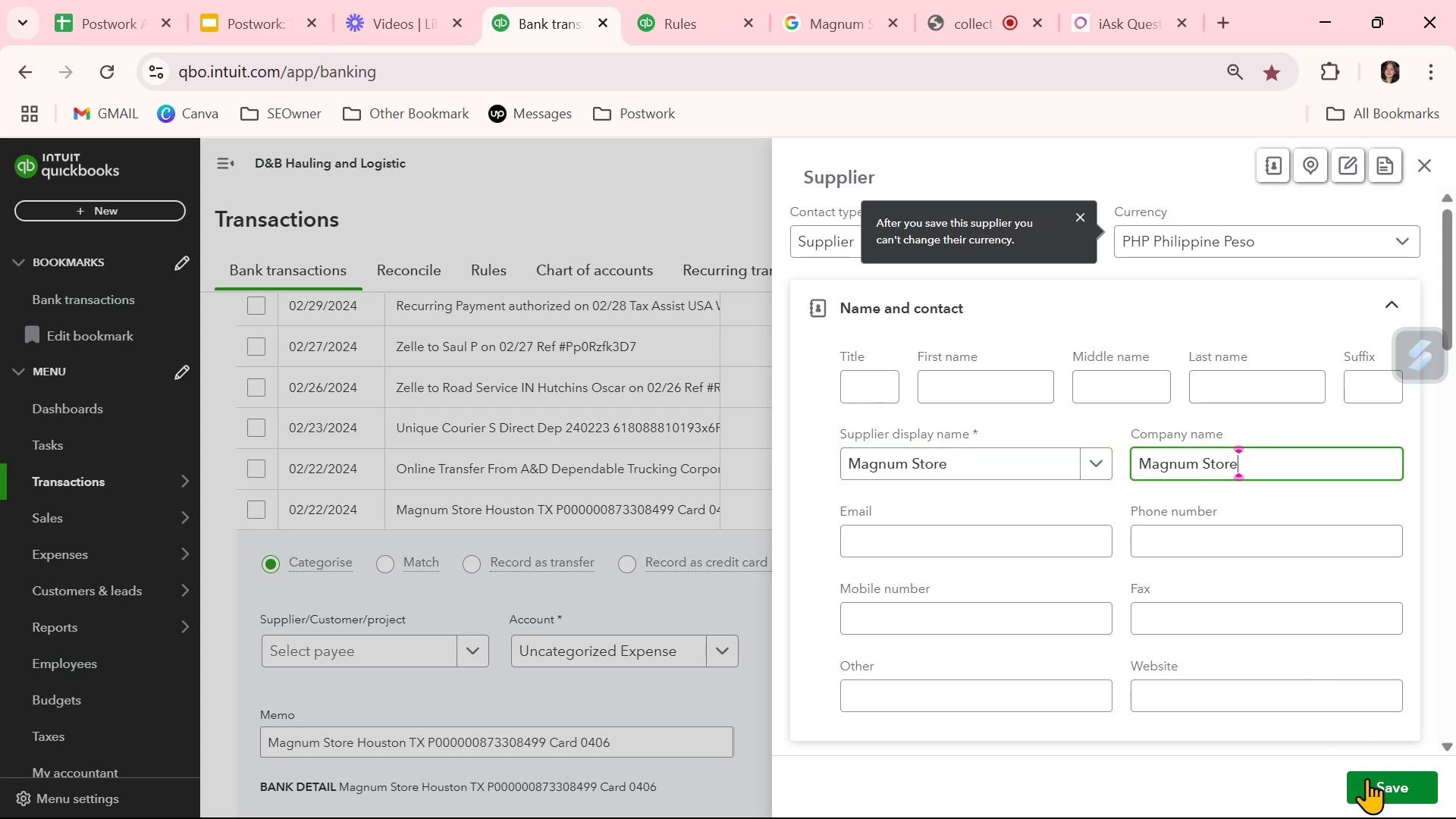 
left_click([1373, 784])
 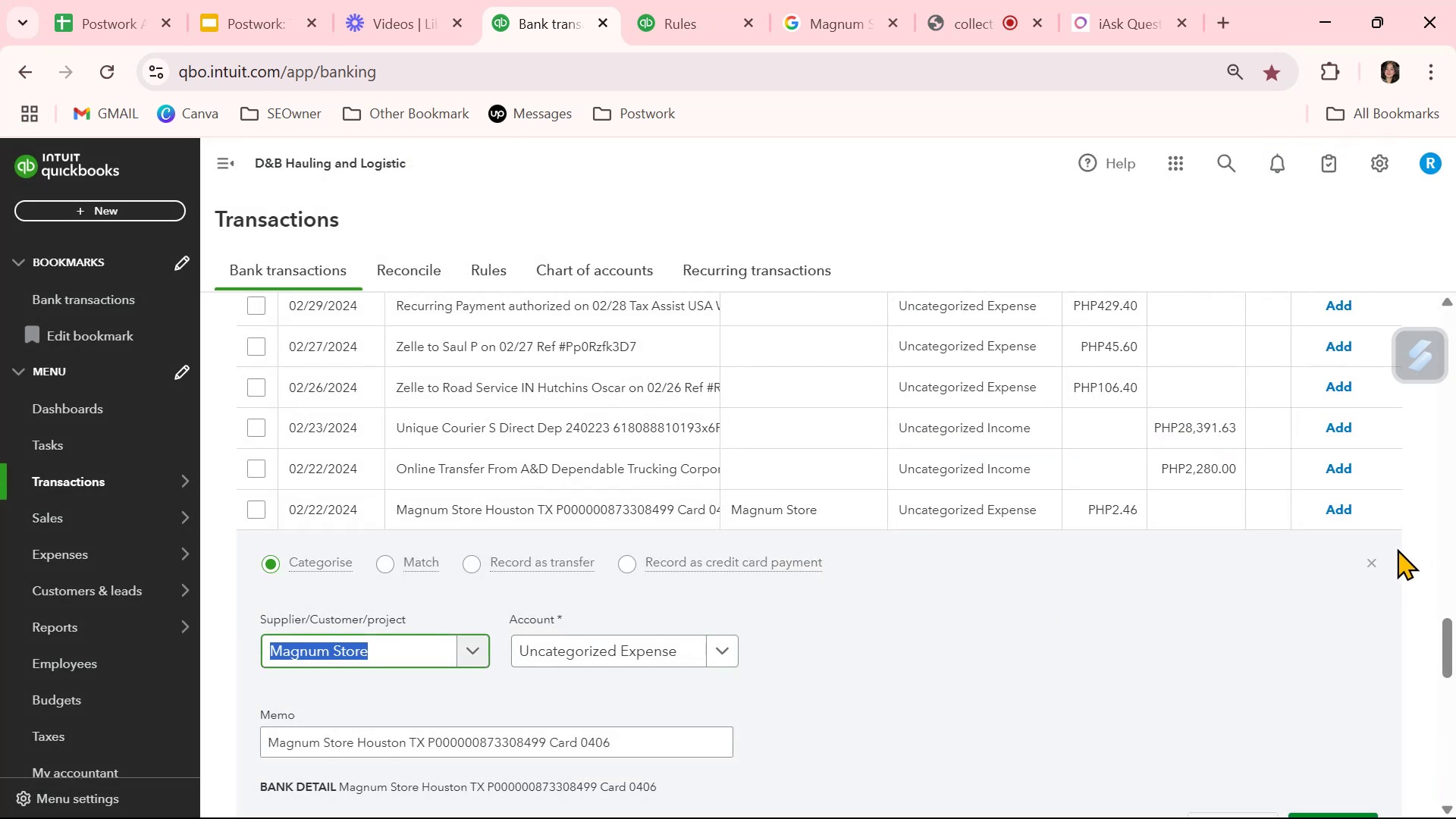 
left_click([1373, 565])
 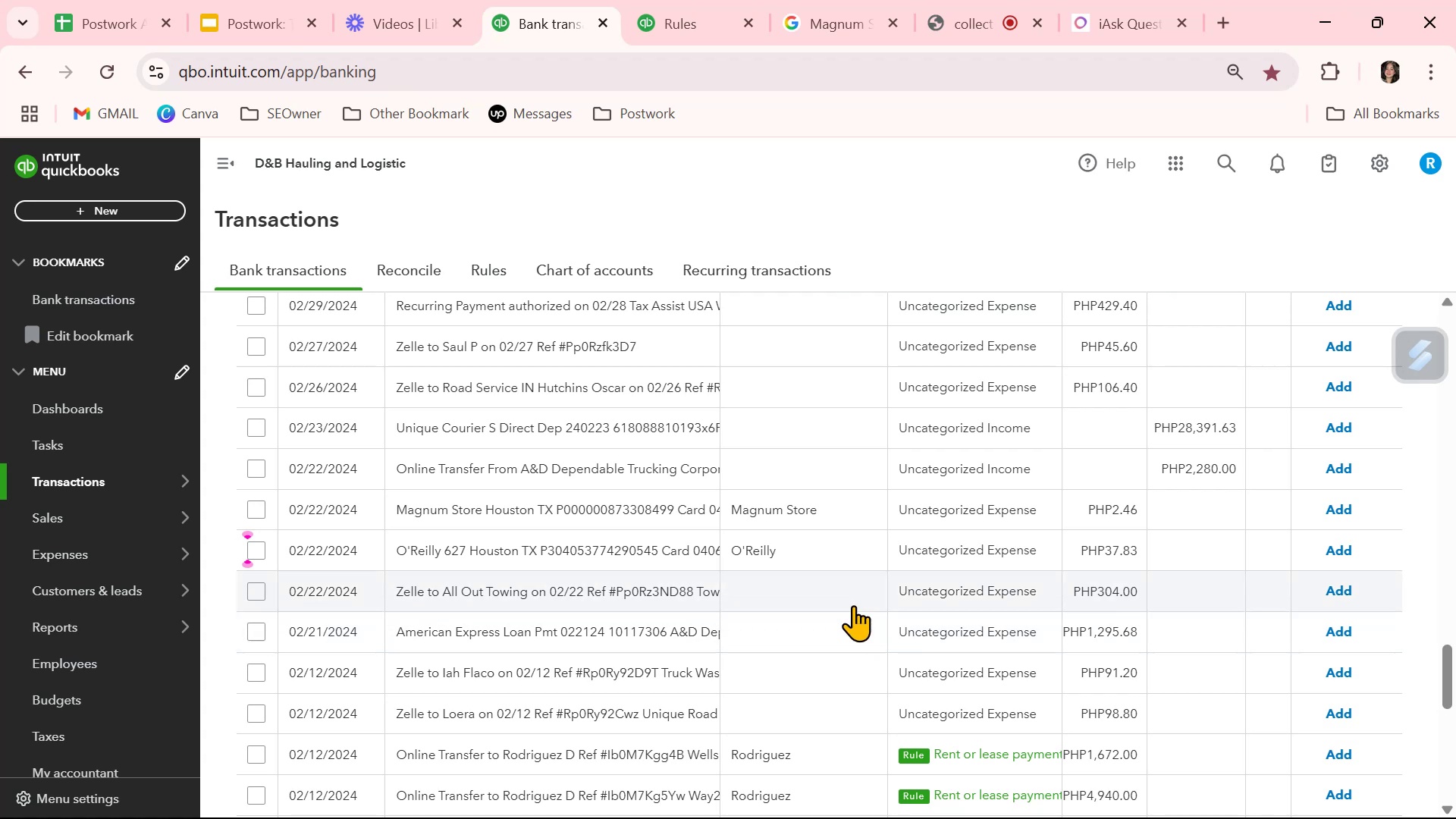 
wait(6.69)
 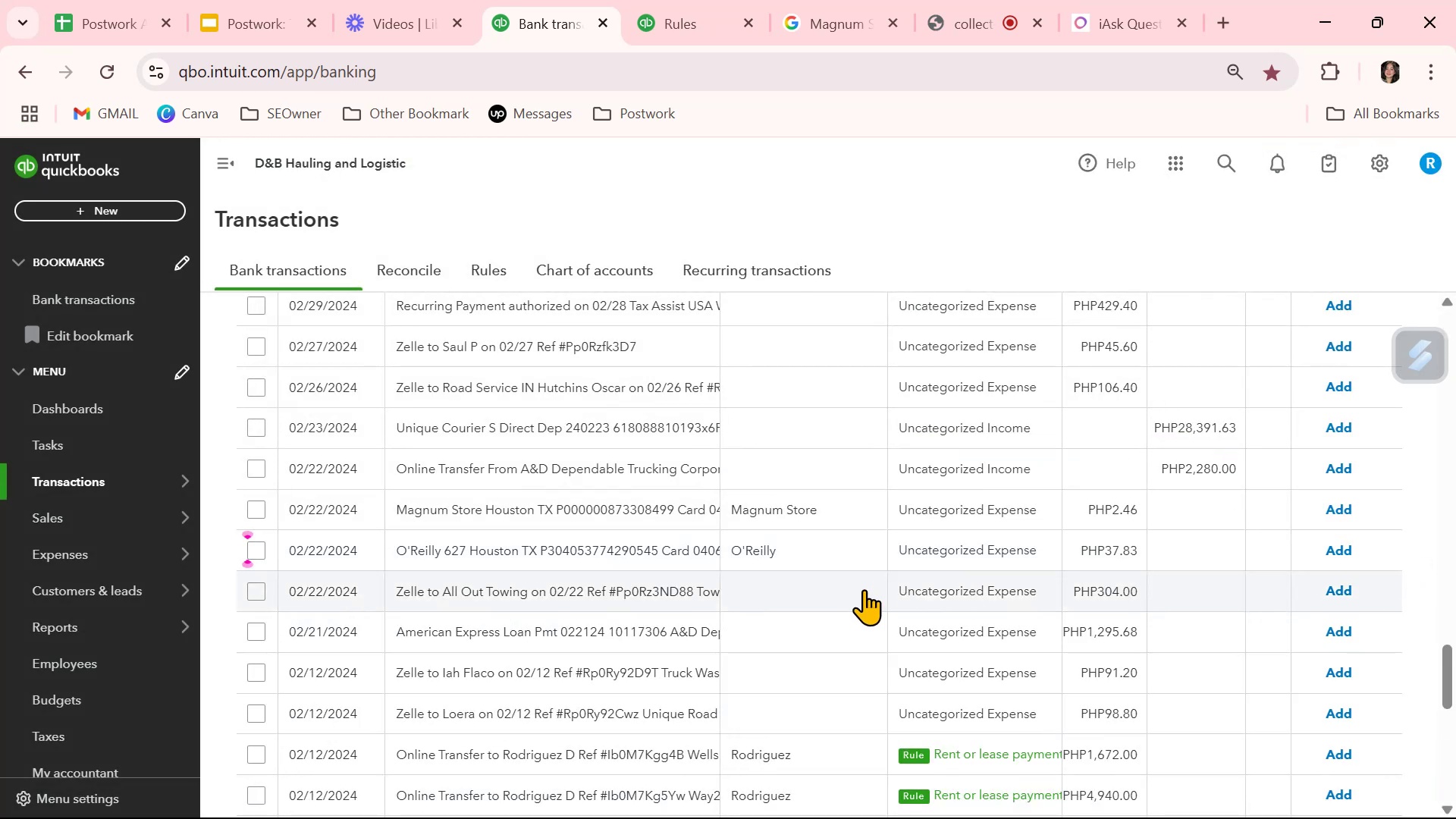 
left_click([792, 592])
 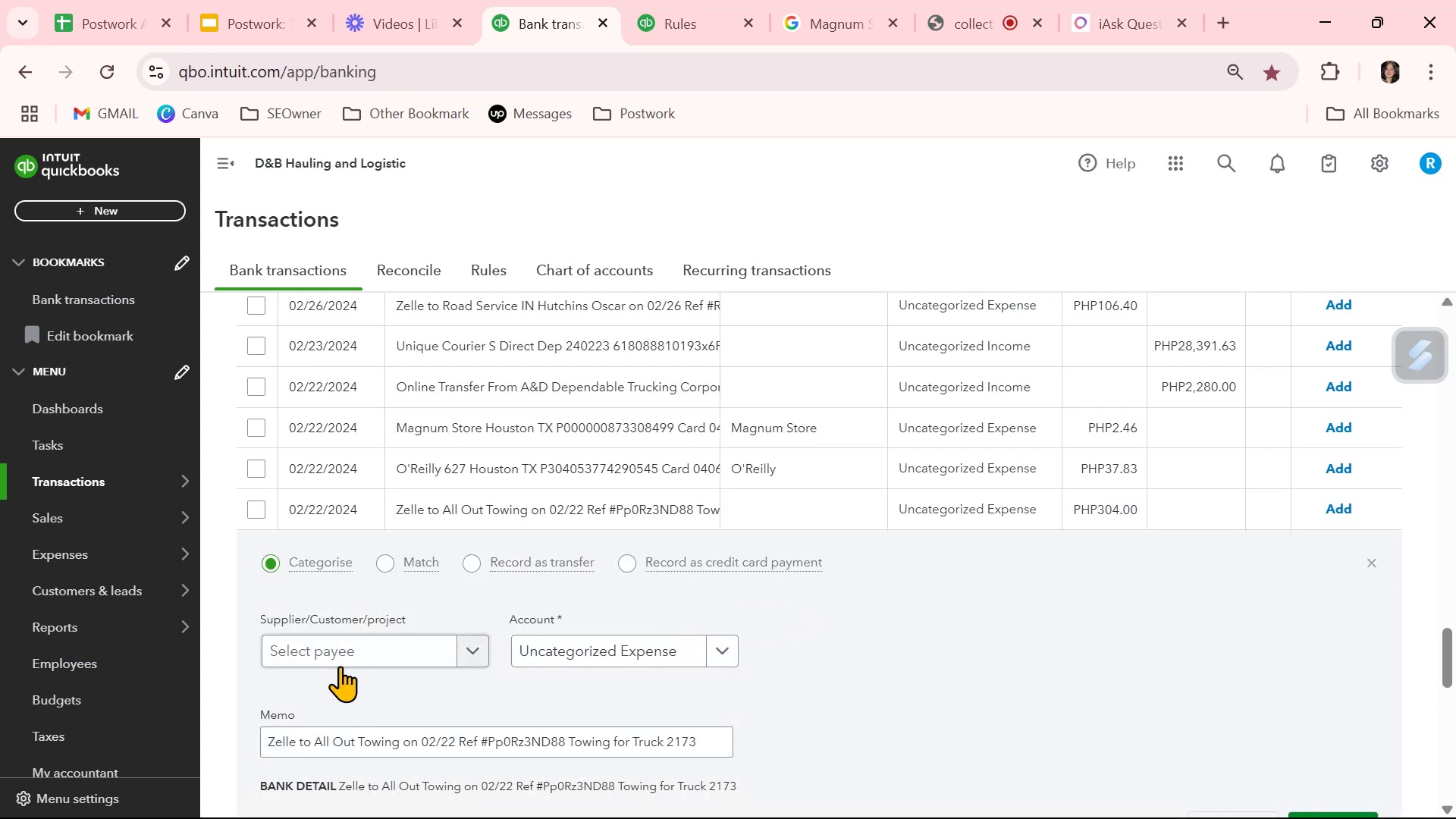 
left_click([349, 655])
 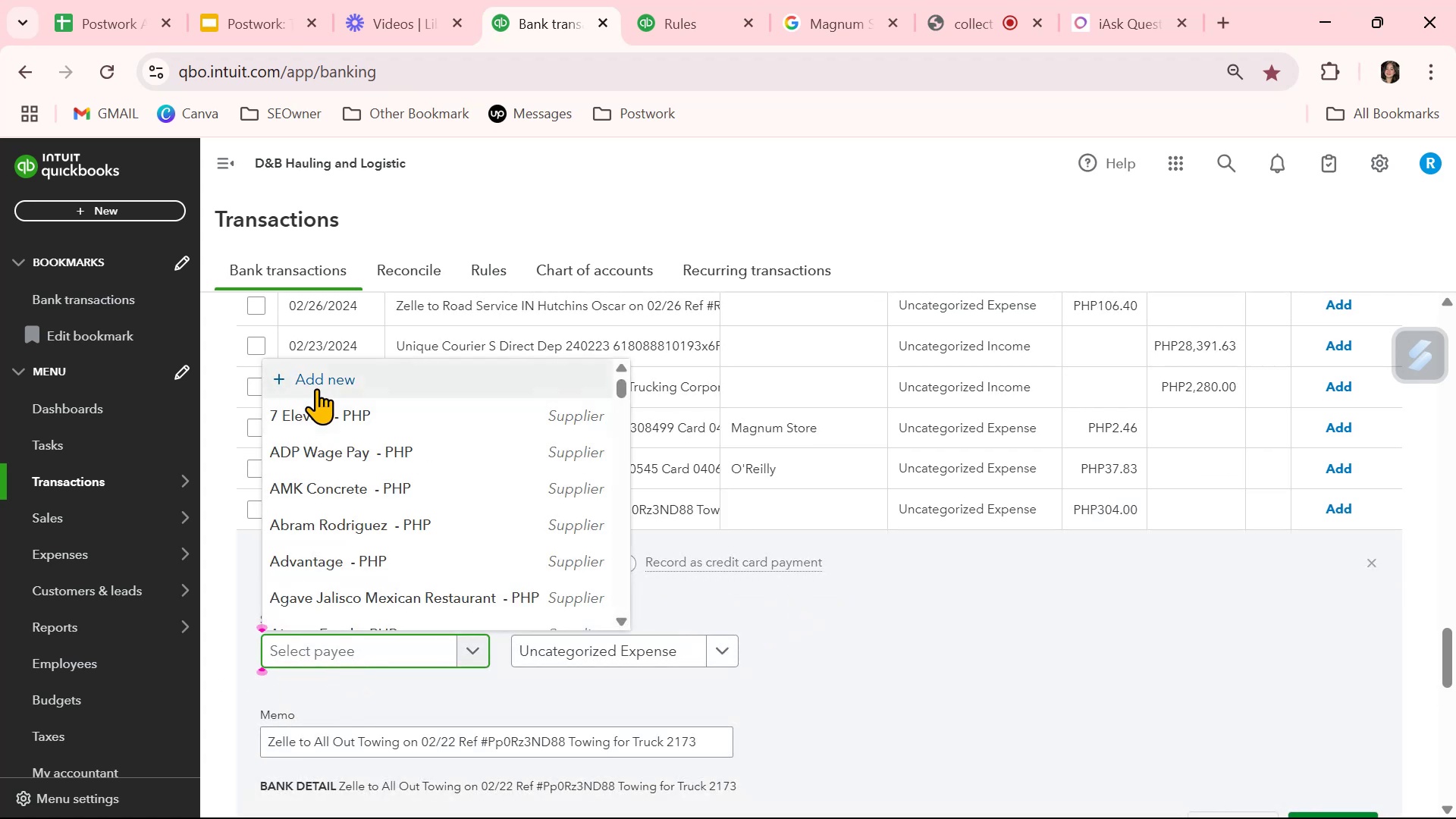 
left_click([316, 378])
 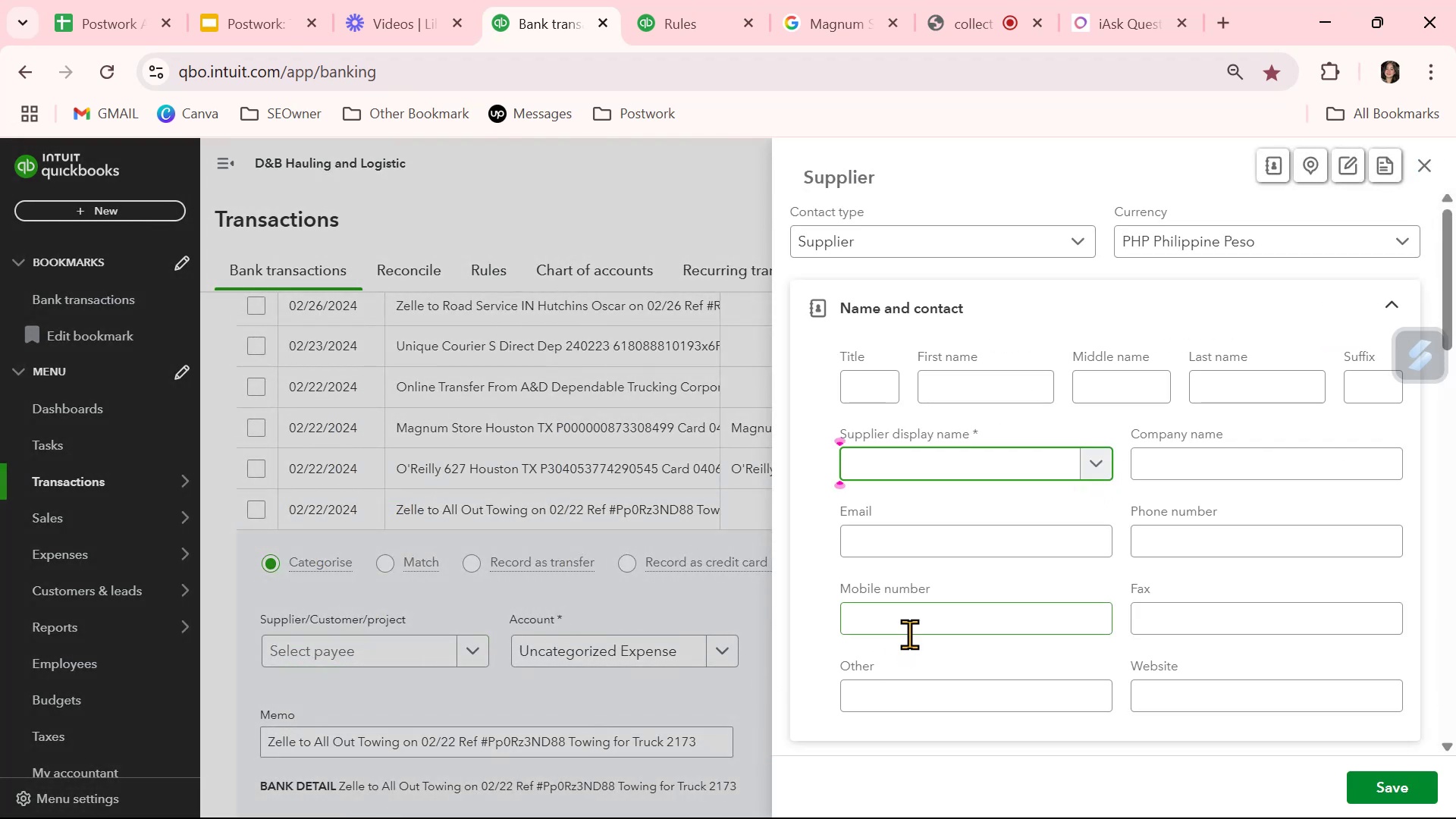 
type(Zelle)
key(Tab)
type(Zelle)
 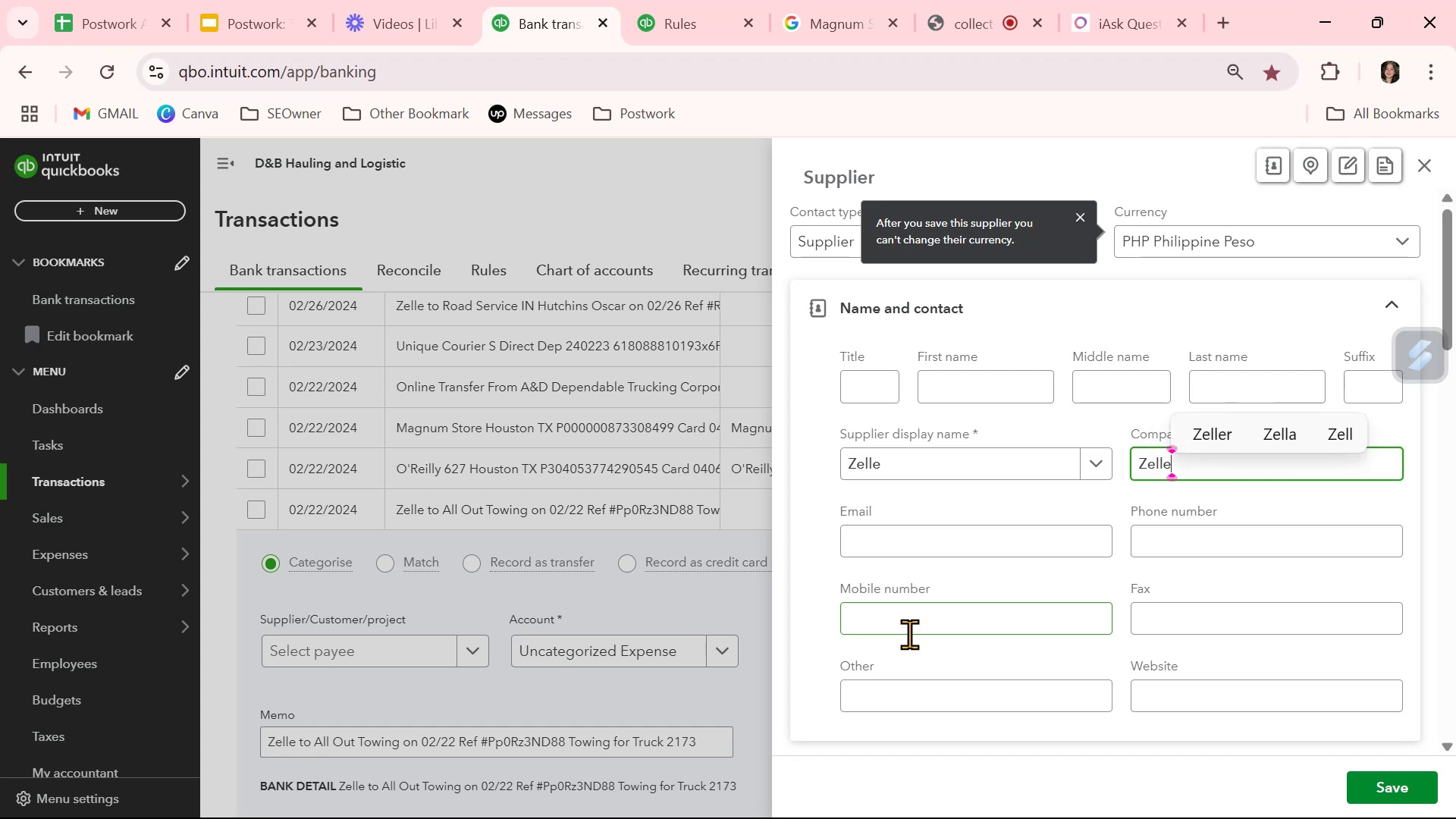 
left_click([807, 522])
 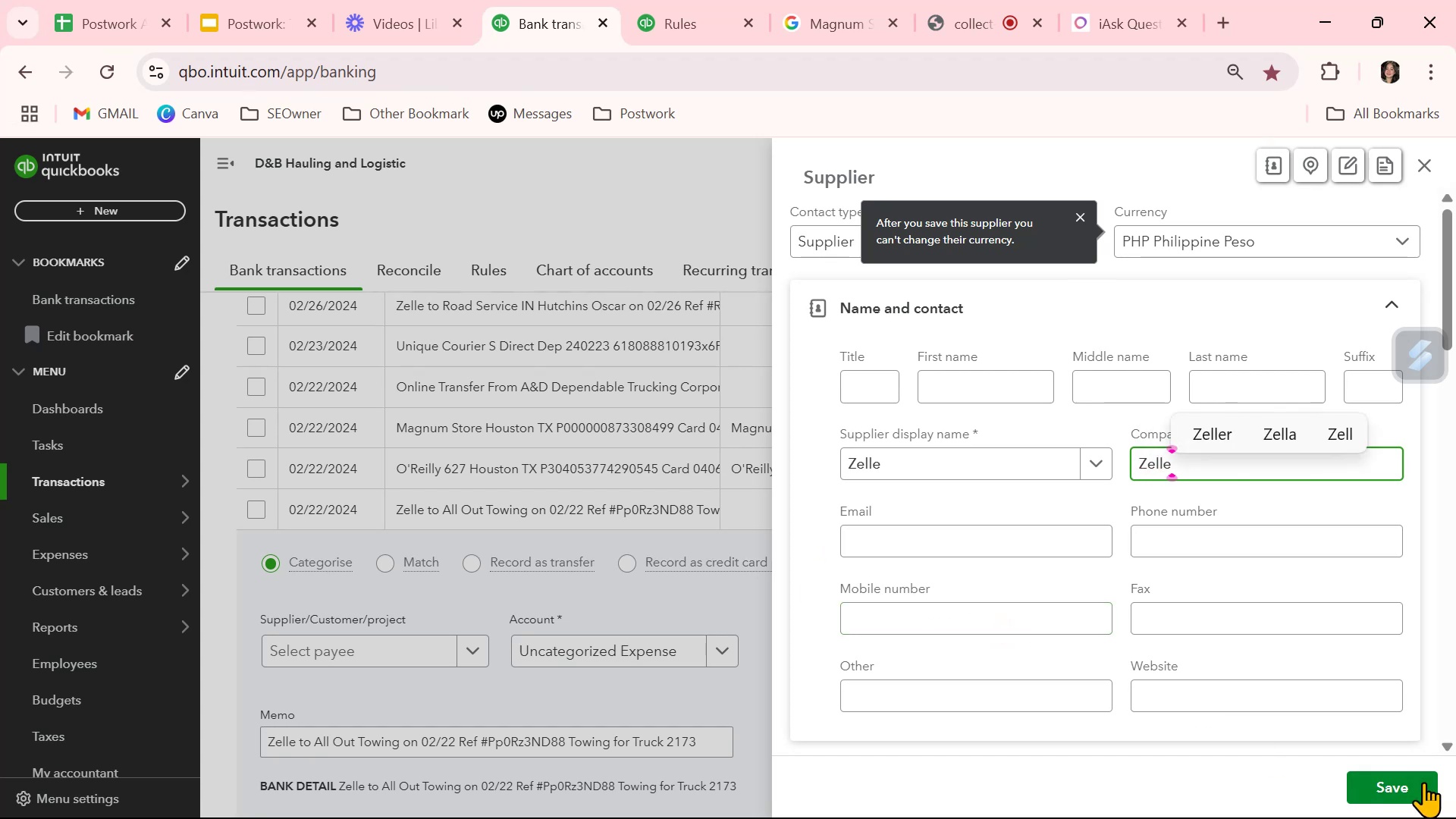 
left_click([1420, 781])
 